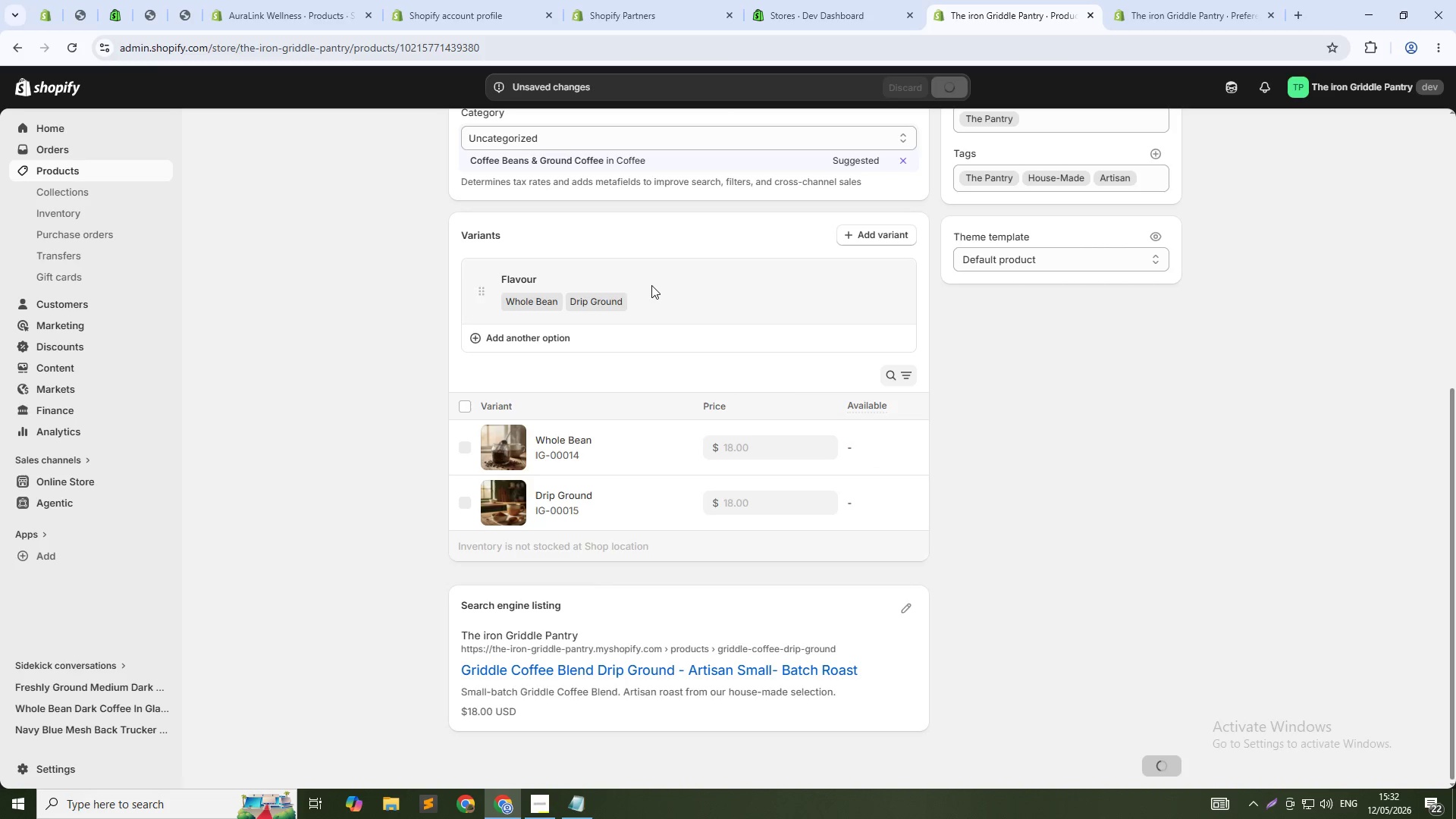 
left_click([870, 441])
 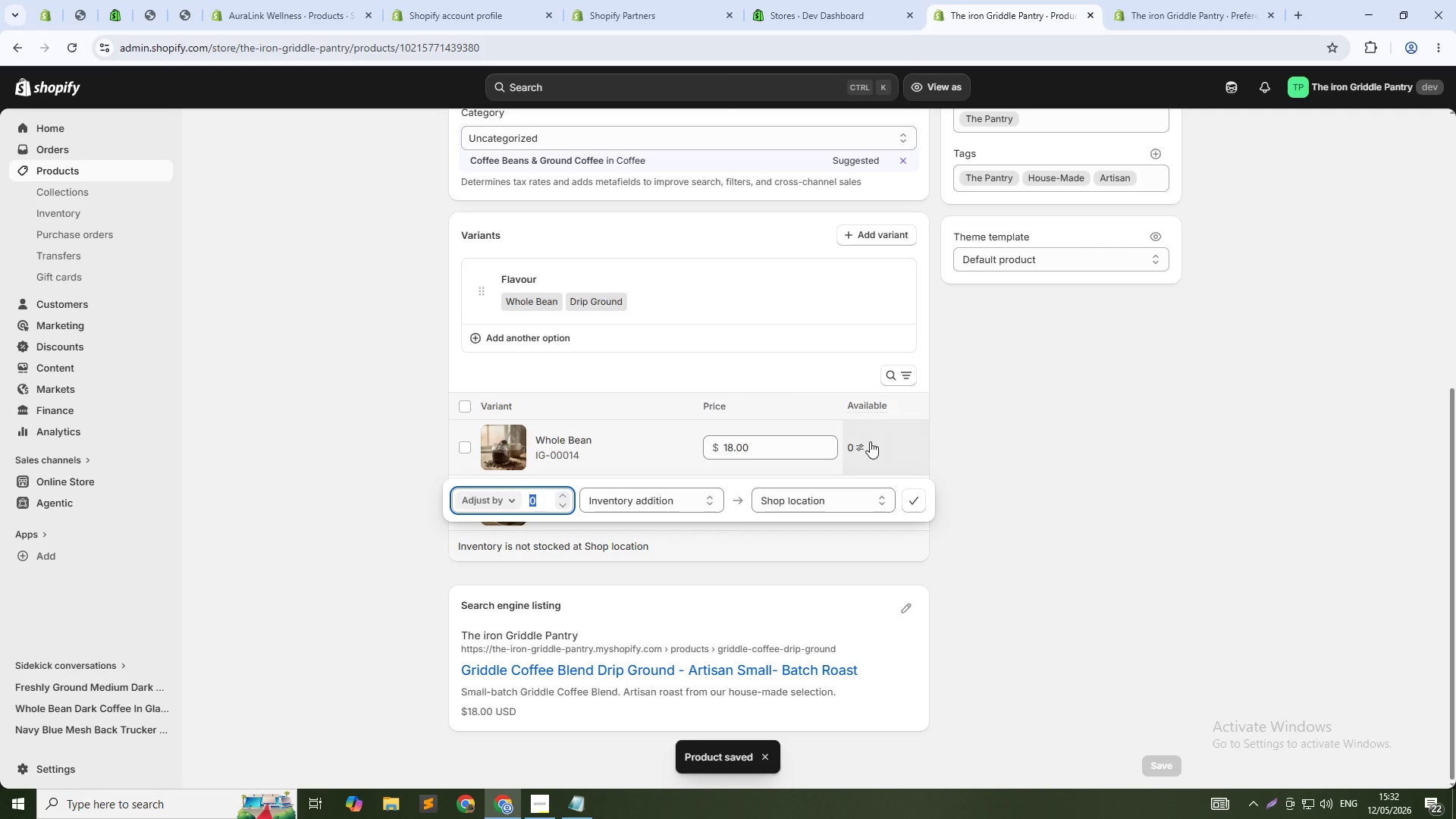 
type(100)
 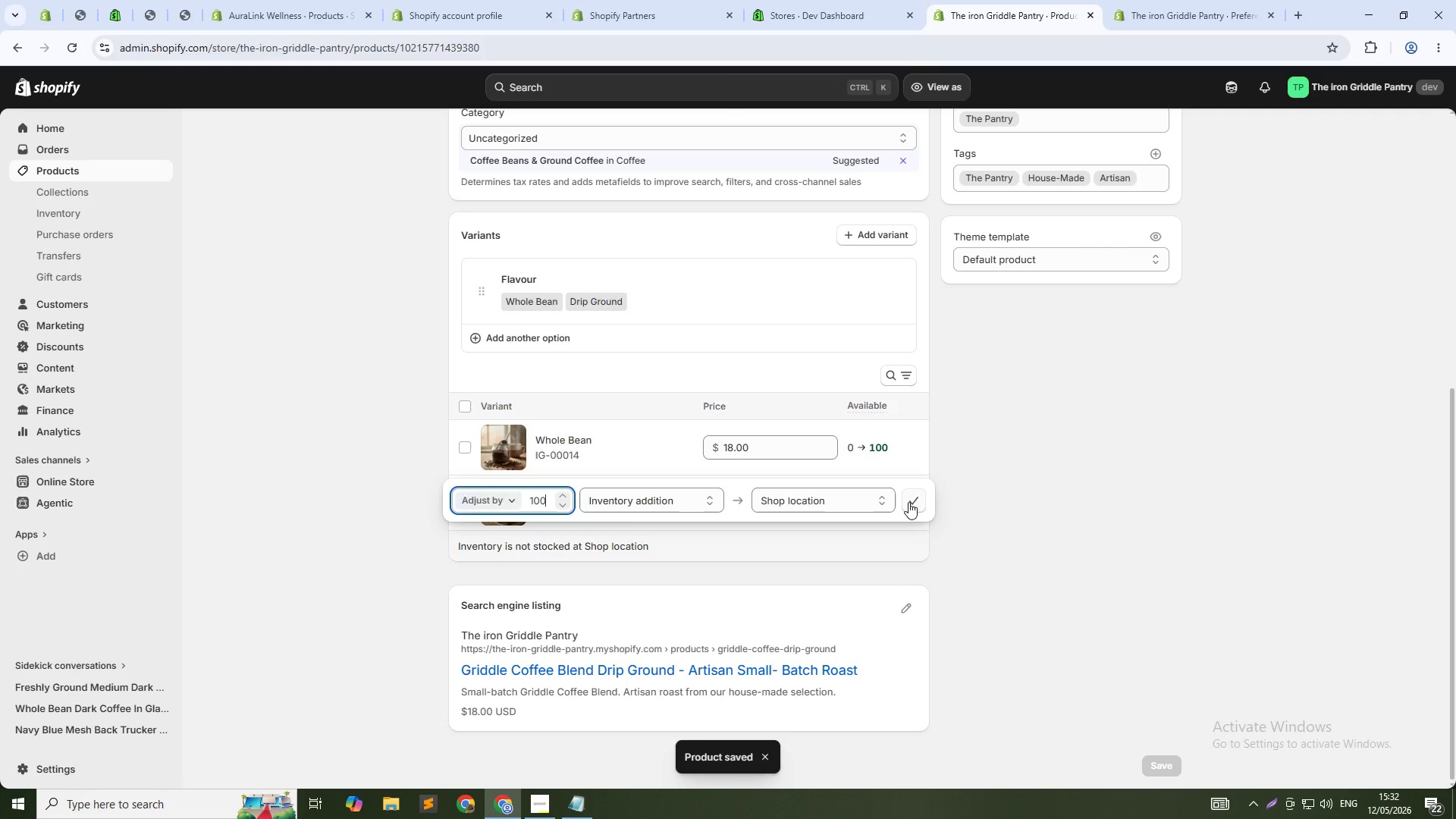 
left_click([908, 502])
 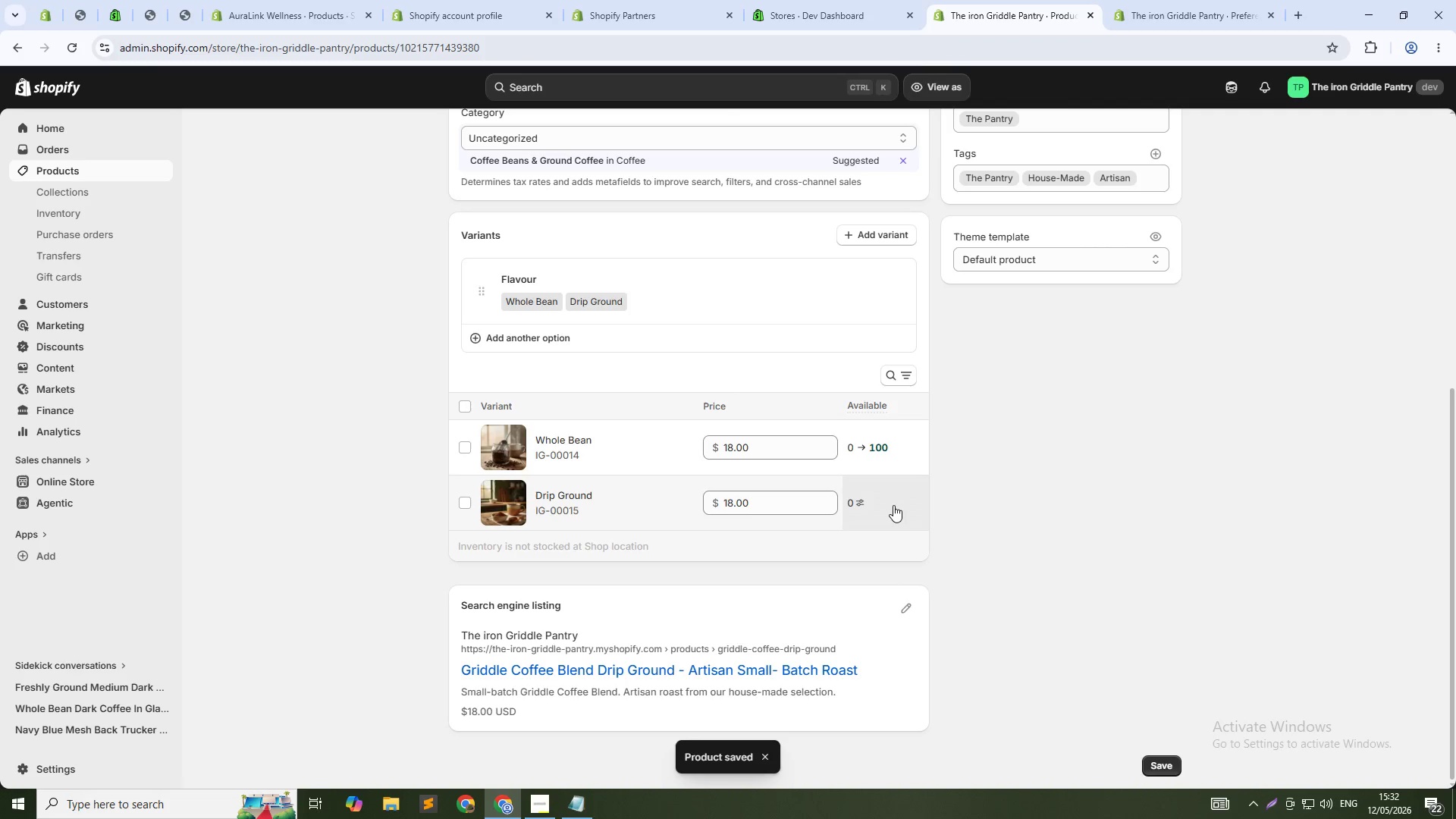 
left_click([893, 505])
 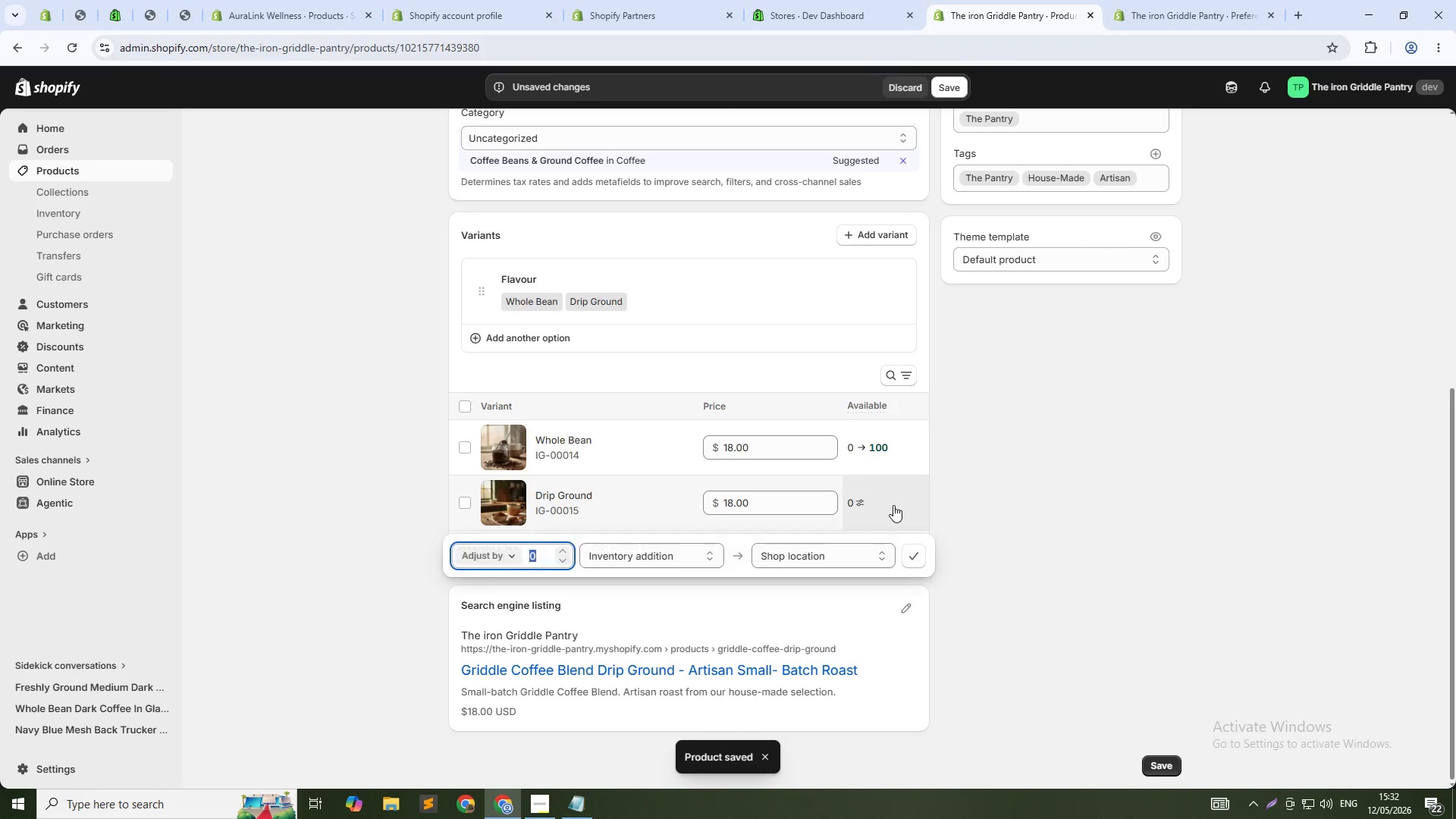 
type(100)
 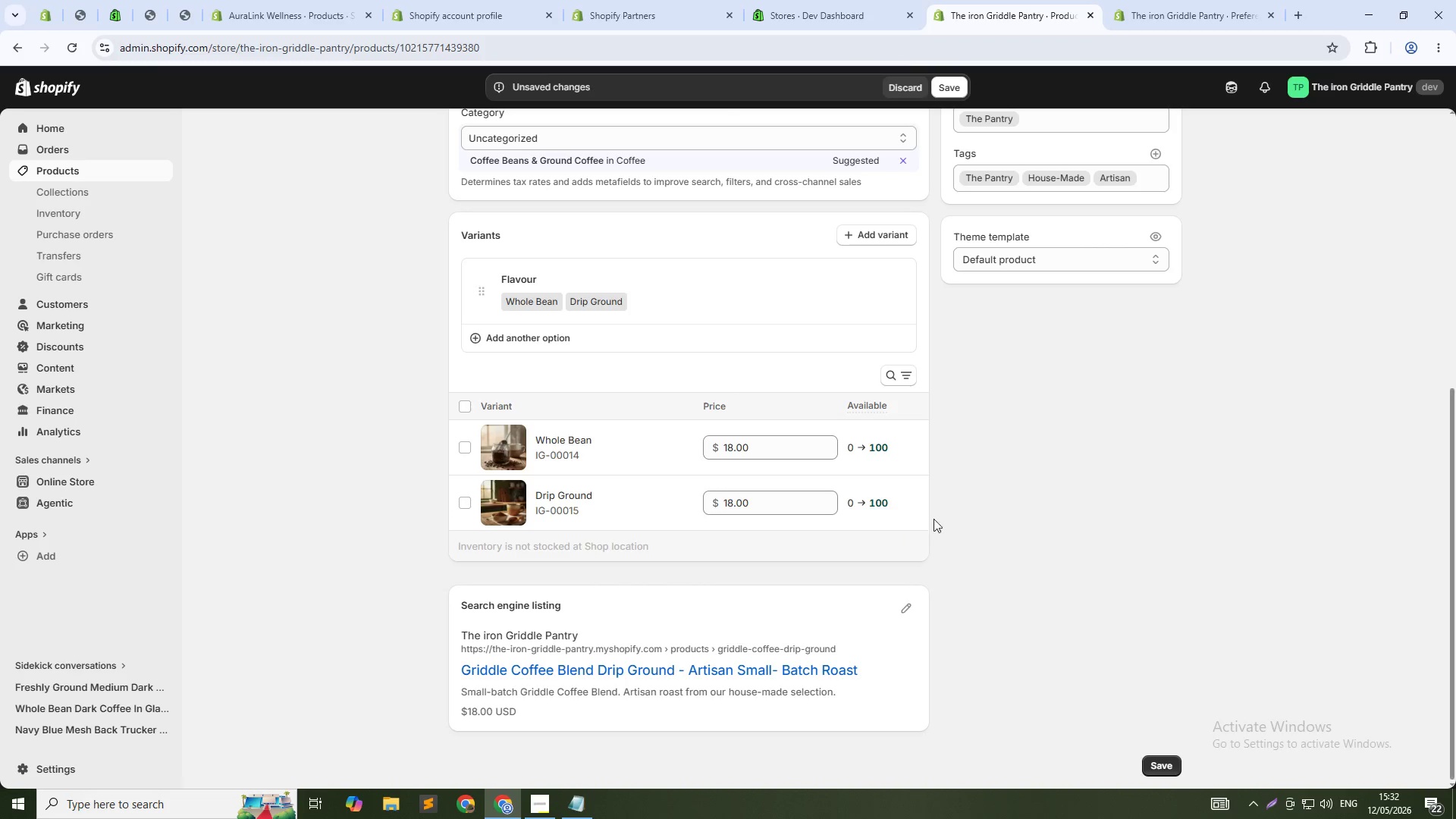 
scroll: coordinate [1078, 425], scroll_direction: up, amount: 2.0
 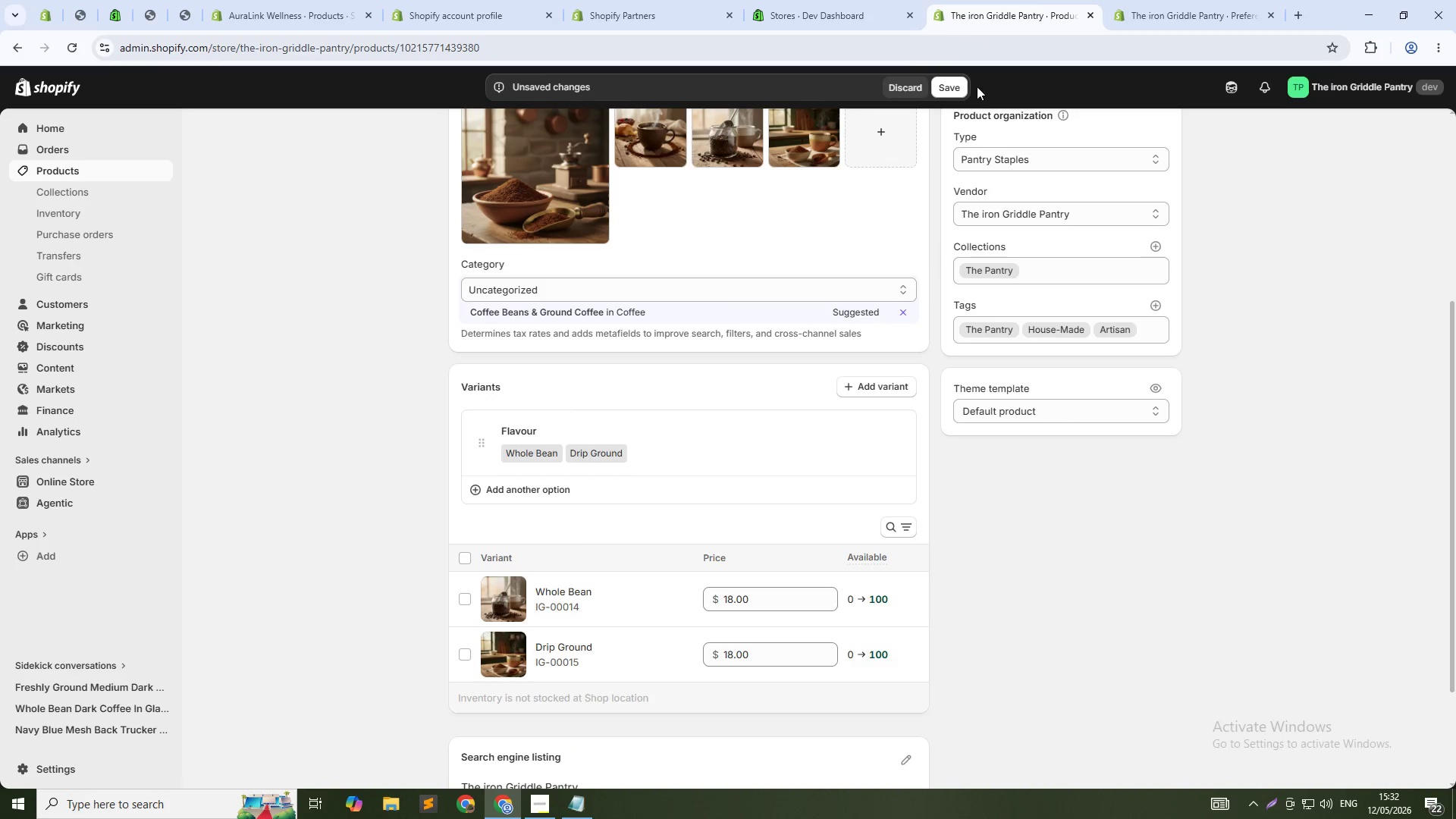 
left_click([946, 81])
 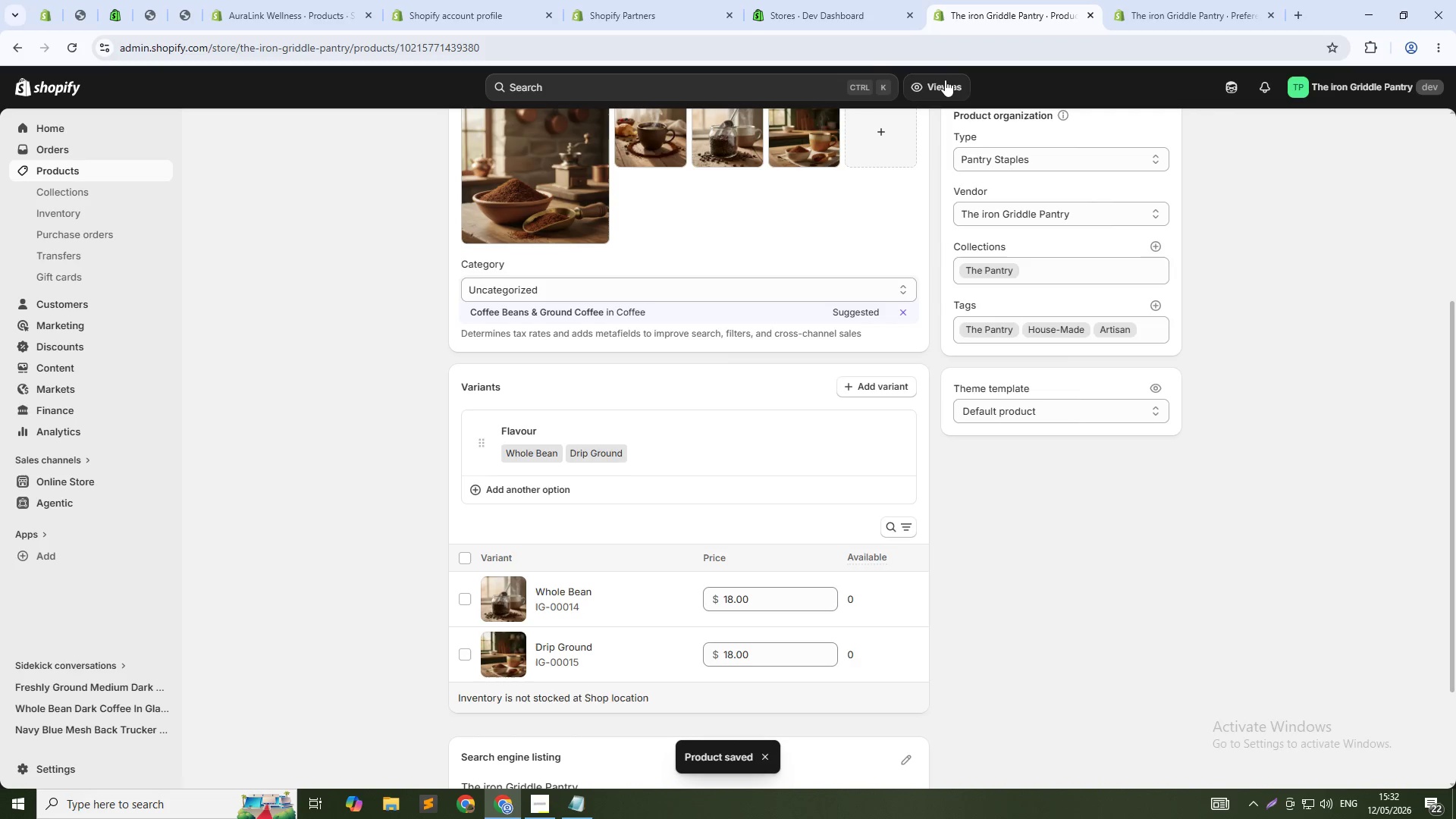 
wait(6.09)
 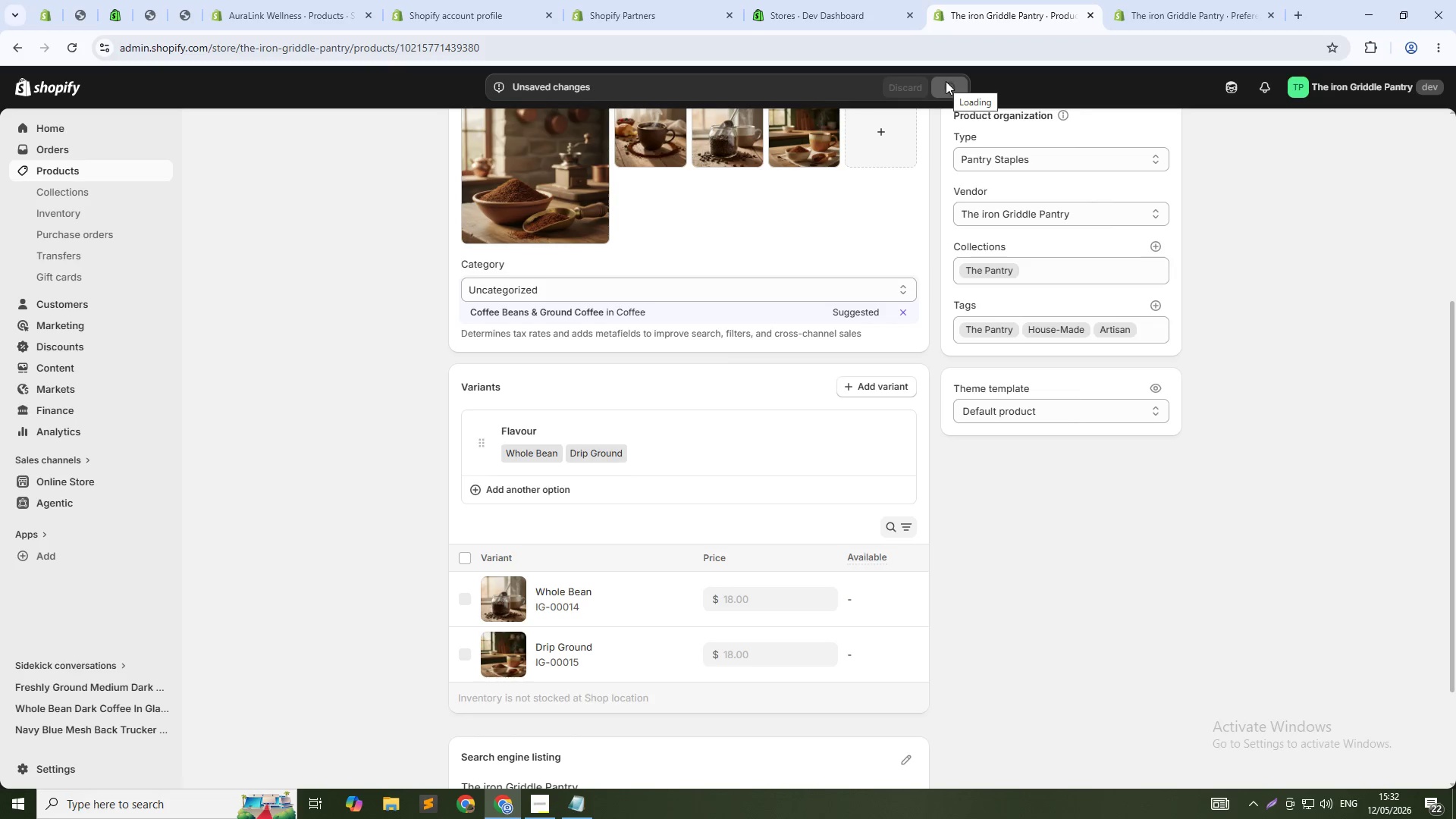 
scroll: coordinate [761, 374], scroll_direction: up, amount: 5.0
 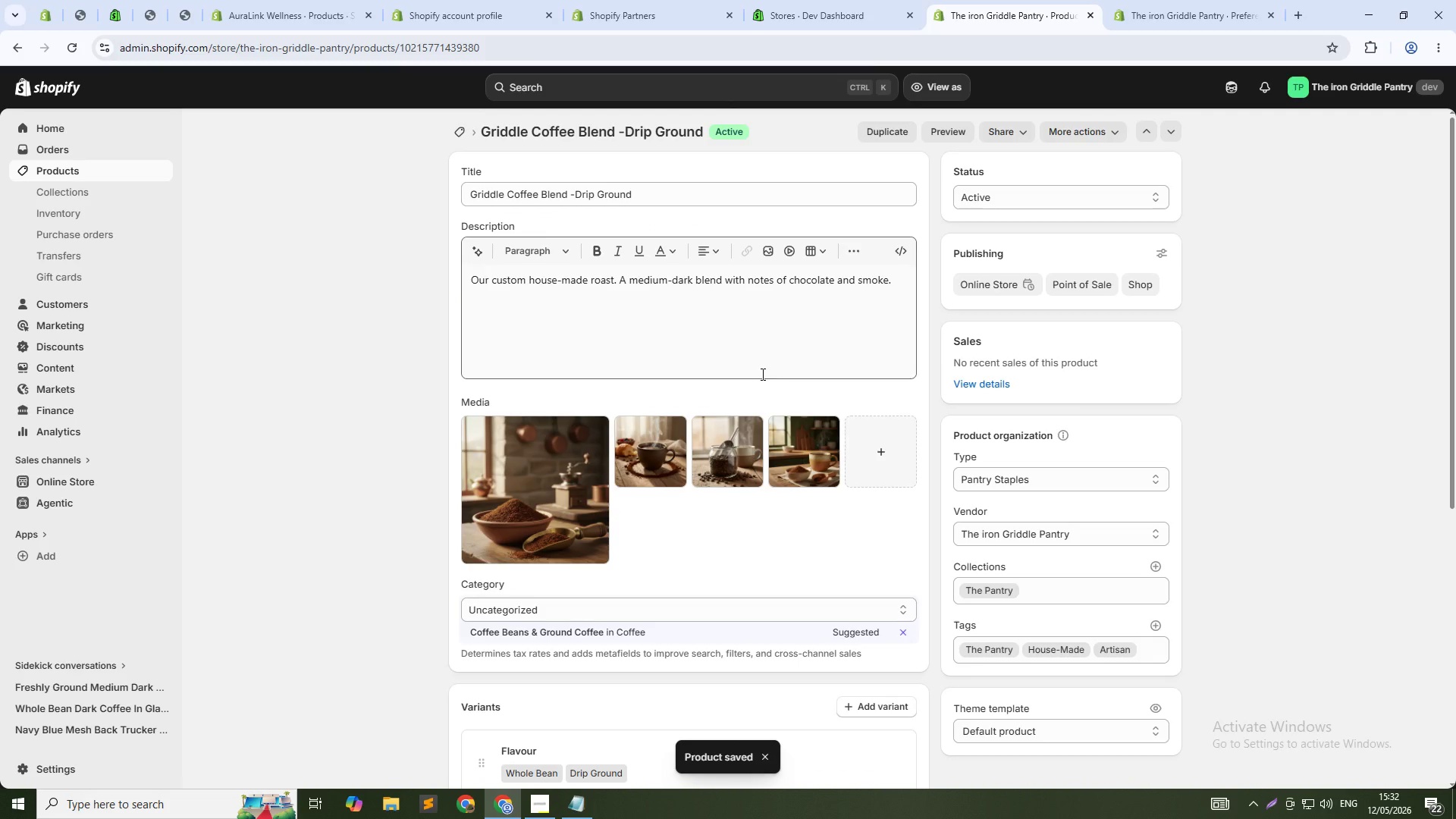 
scroll: coordinate [761, 374], scroll_direction: down, amount: 5.0
 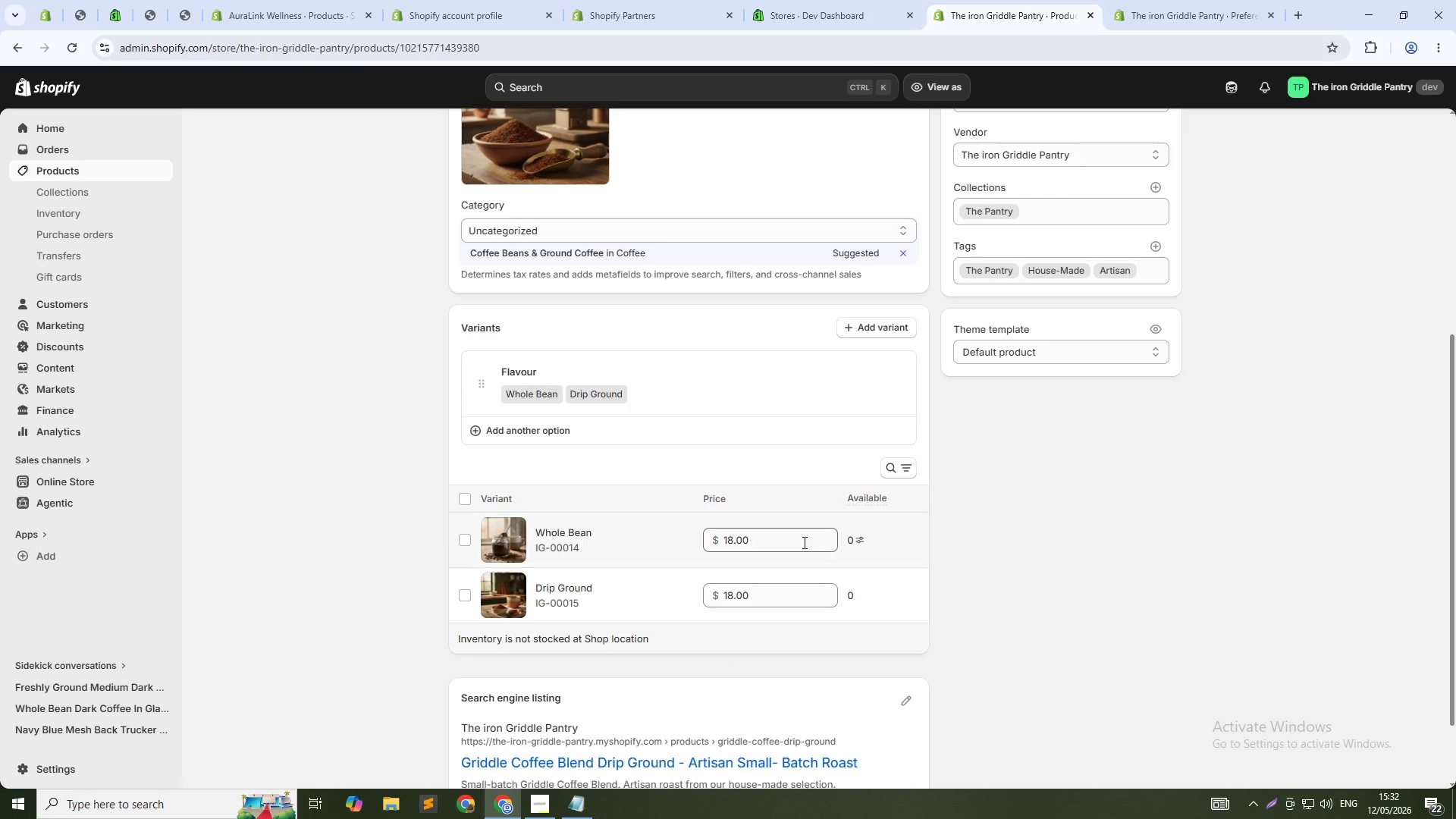 
left_click([859, 538])
 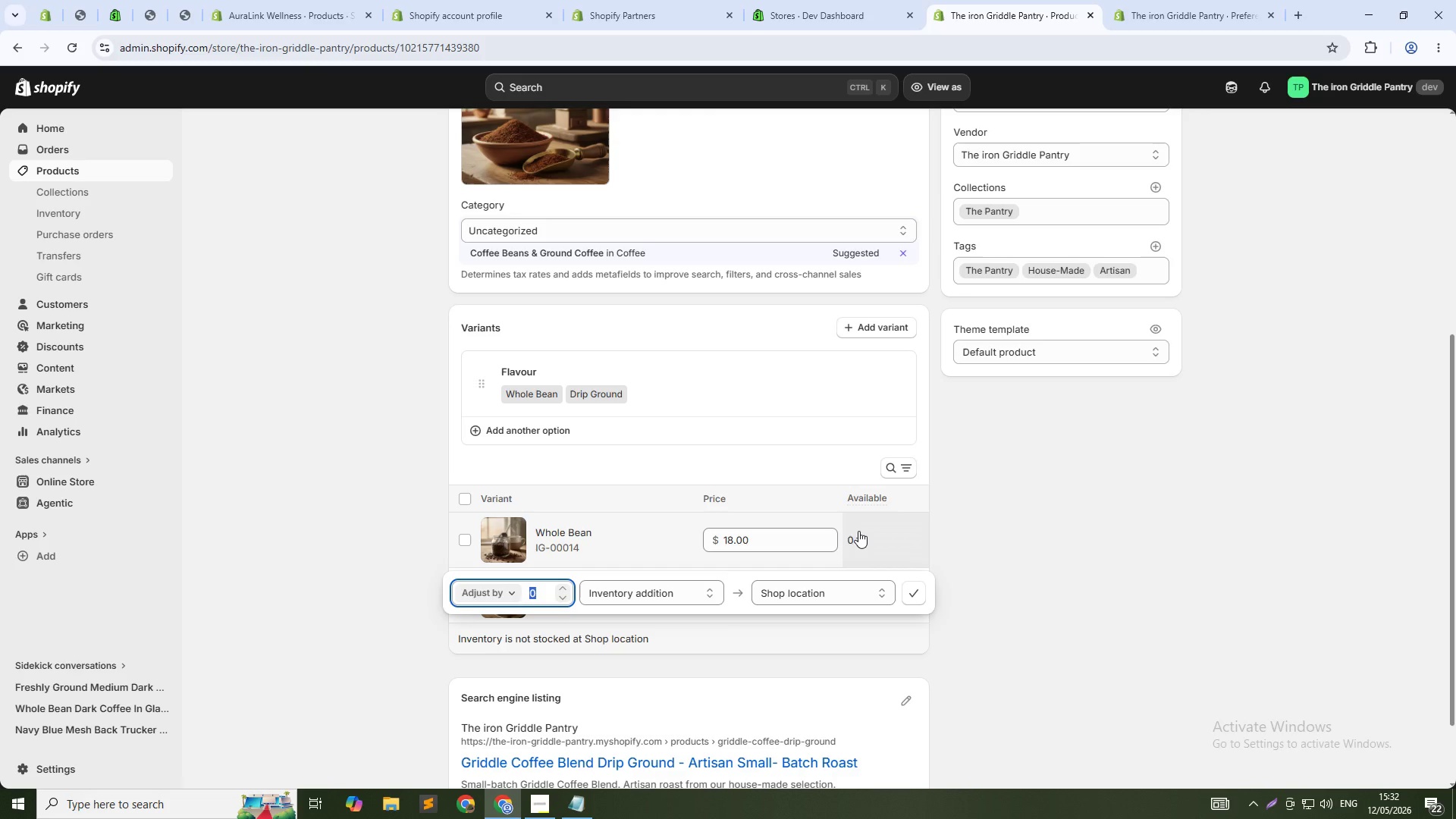 
type(20)
 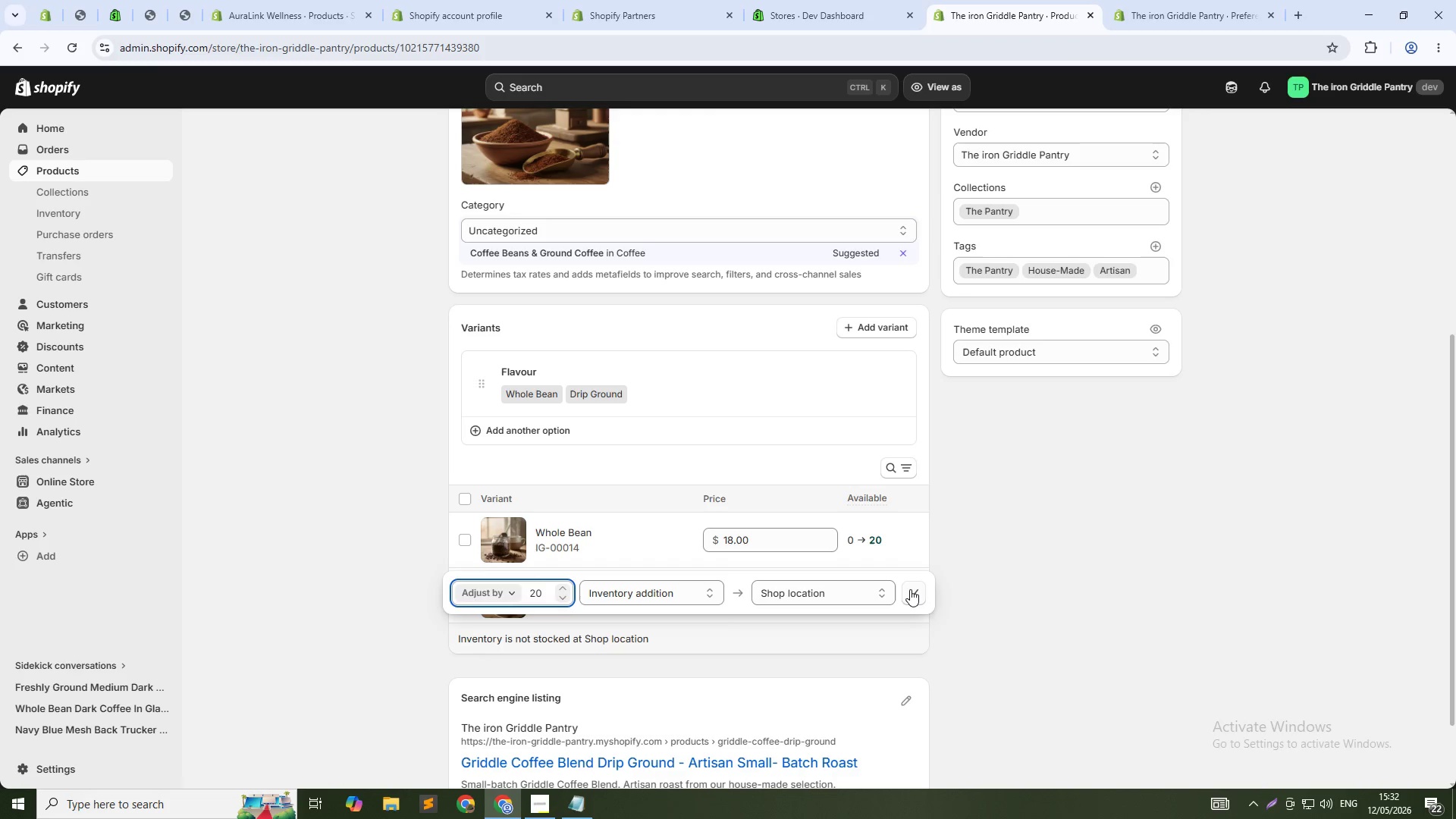 
left_click([910, 589])
 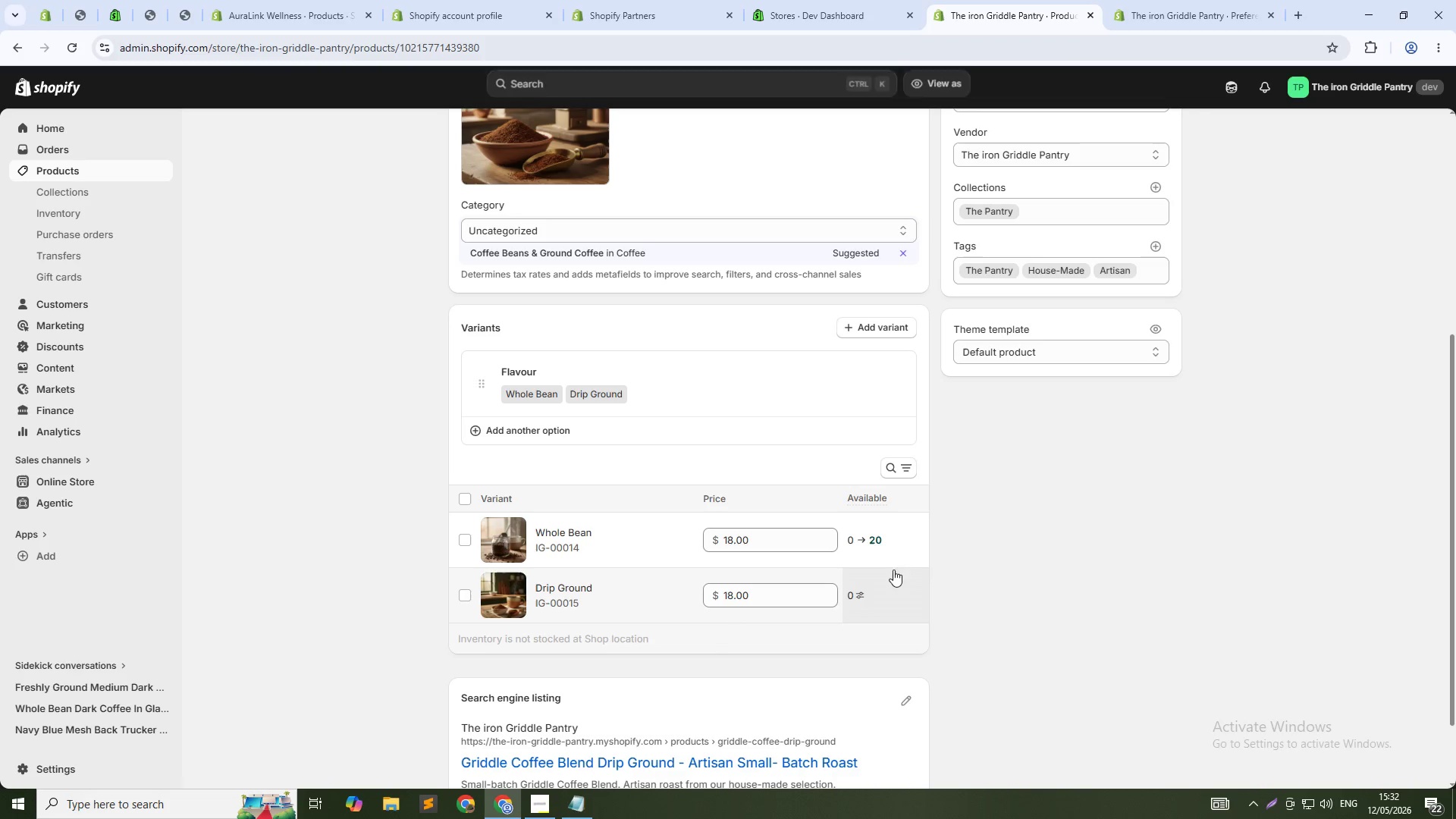 
left_click([874, 589])
 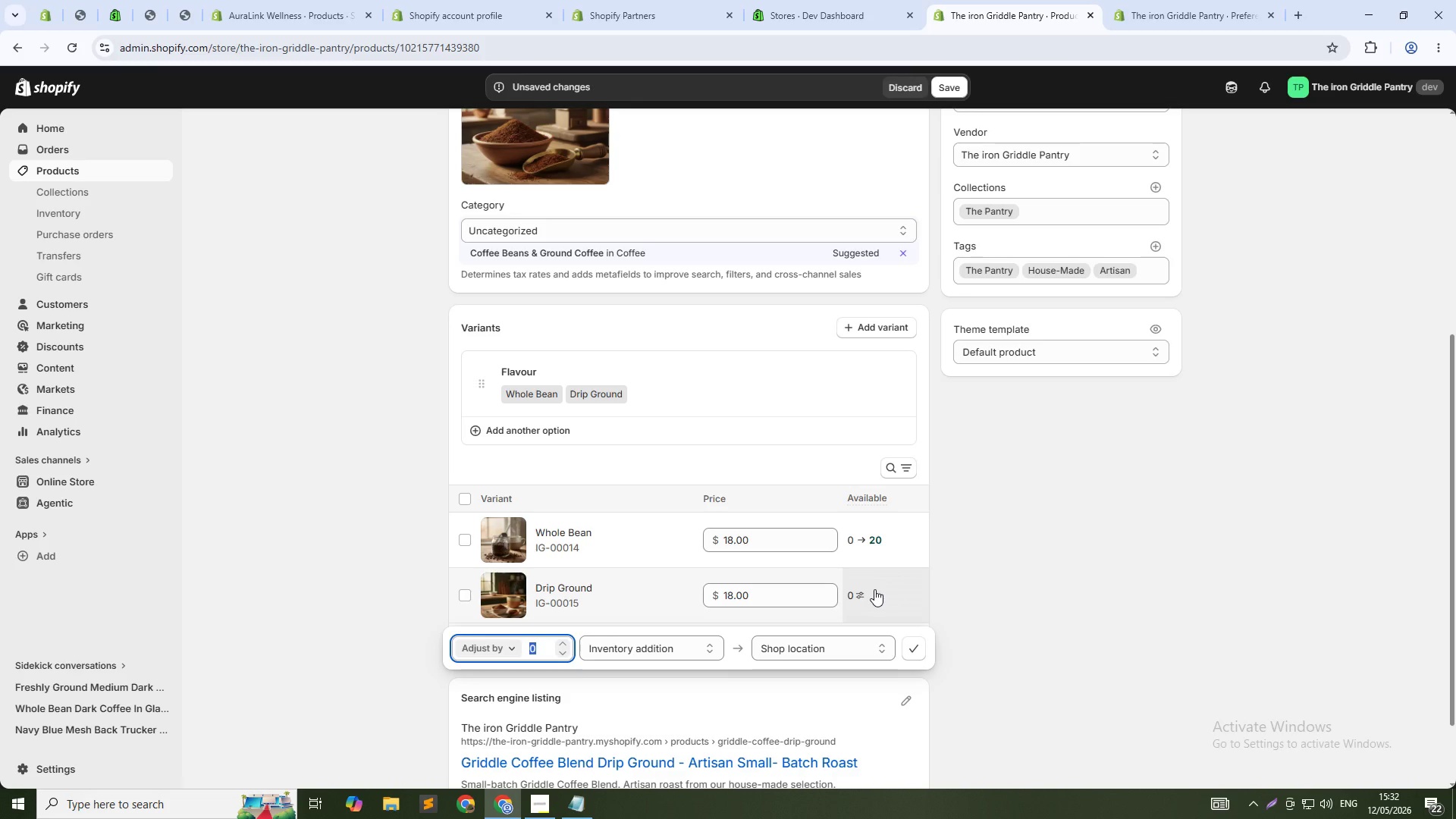 
type(20)
 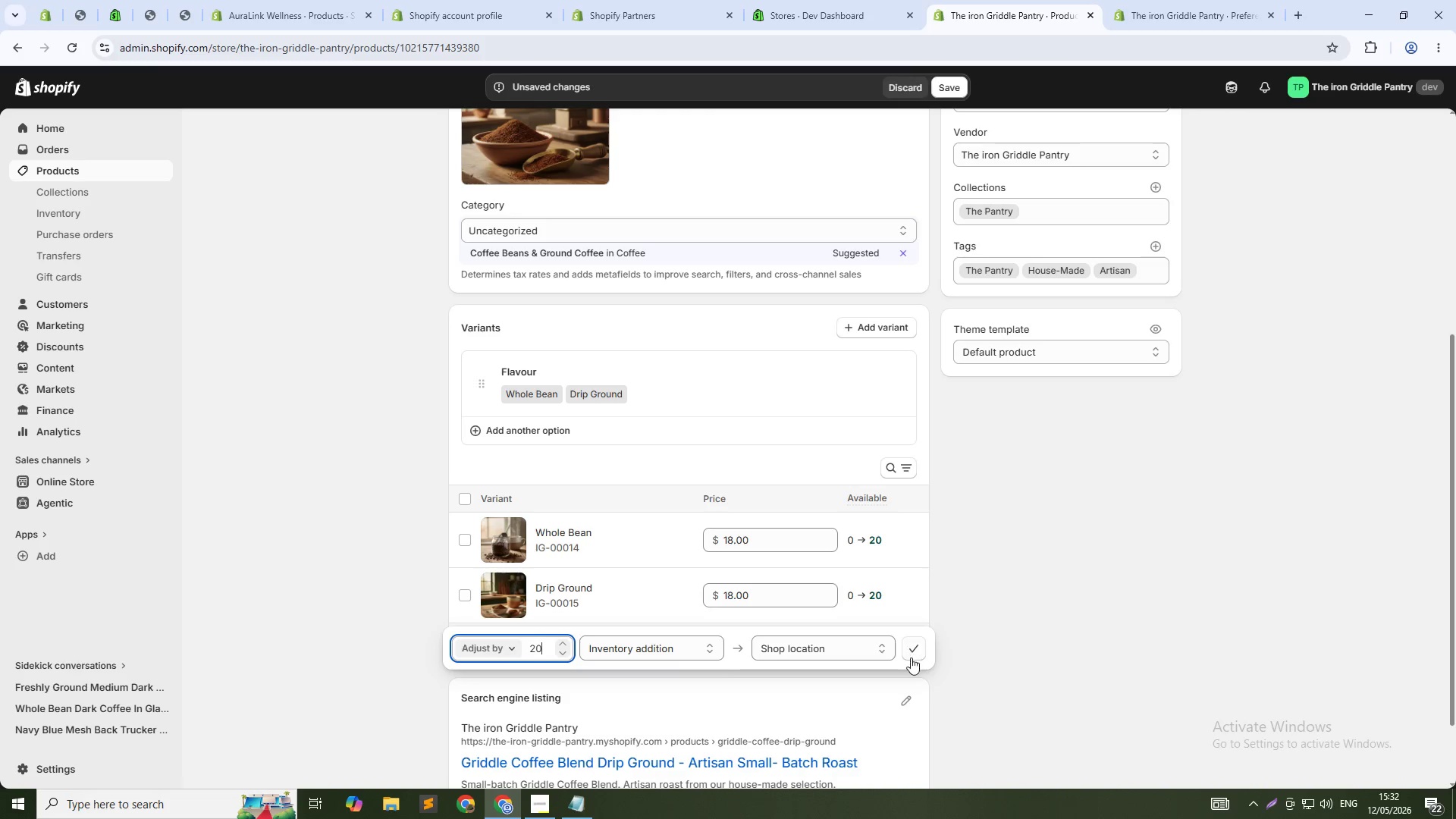 
left_click([911, 645])
 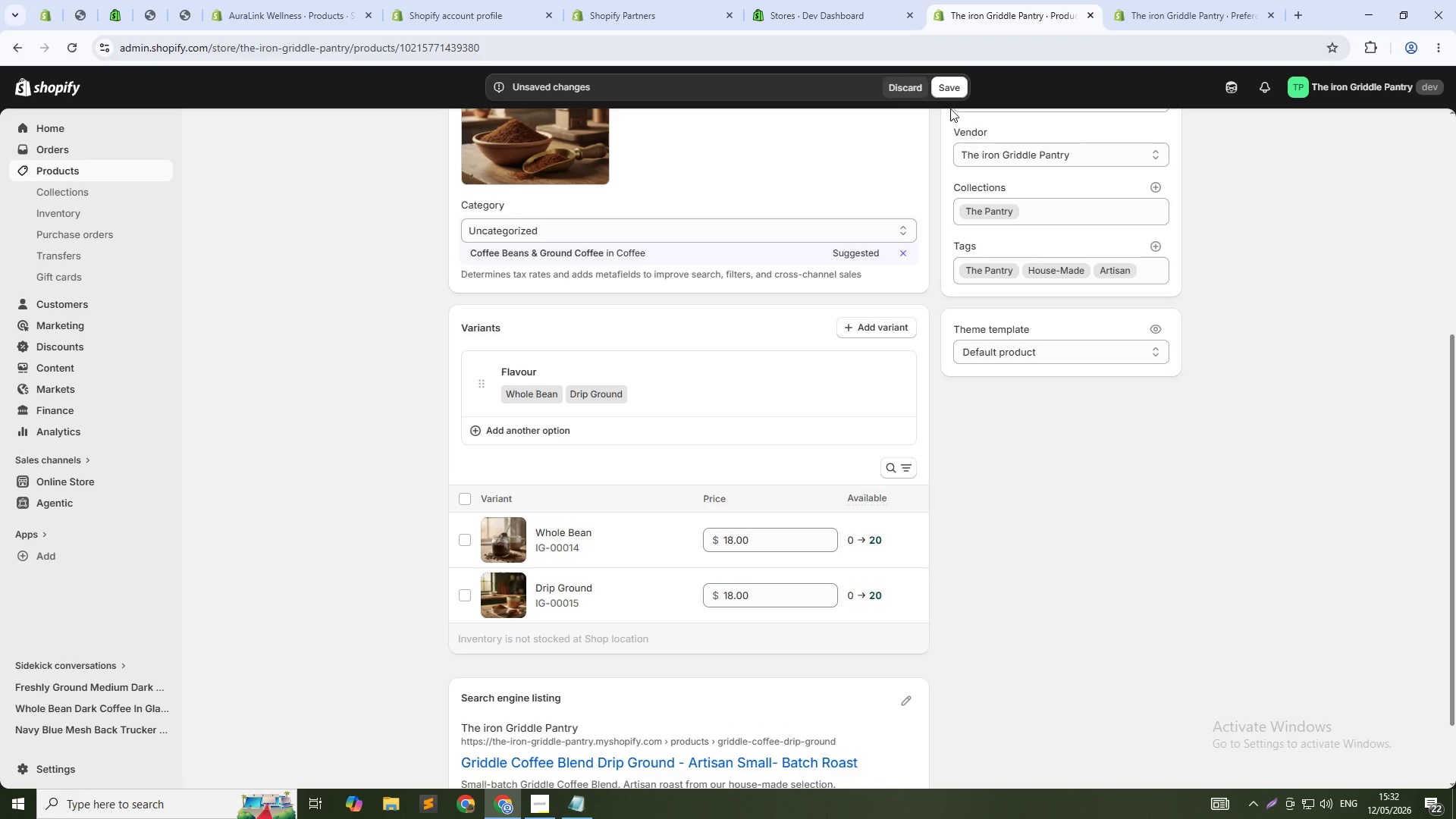 
left_click([949, 86])
 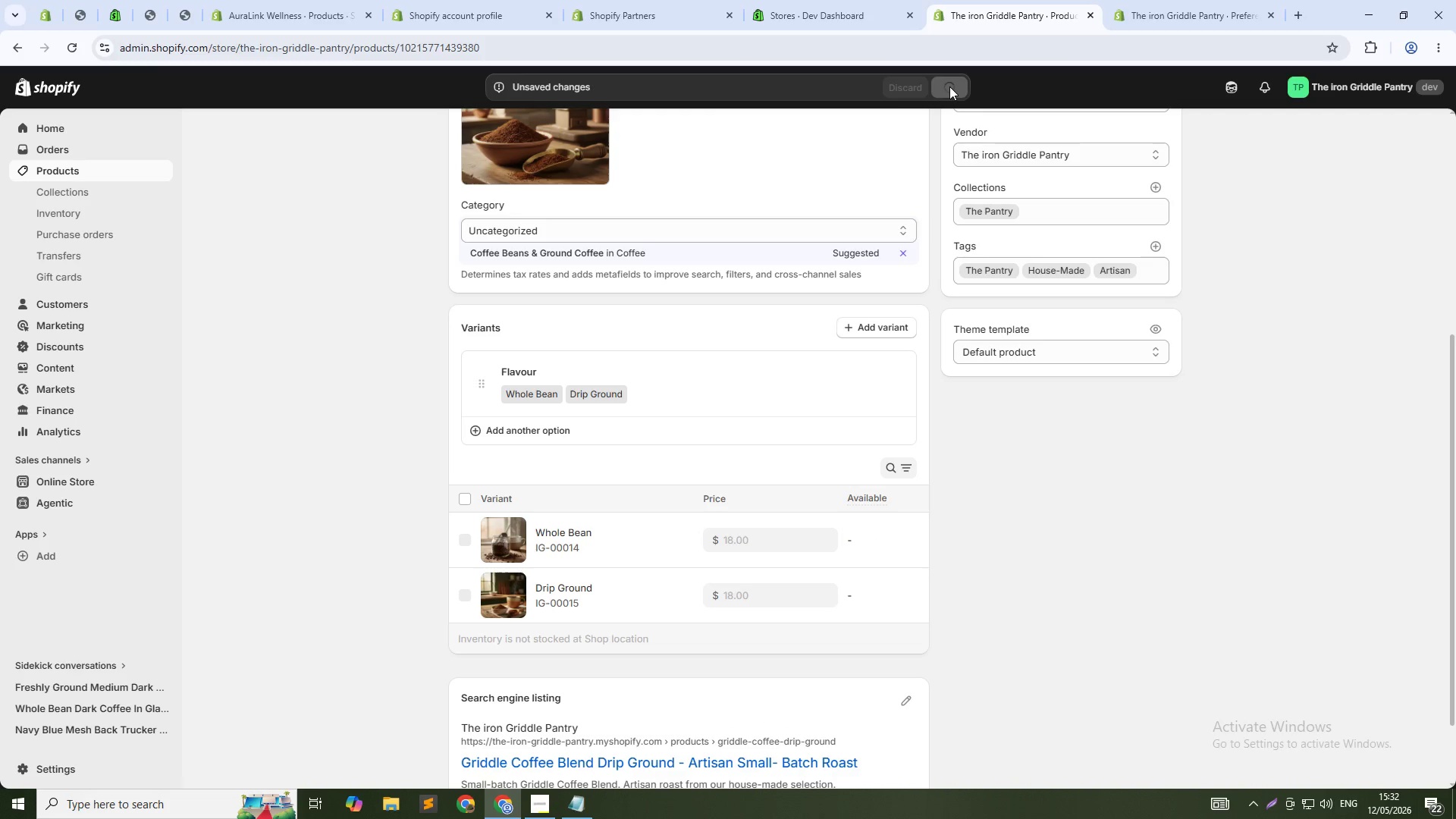 
scroll: coordinate [769, 268], scroll_direction: up, amount: 5.0
 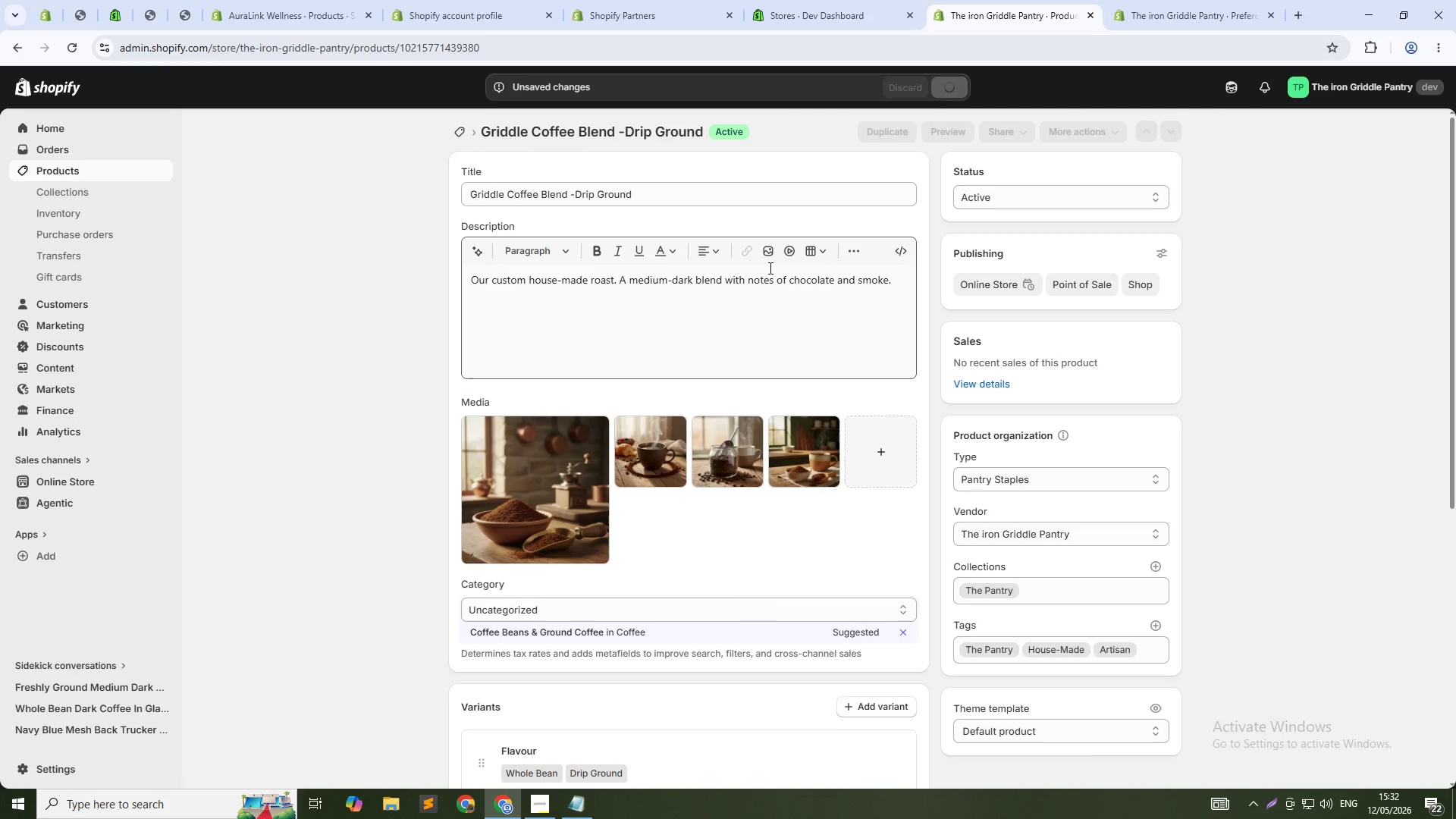 
scroll: coordinate [769, 268], scroll_direction: down, amount: 3.0
 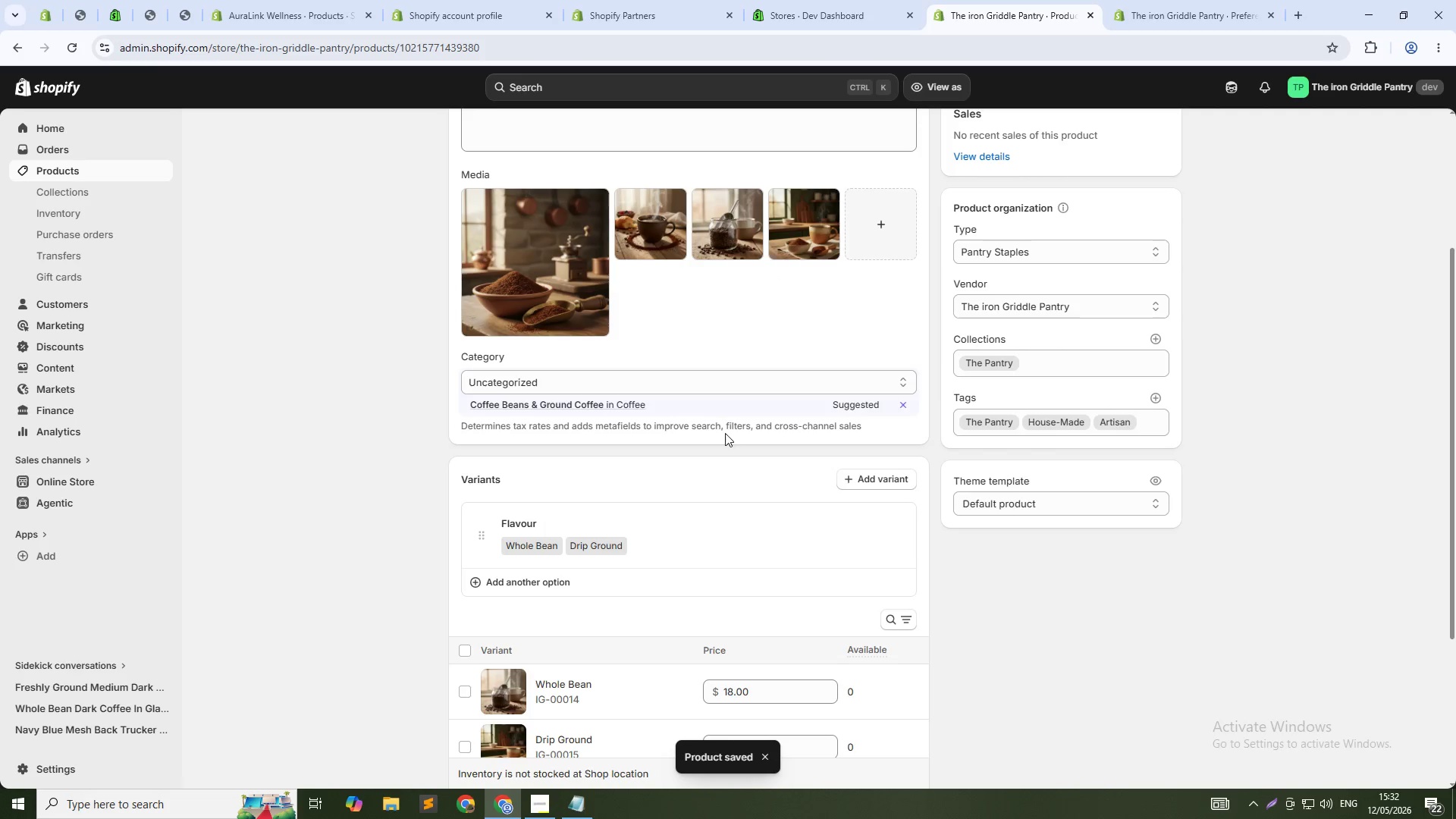 
scroll: coordinate [730, 430], scroll_direction: up, amount: 5.0
 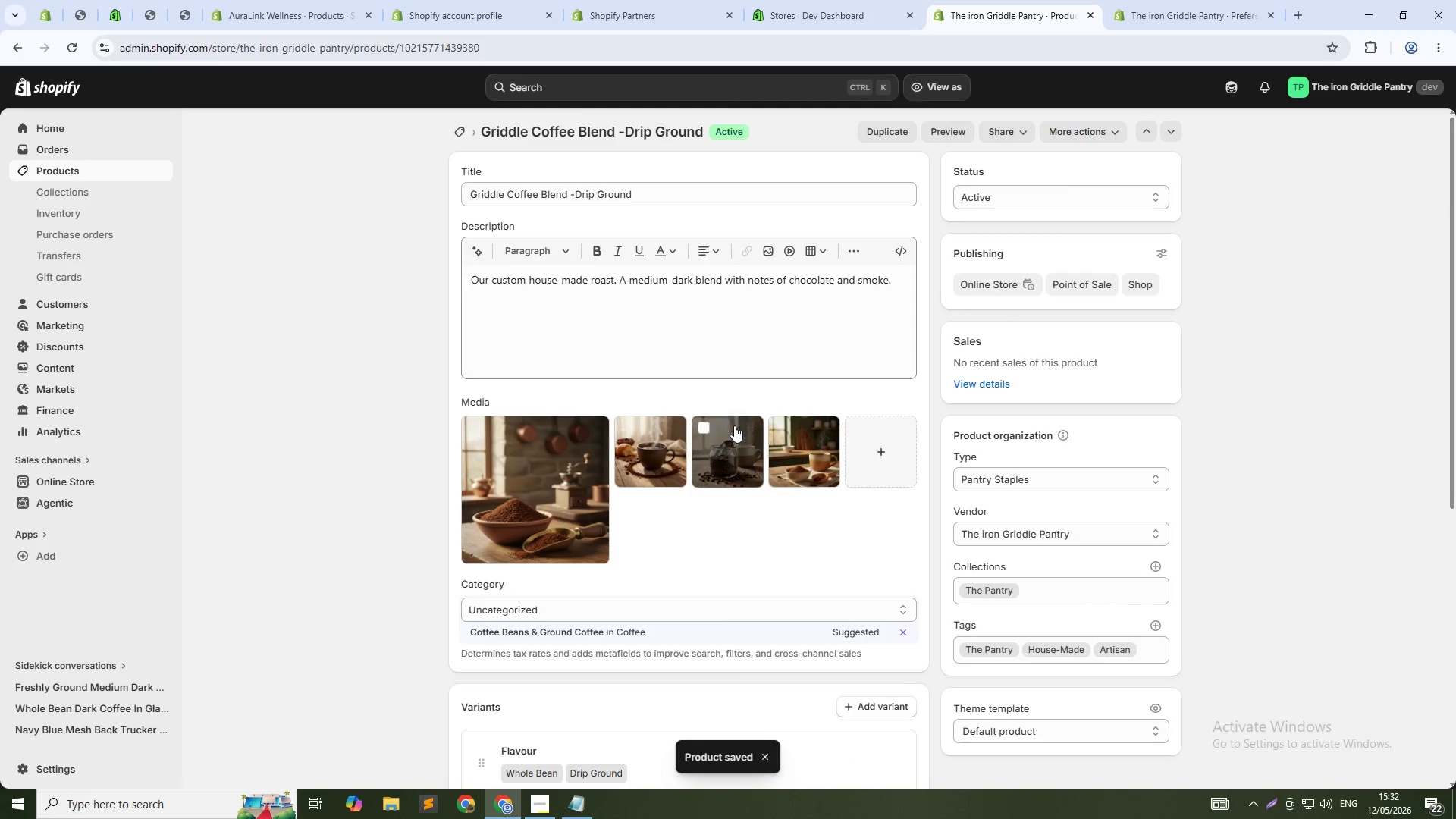 
scroll: coordinate [699, 415], scroll_direction: down, amount: 8.0
 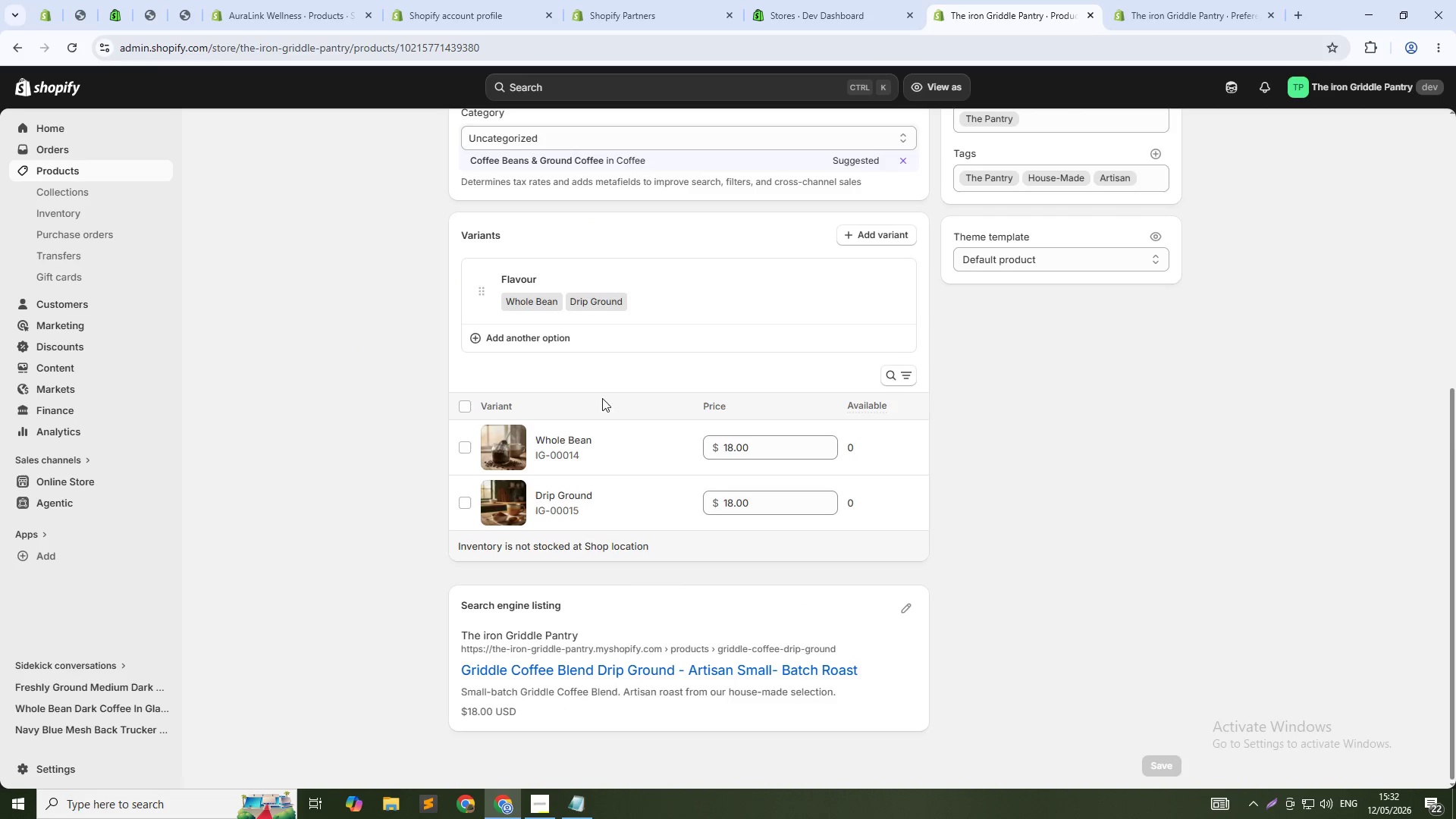 
left_click([863, 412])
 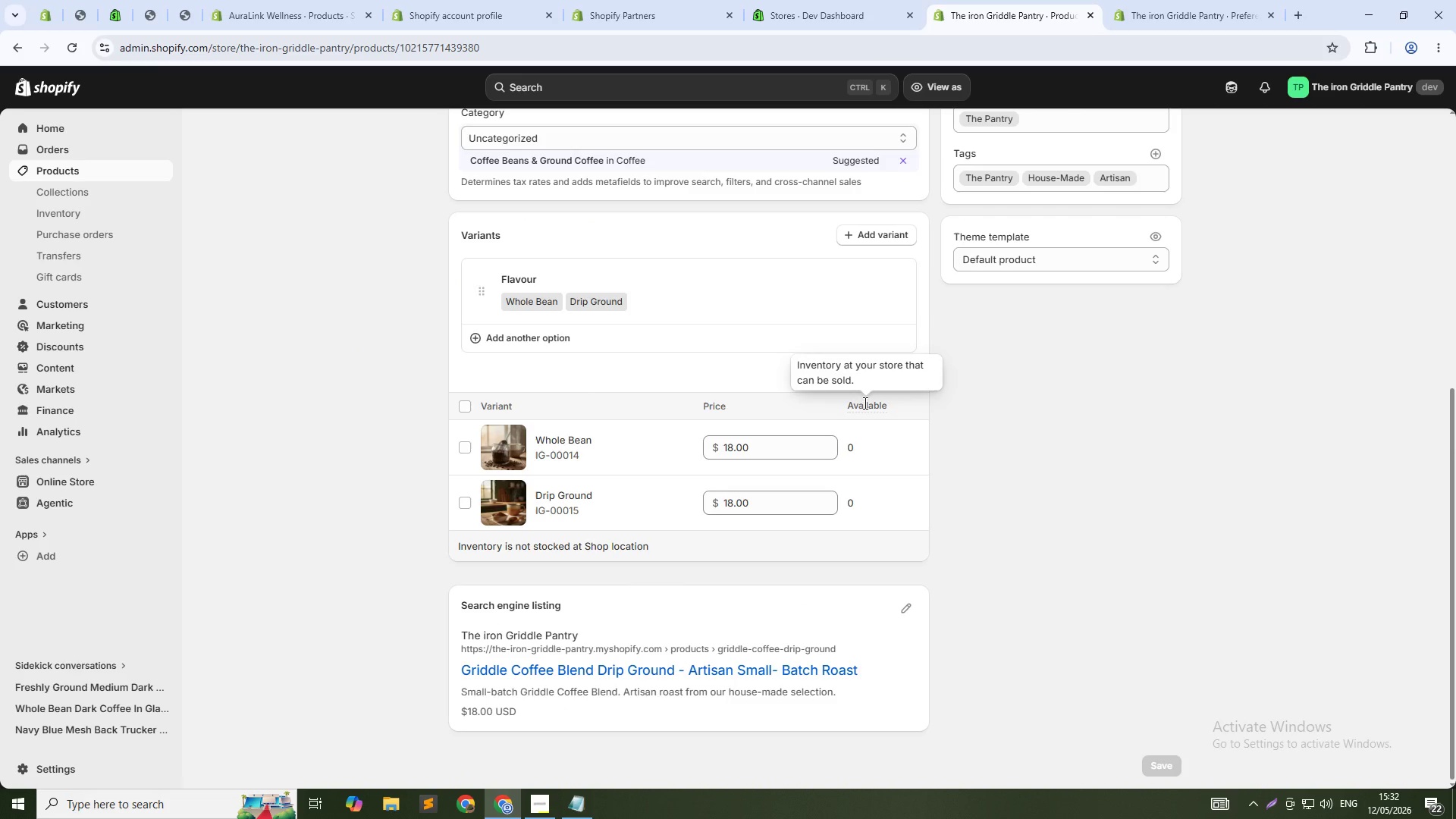 
left_click([864, 403])
 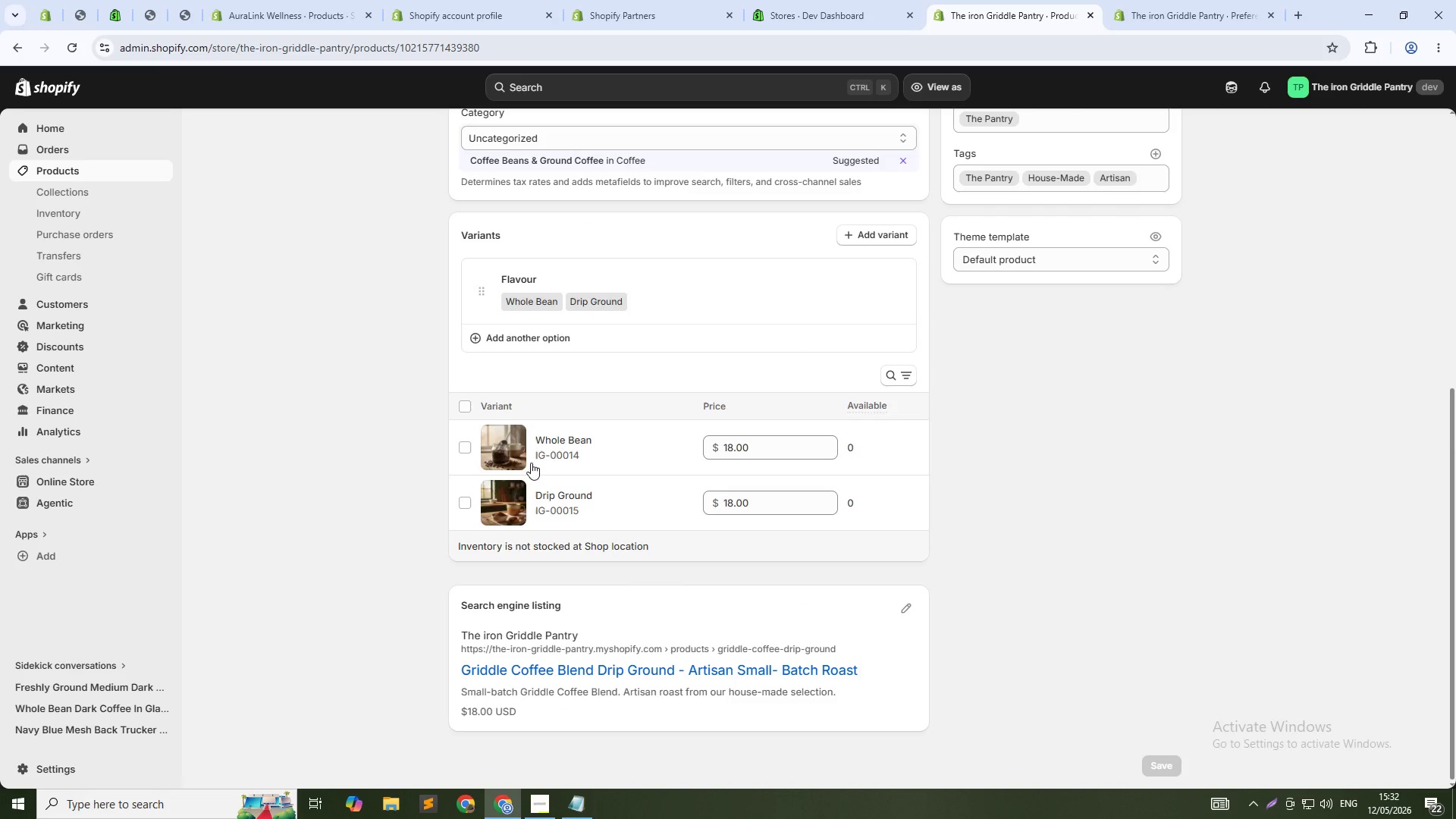 
left_click([572, 447])
 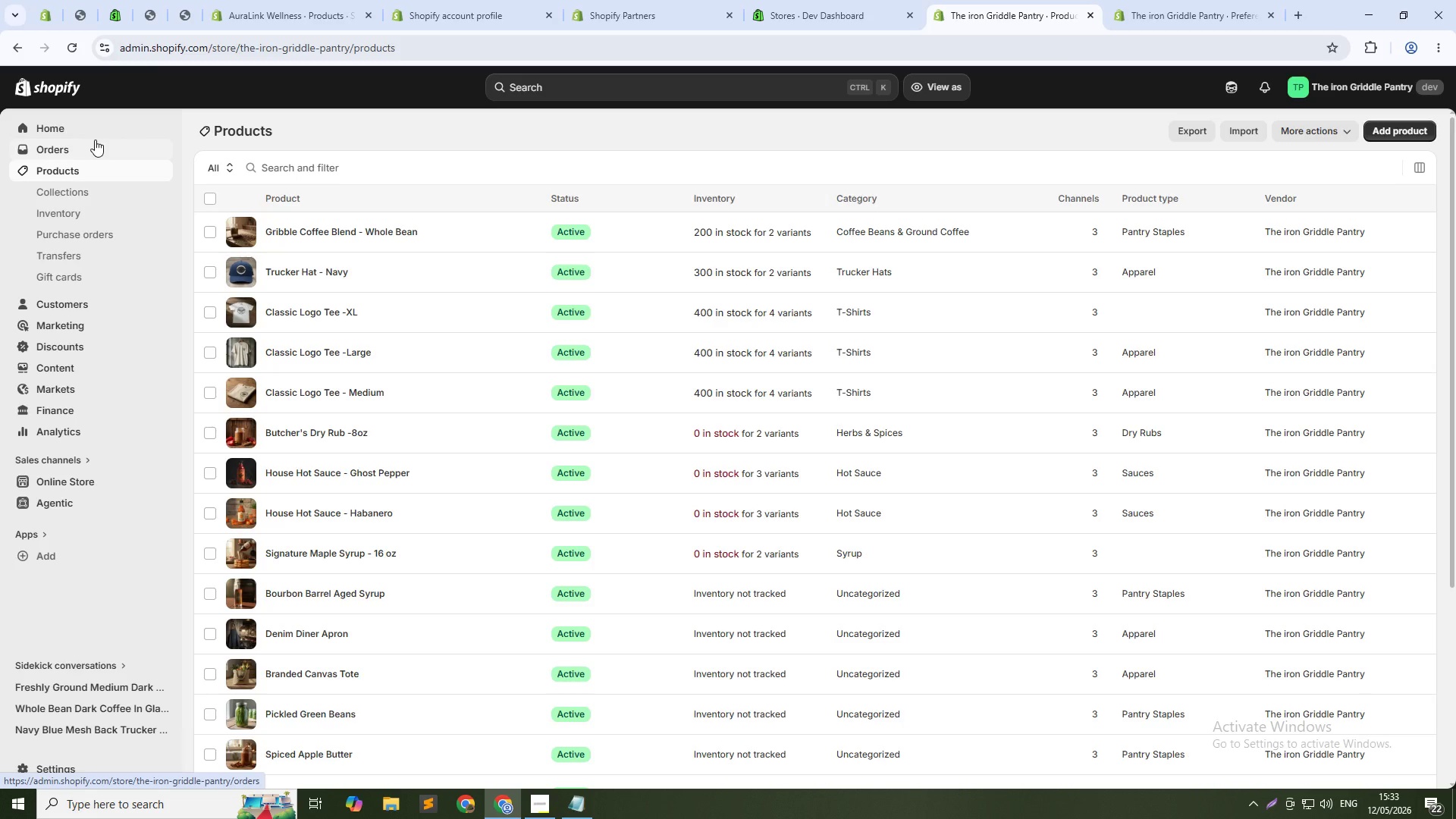 
wait(22.67)
 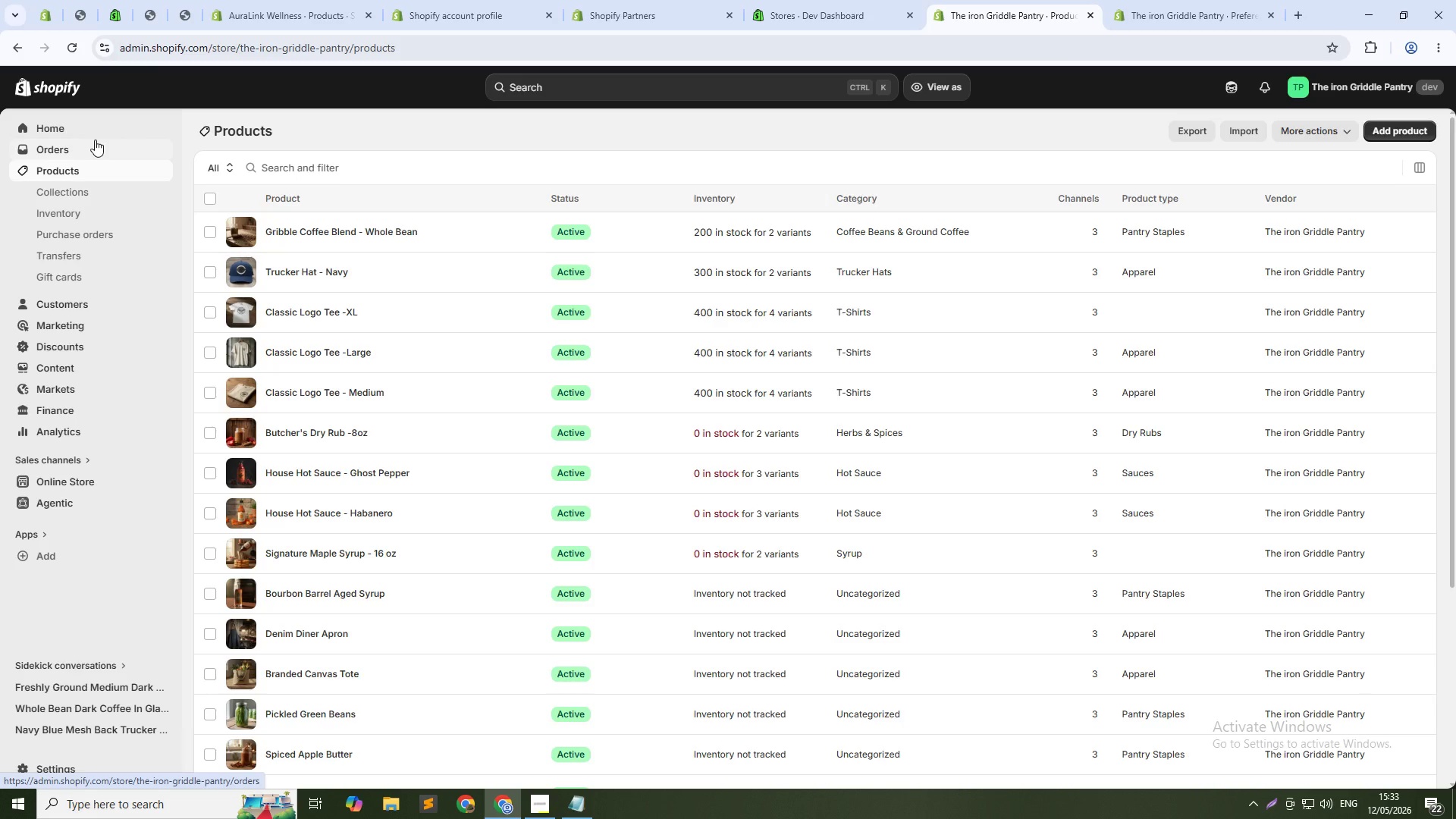 
scroll: coordinate [346, 318], scroll_direction: down, amount: 3.0
 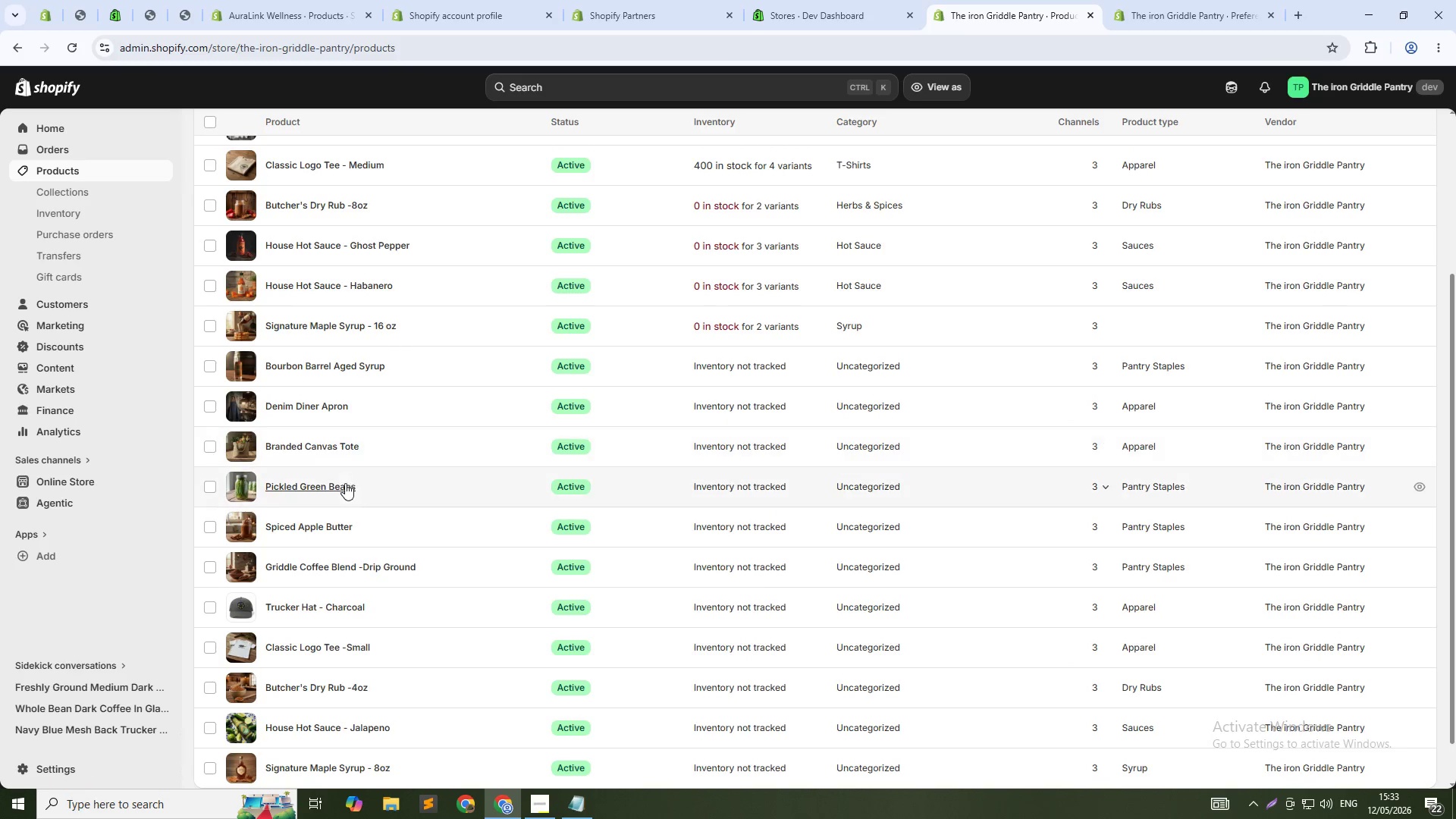 
left_click([325, 524])
 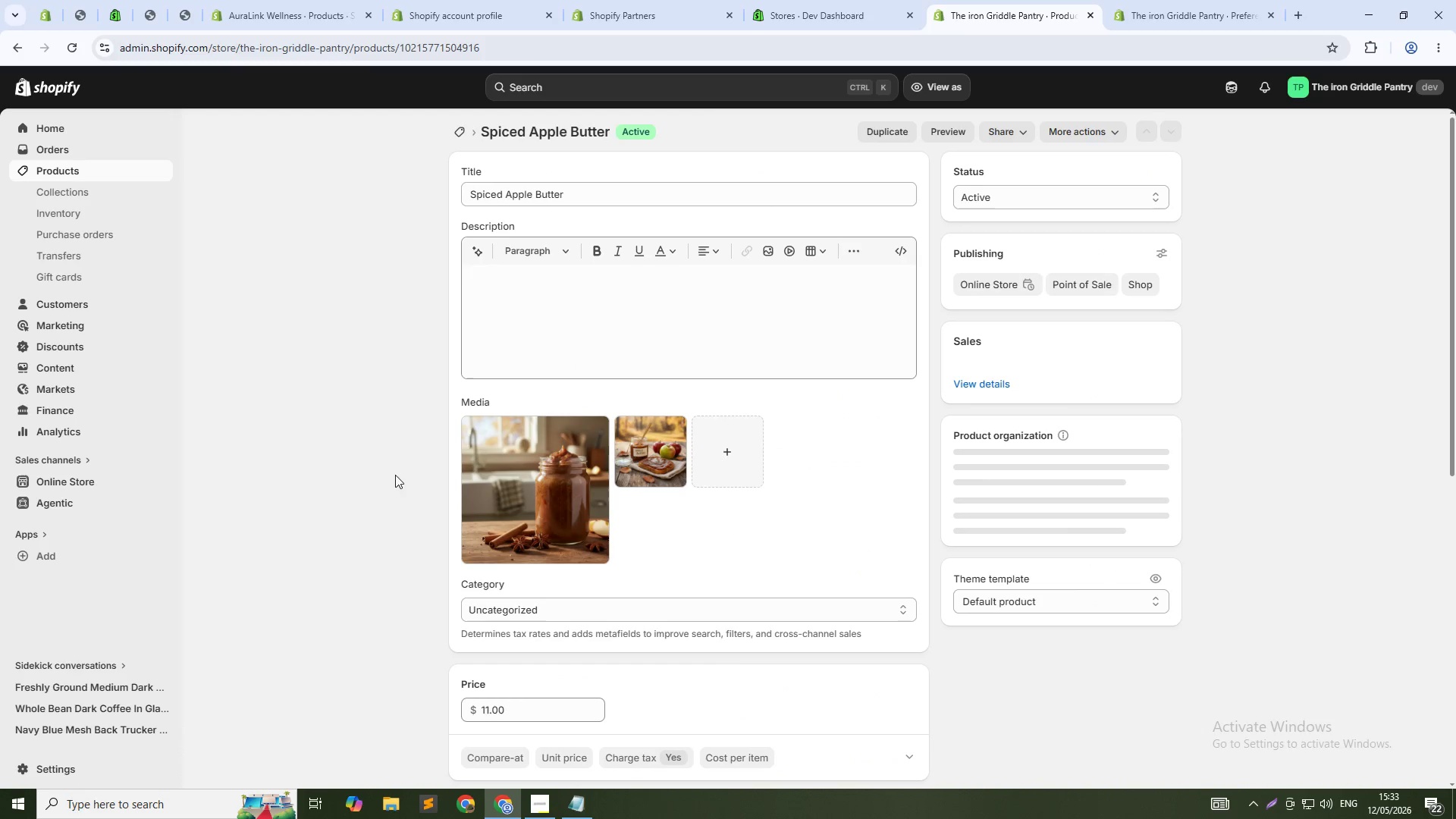 
scroll: coordinate [698, 460], scroll_direction: down, amount: 5.0
 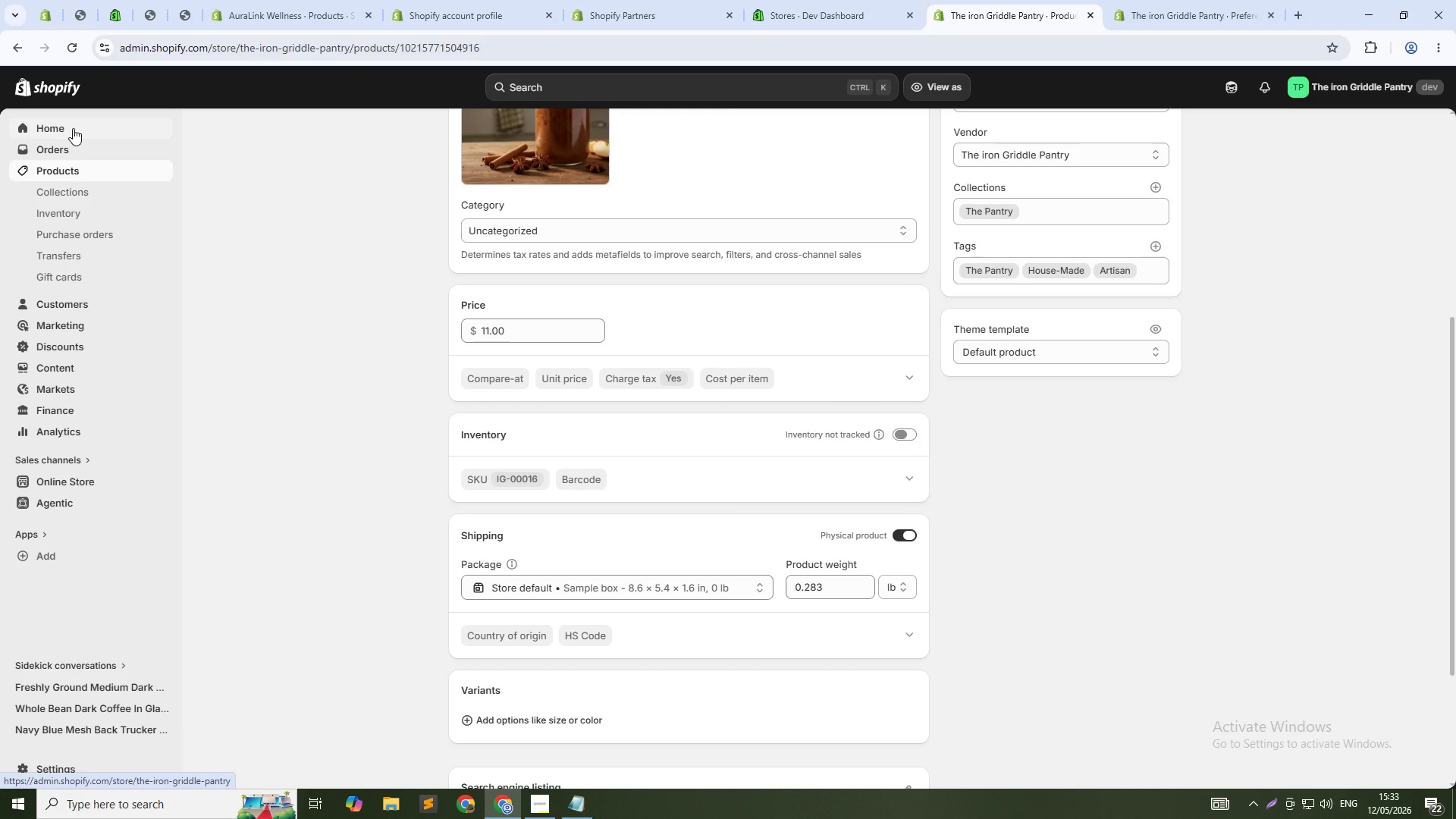 
wait(12.43)
 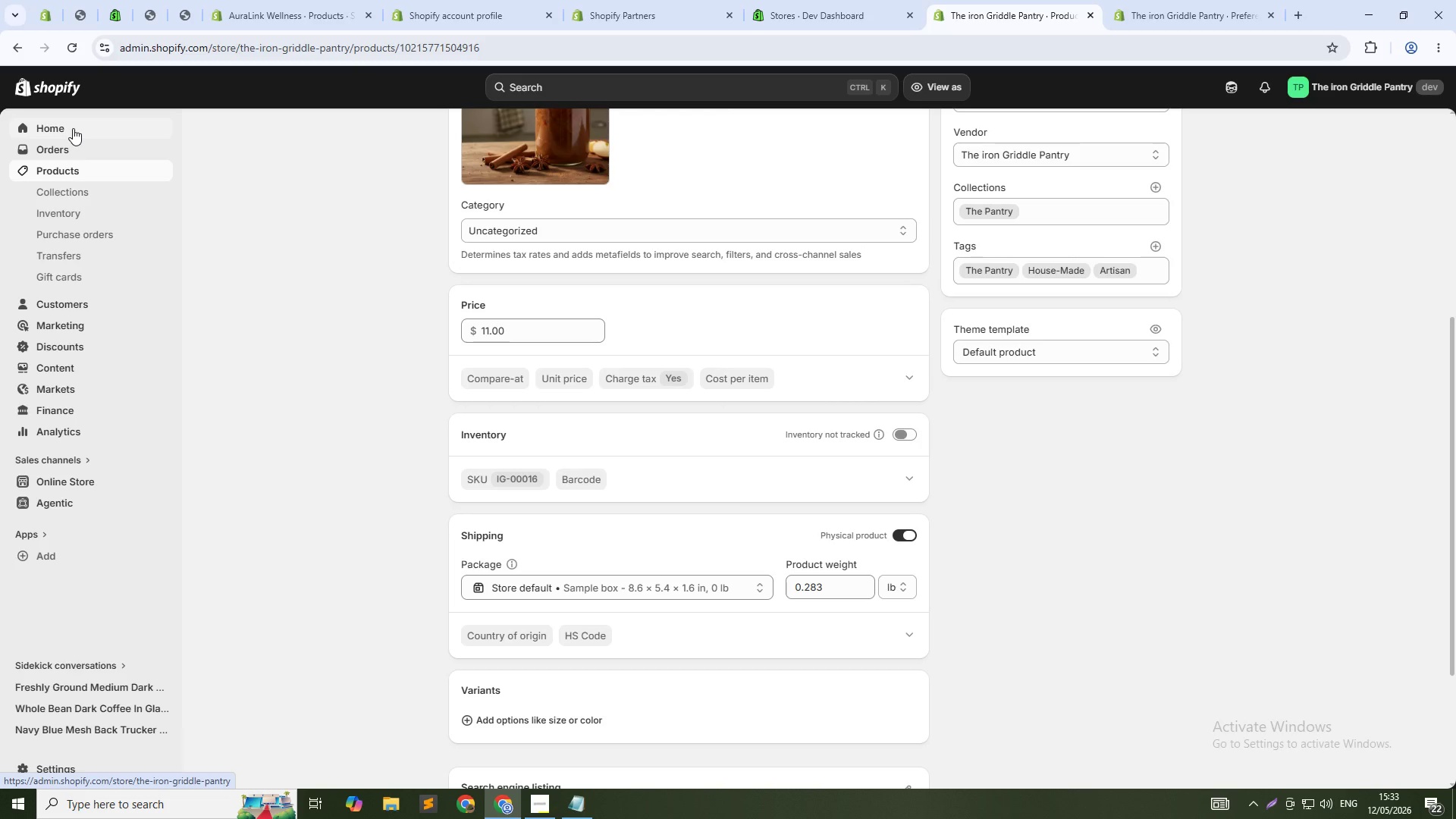 
left_click([87, 168])
 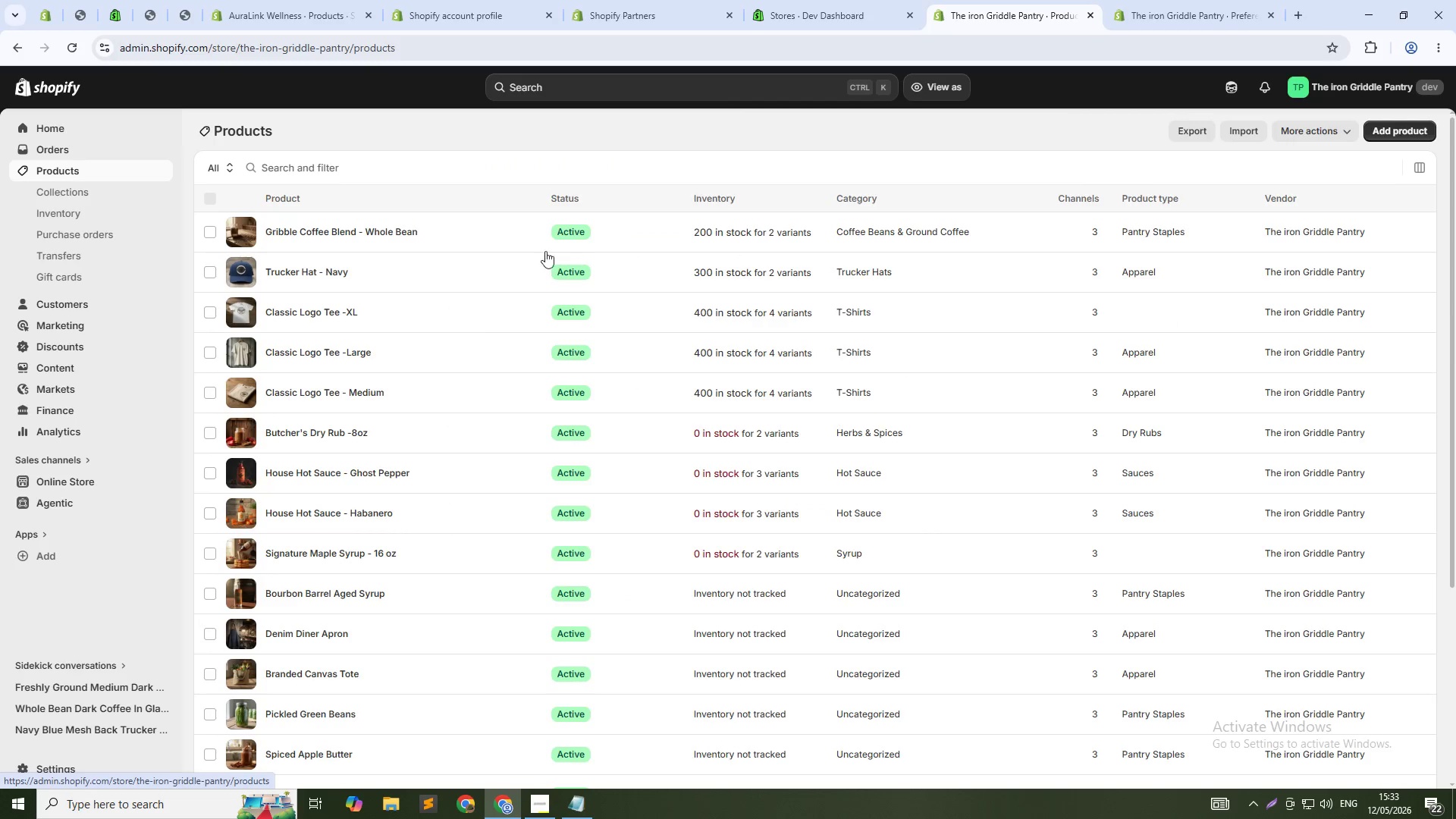 
scroll: coordinate [557, 323], scroll_direction: up, amount: 3.0
 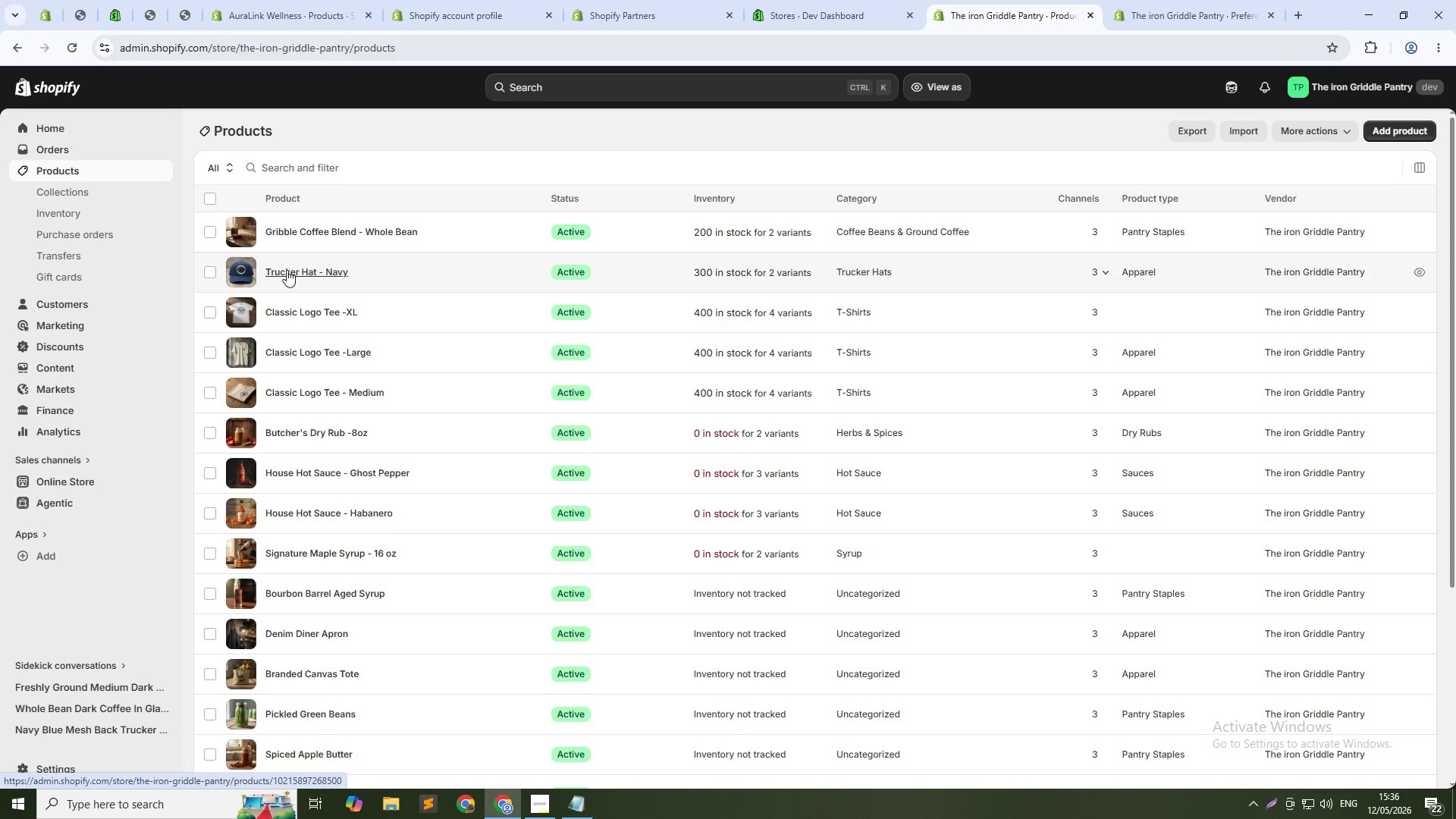 
wait(171.2)
 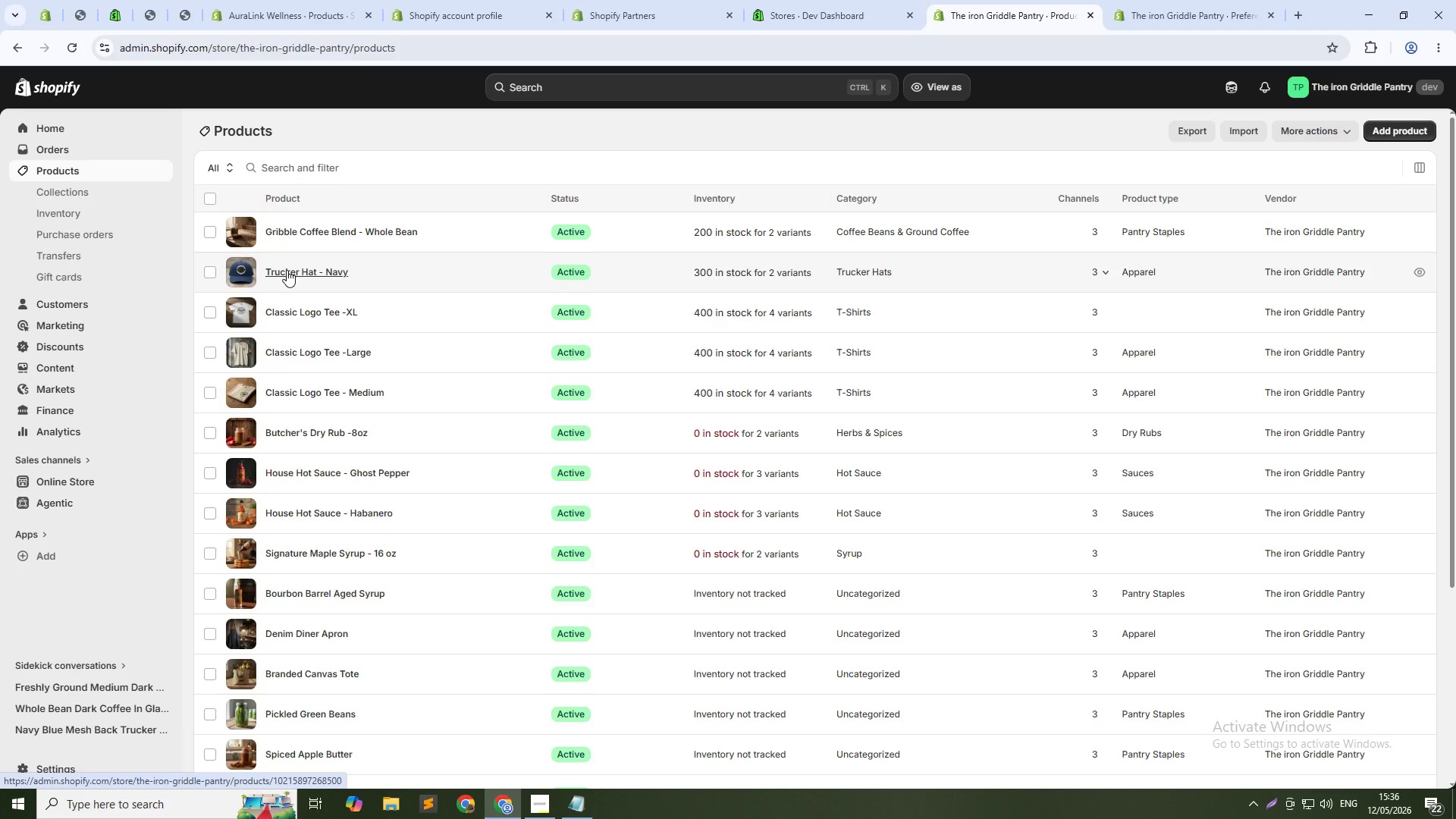 
scroll: coordinate [341, 431], scroll_direction: down, amount: 5.0
 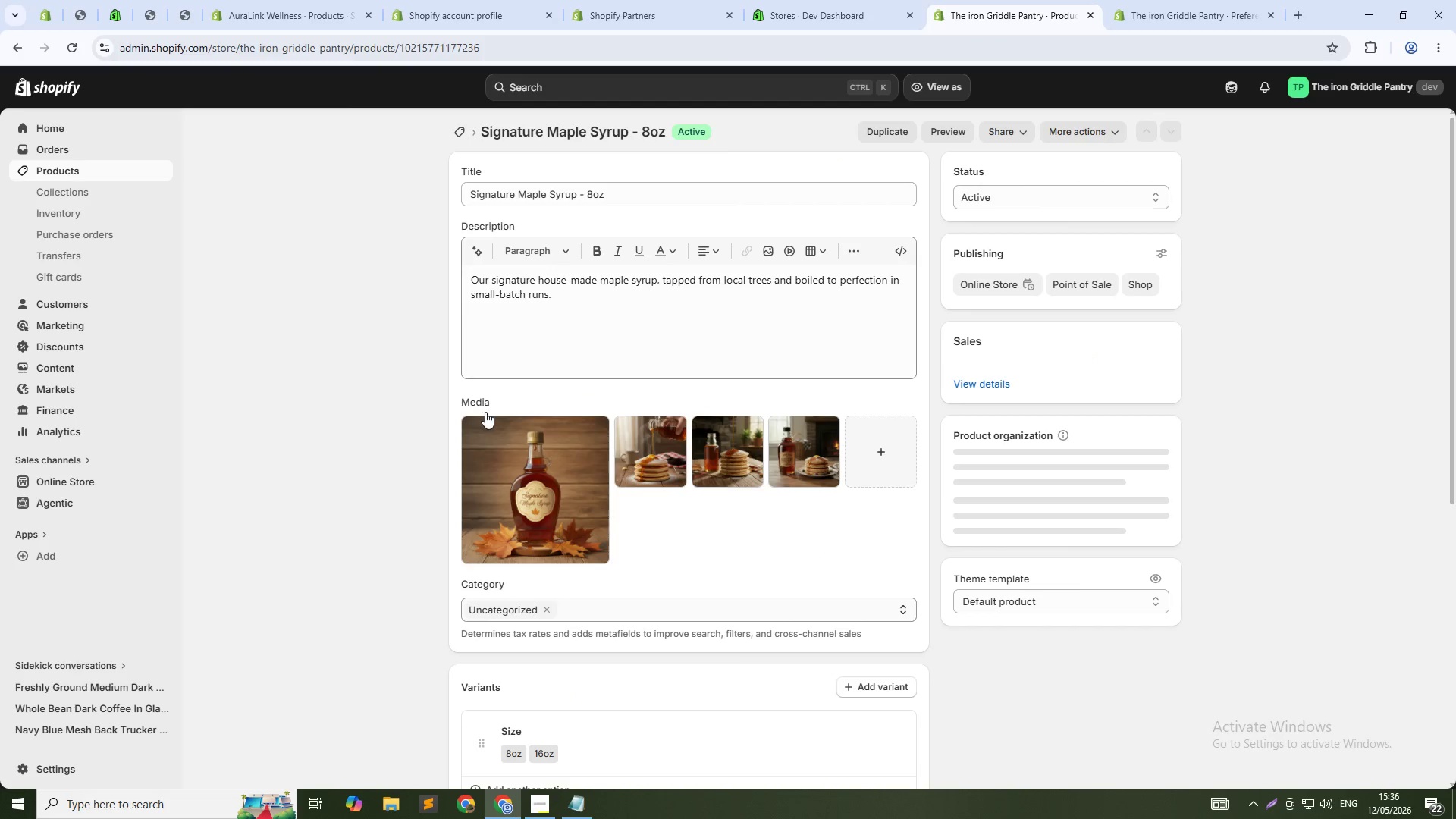 
wait(5.3)
 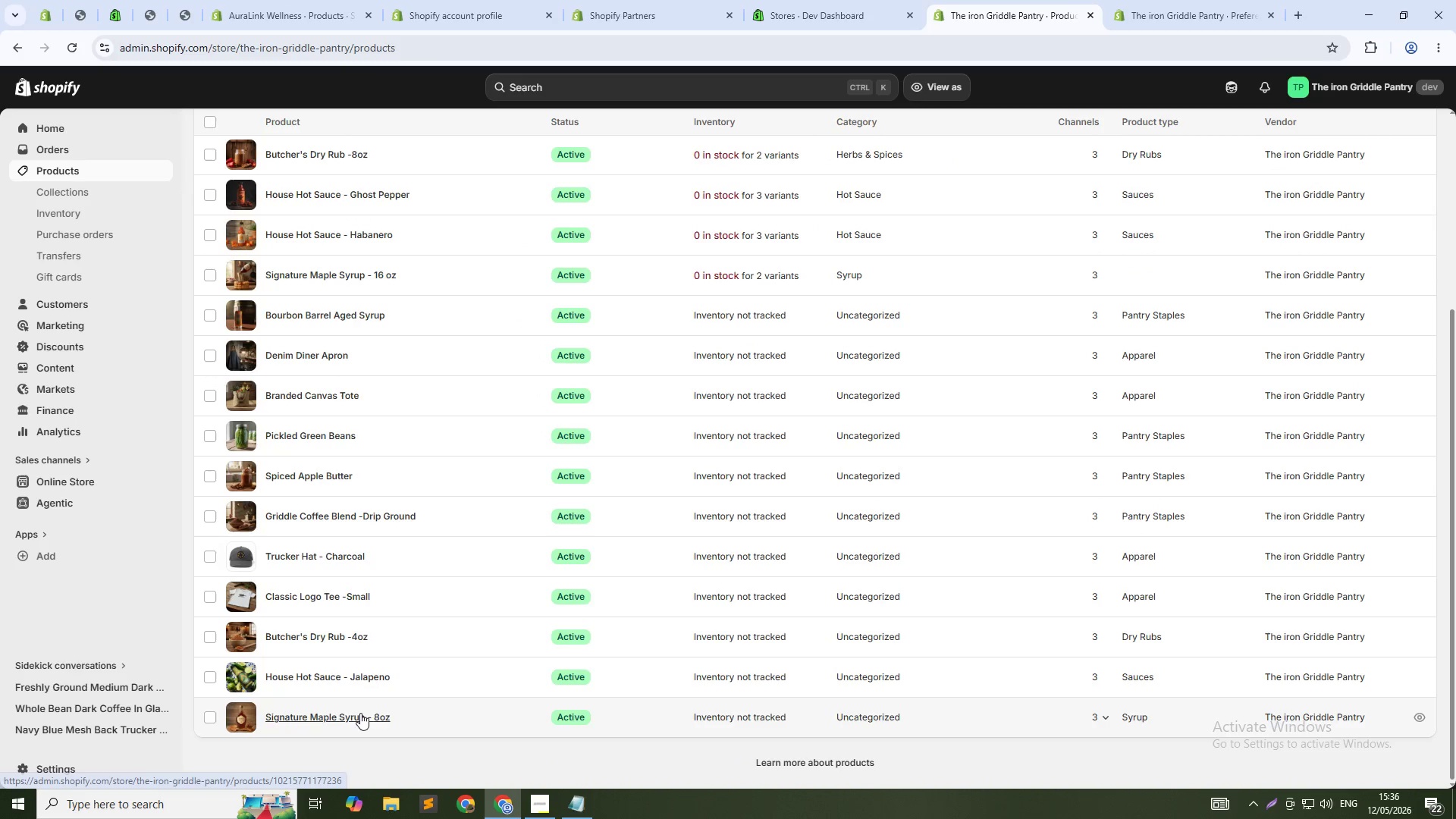 
double_click([483, 281])
 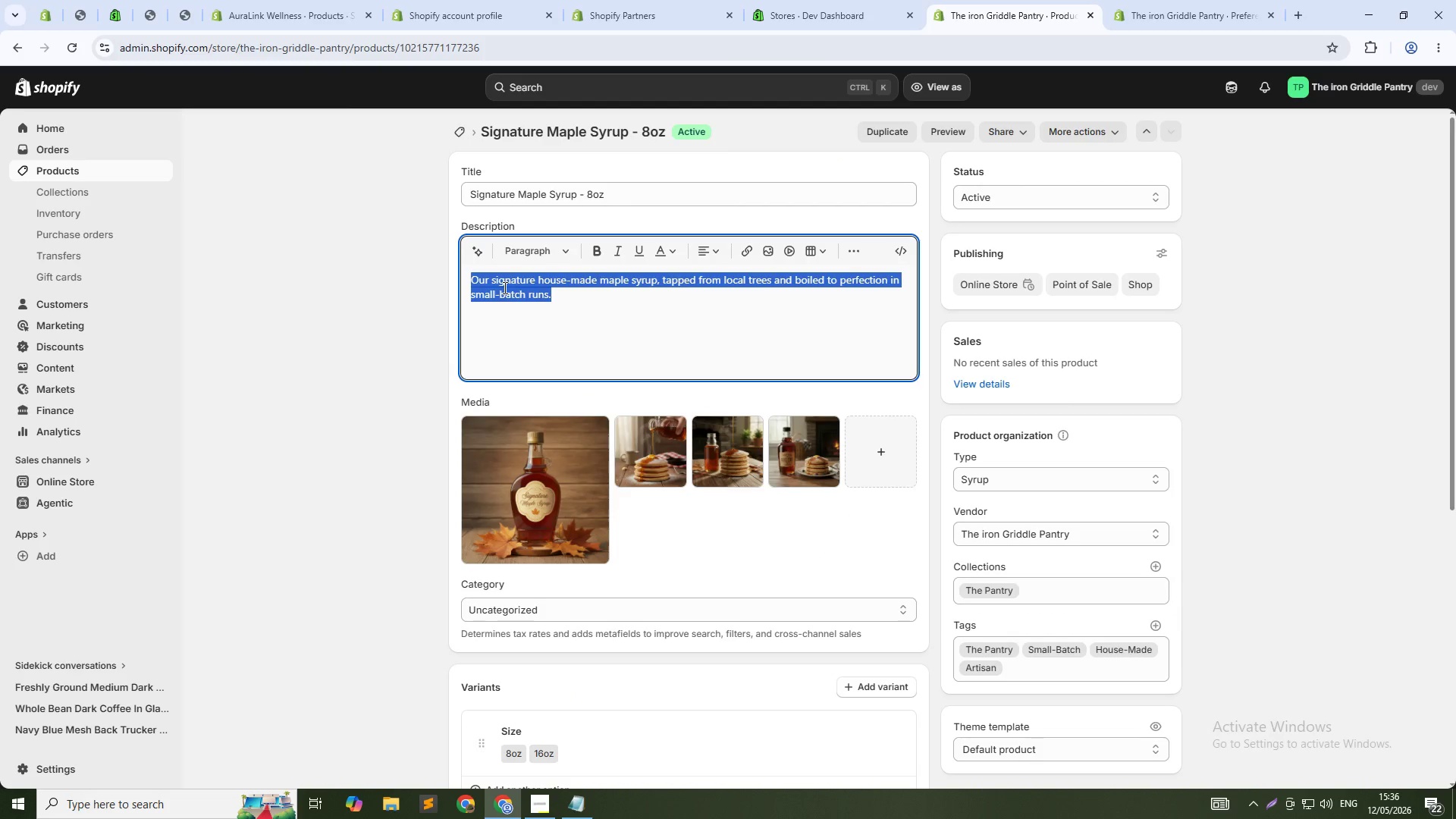 
type(Artisan small-batch maple syrup tapped from local trees. Rich vanilla and caramel notes. 8 oz bottle perfec)
key(Backspace)
key(Backspace)
 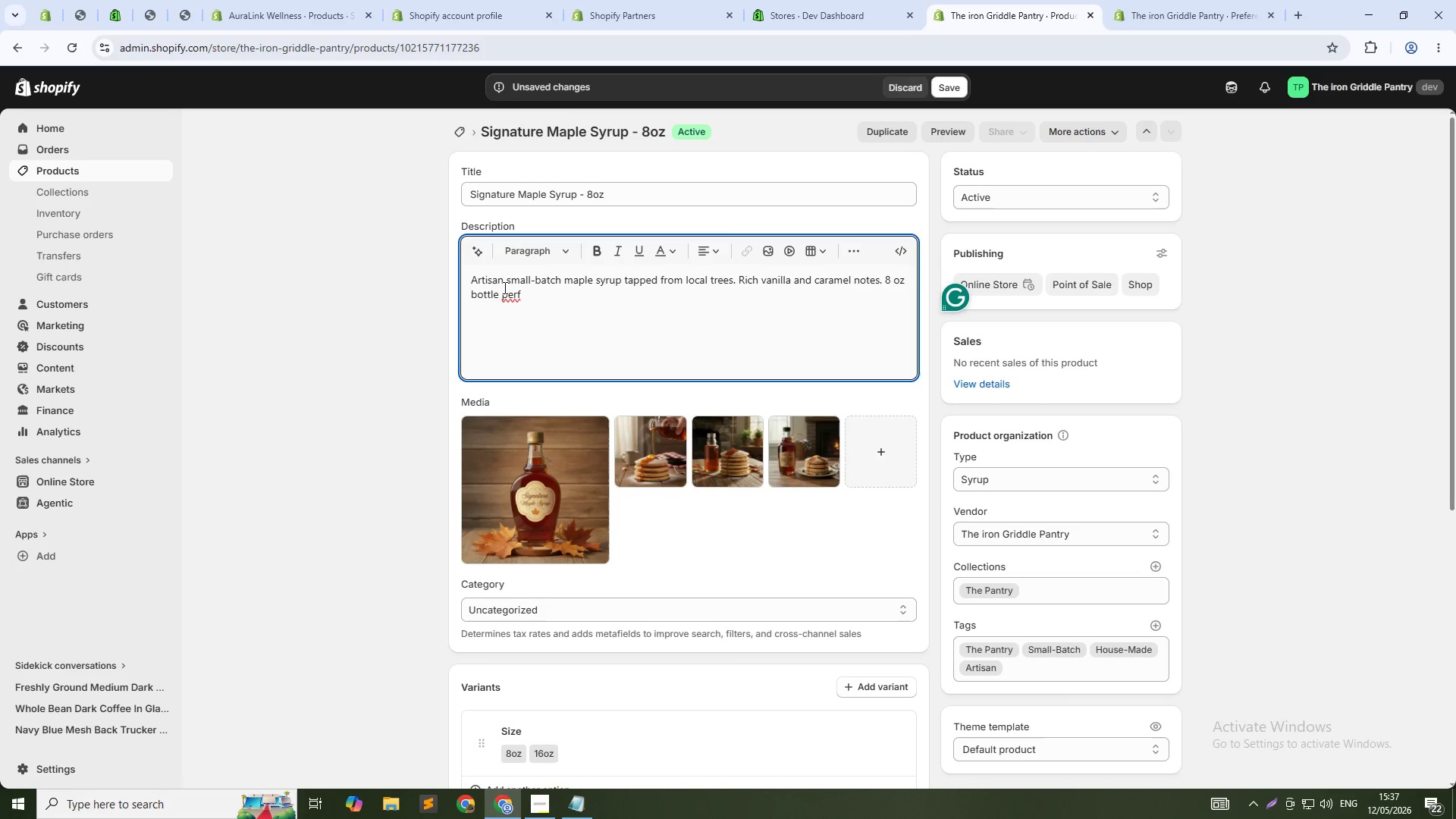 
type(ect for everyday bre)
 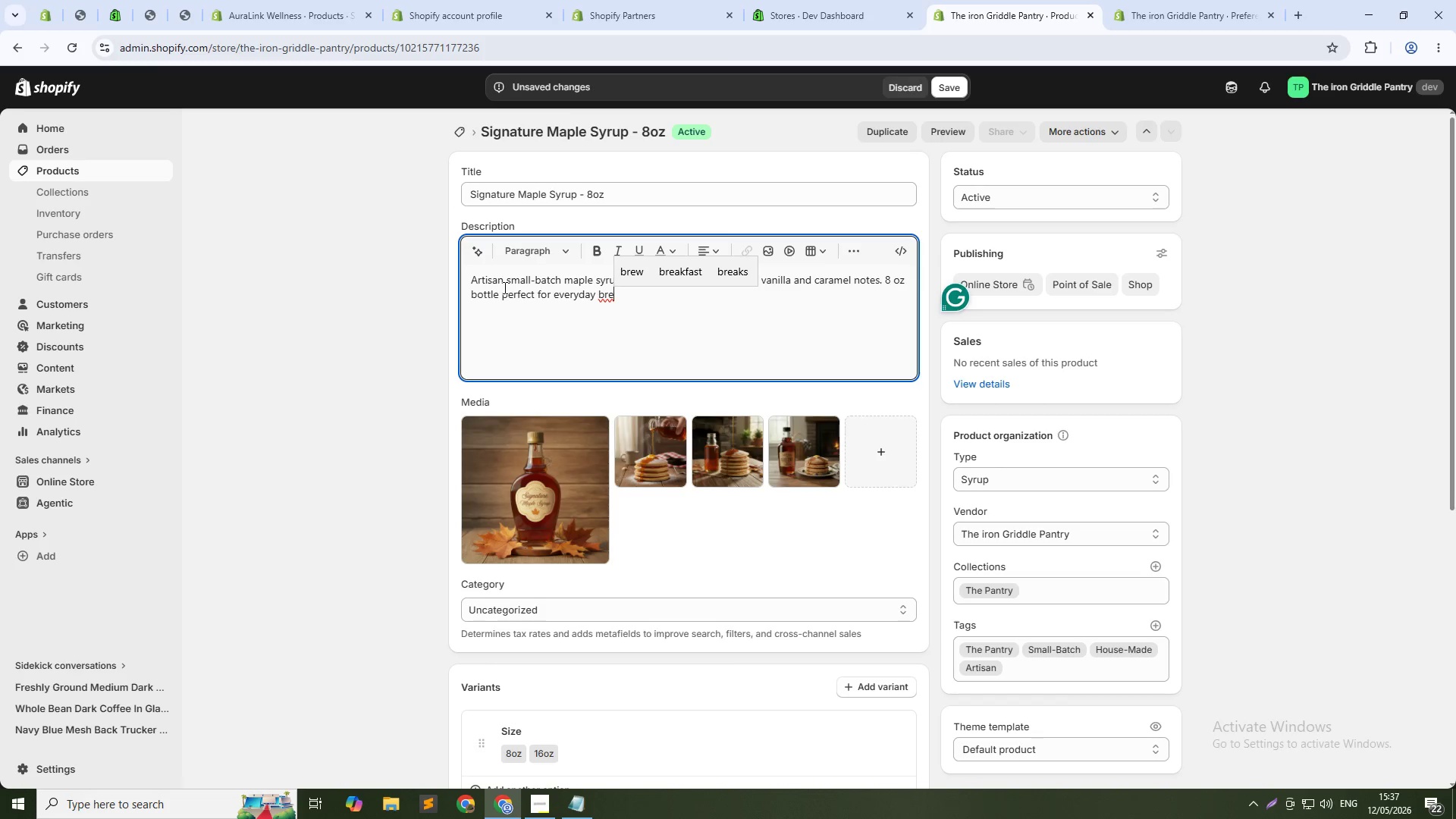 
type(akfast tables.)
 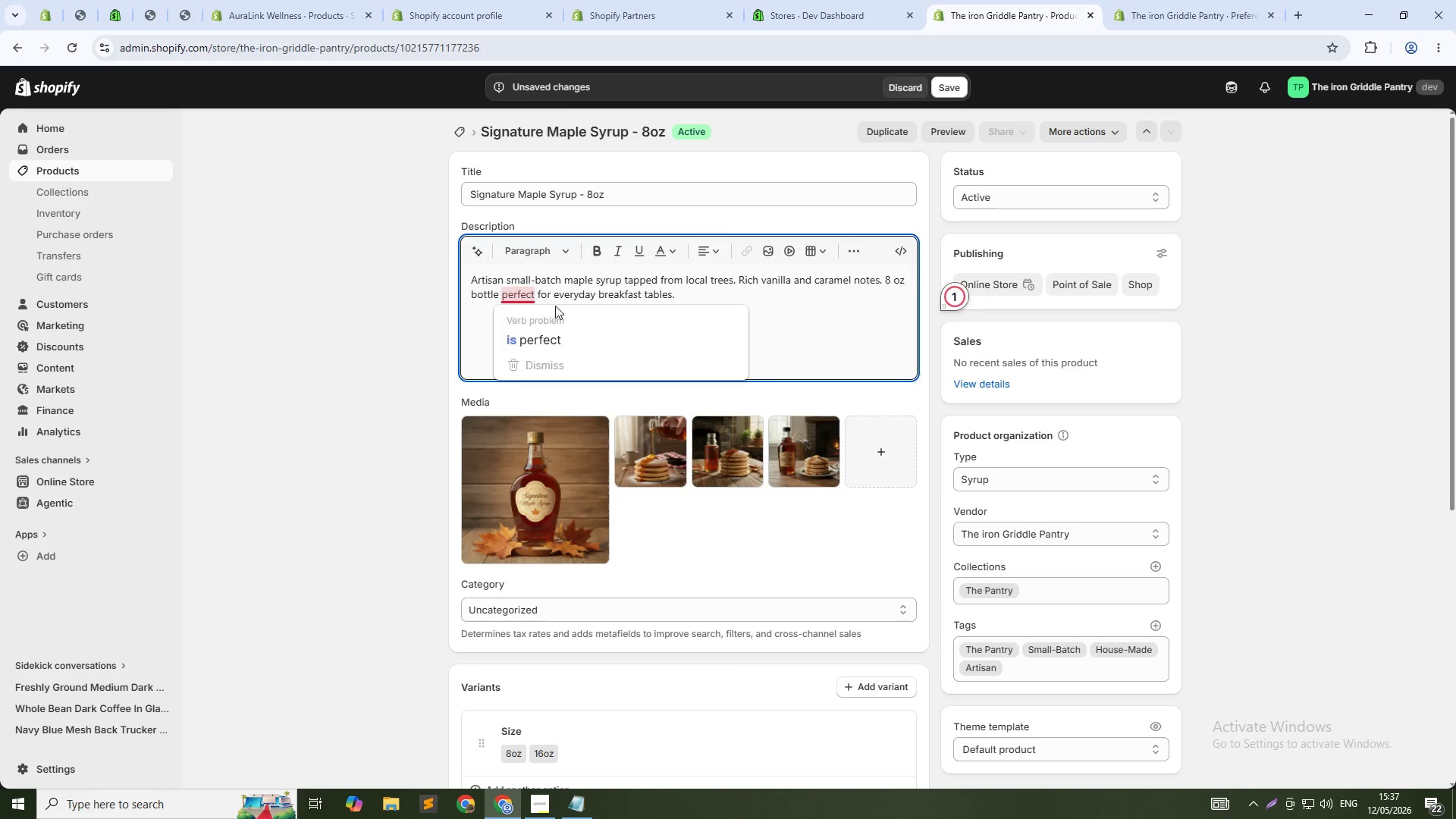 
left_click([529, 344])
 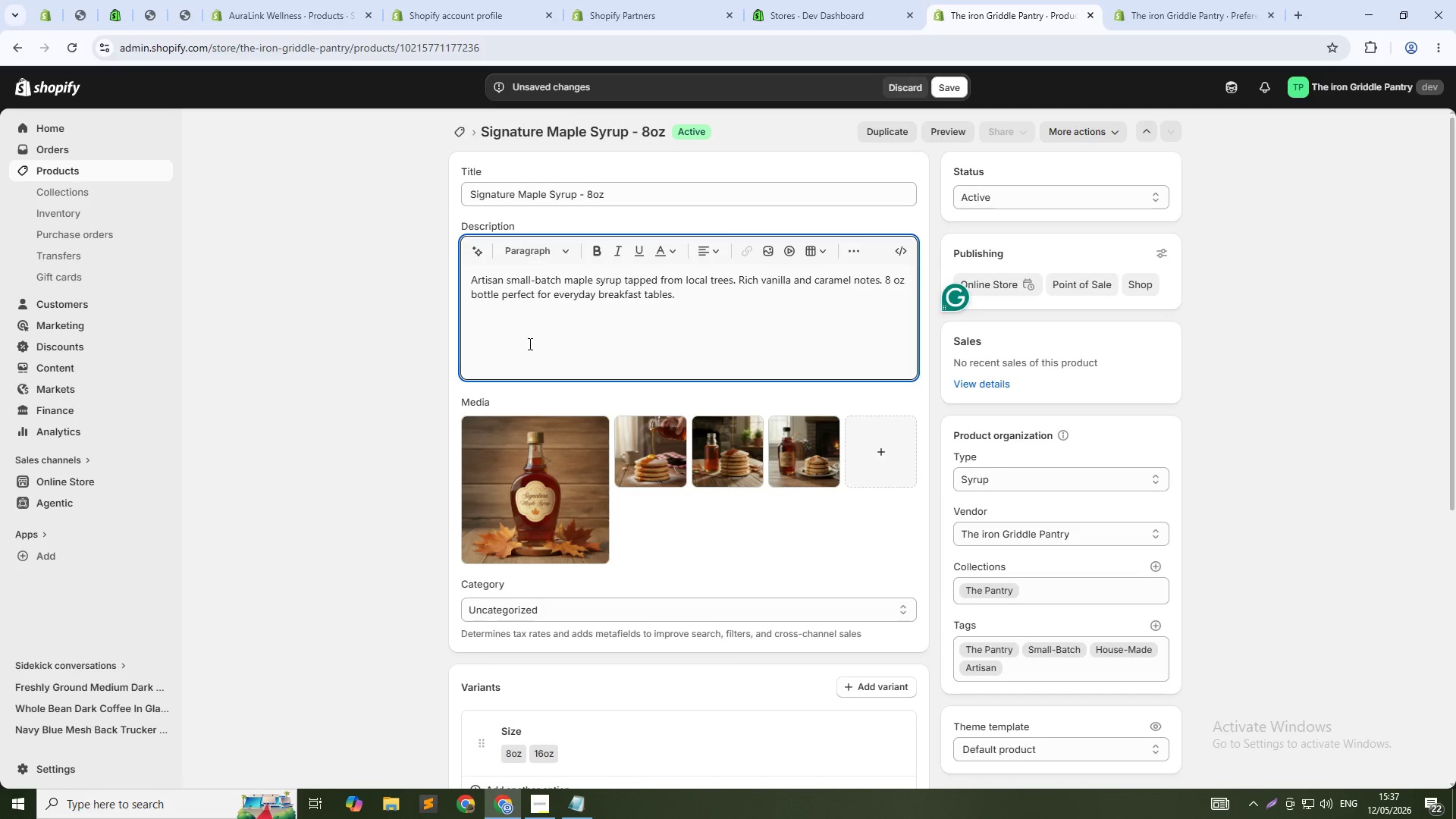 
key(Unknown)
 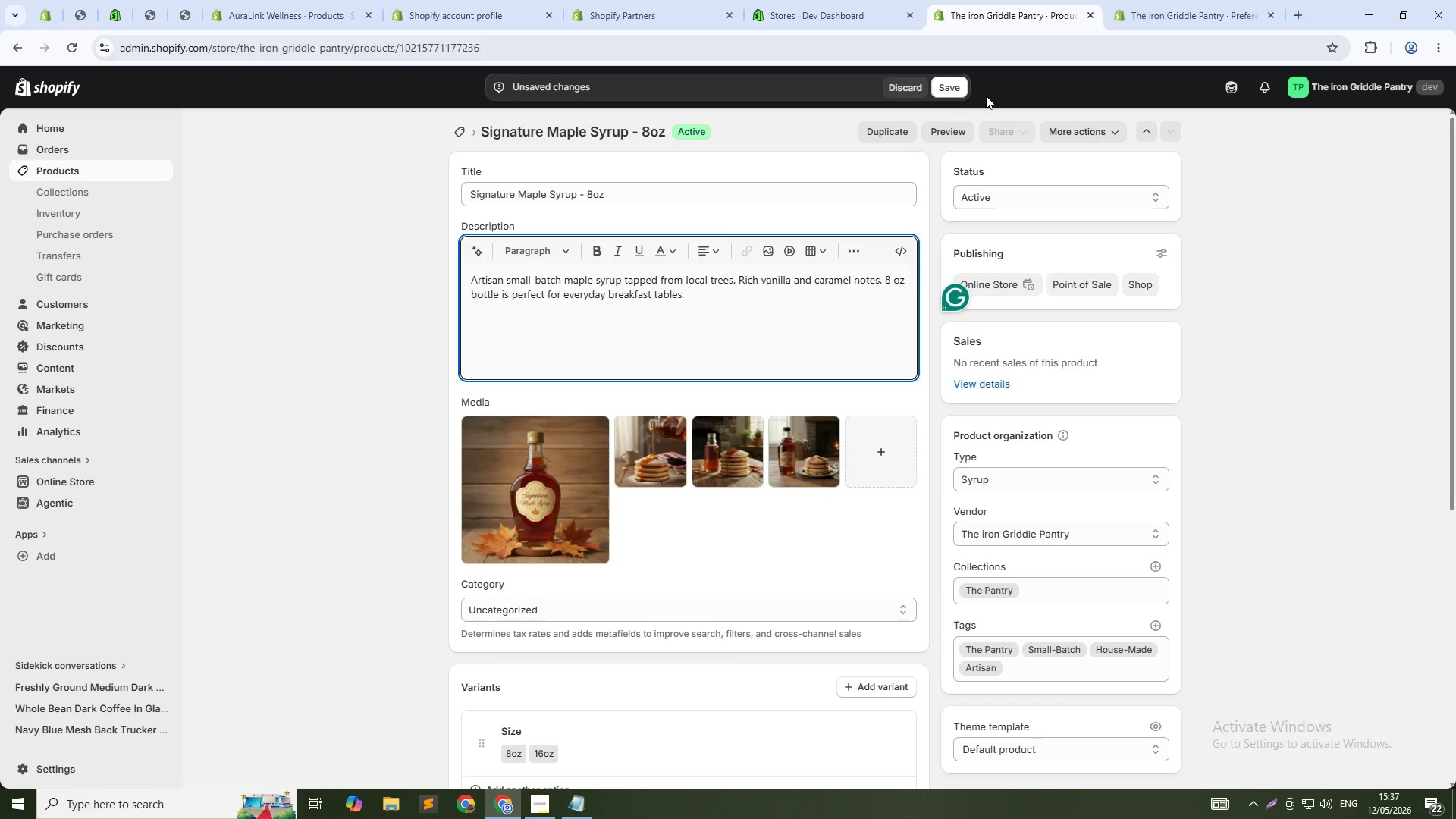 
key(Unknown)
 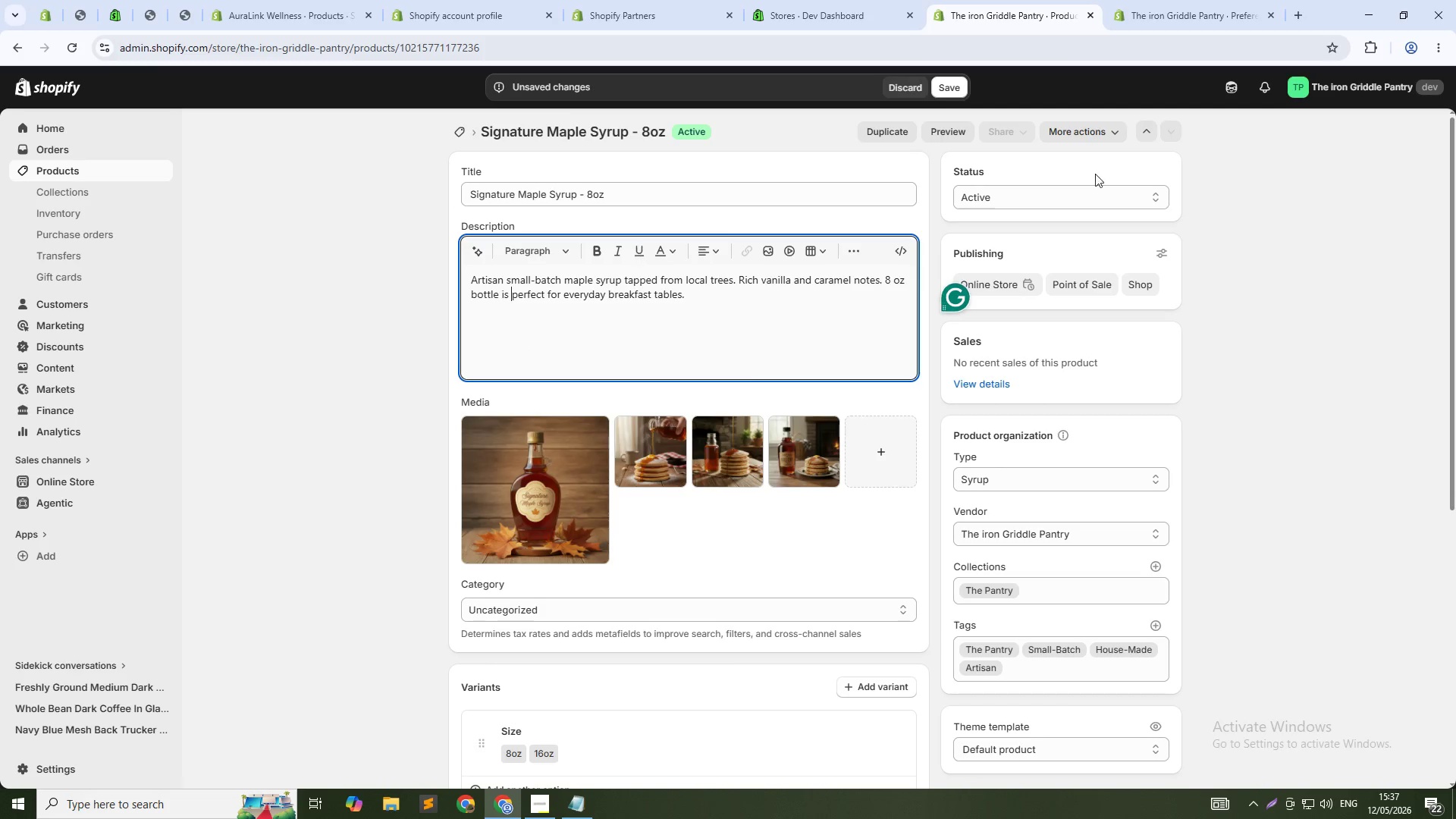 
key(Unknown)
 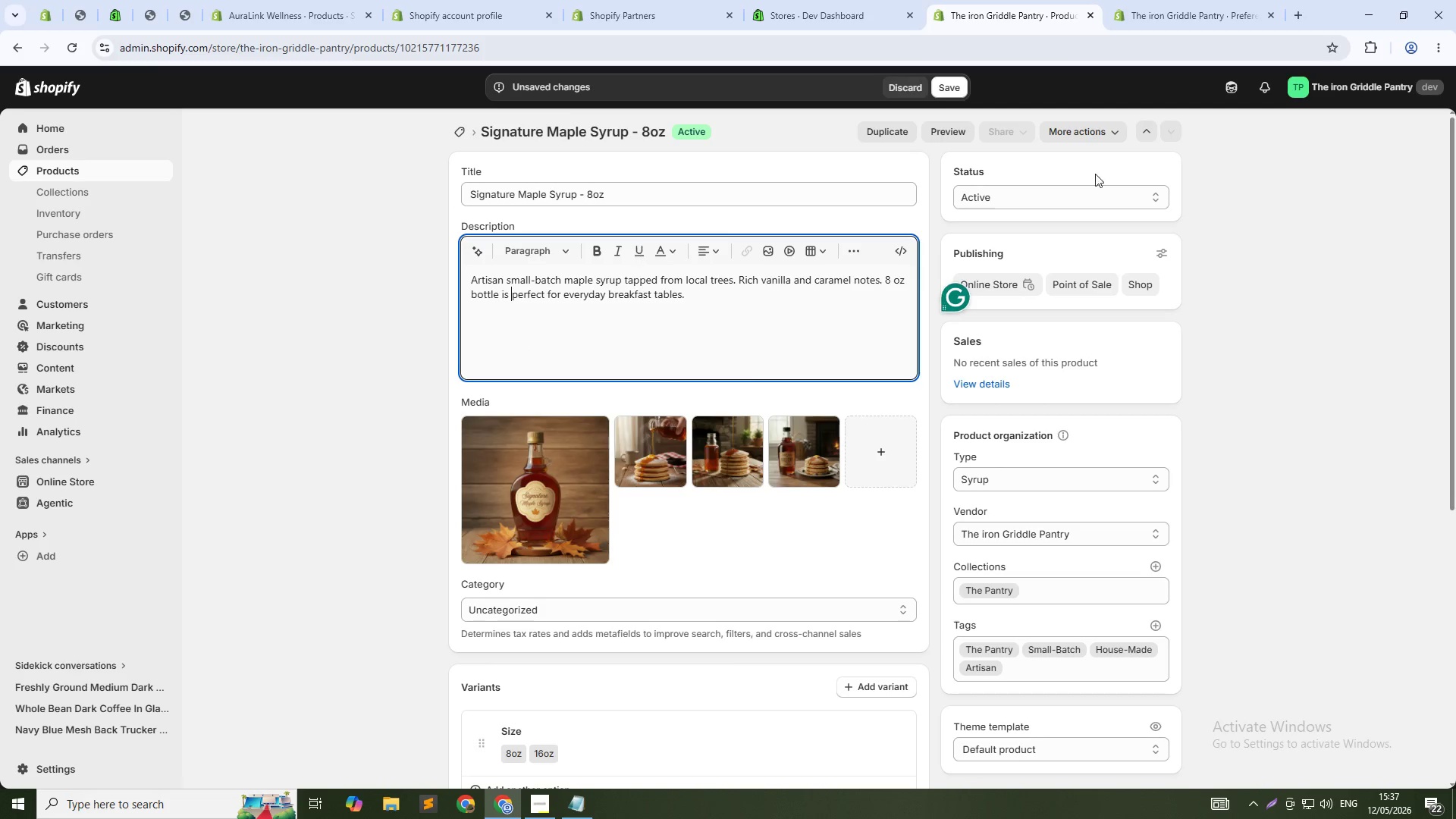 
left_click([963, 85])
 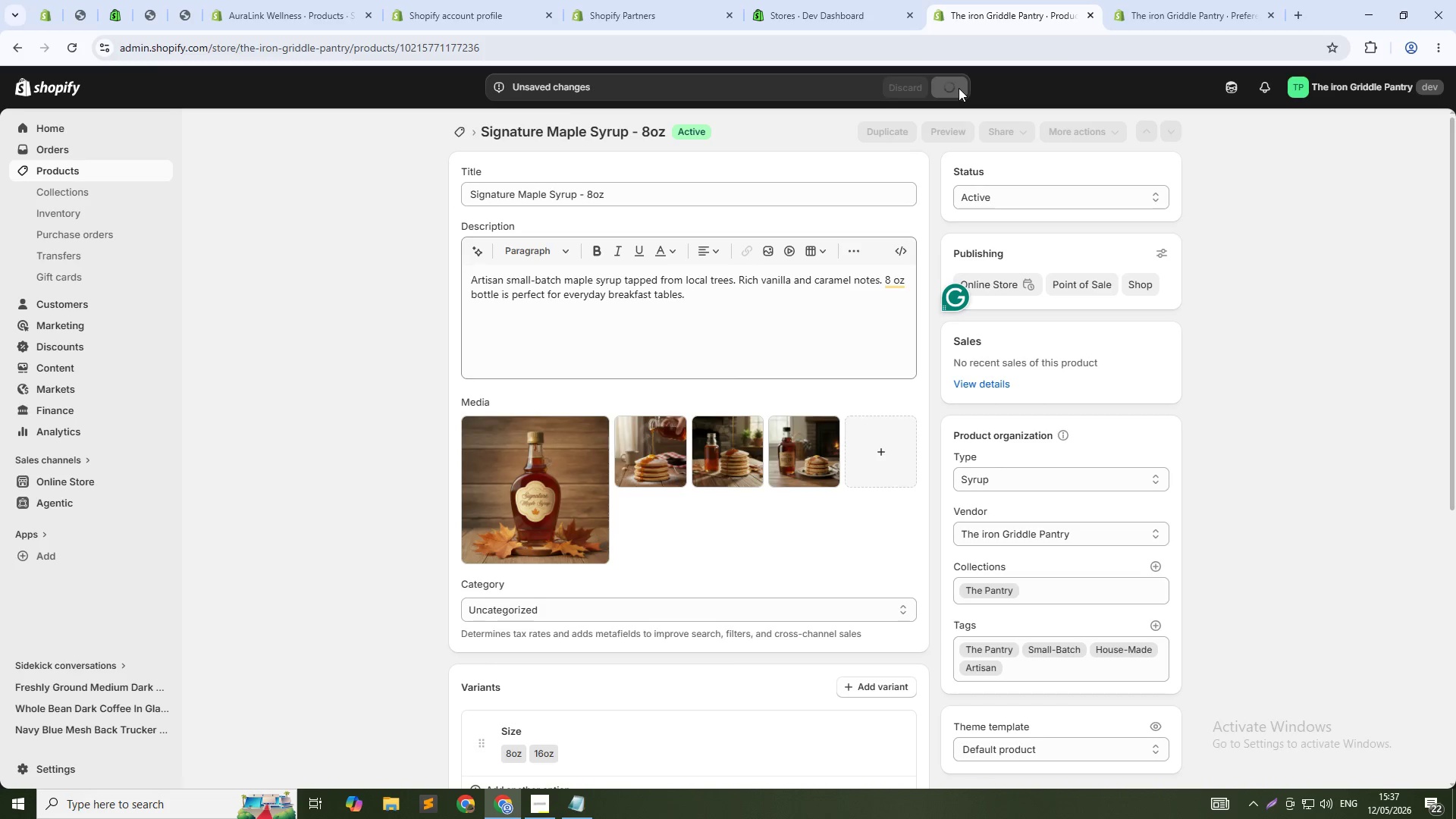 
mouse_move([935, 81])
 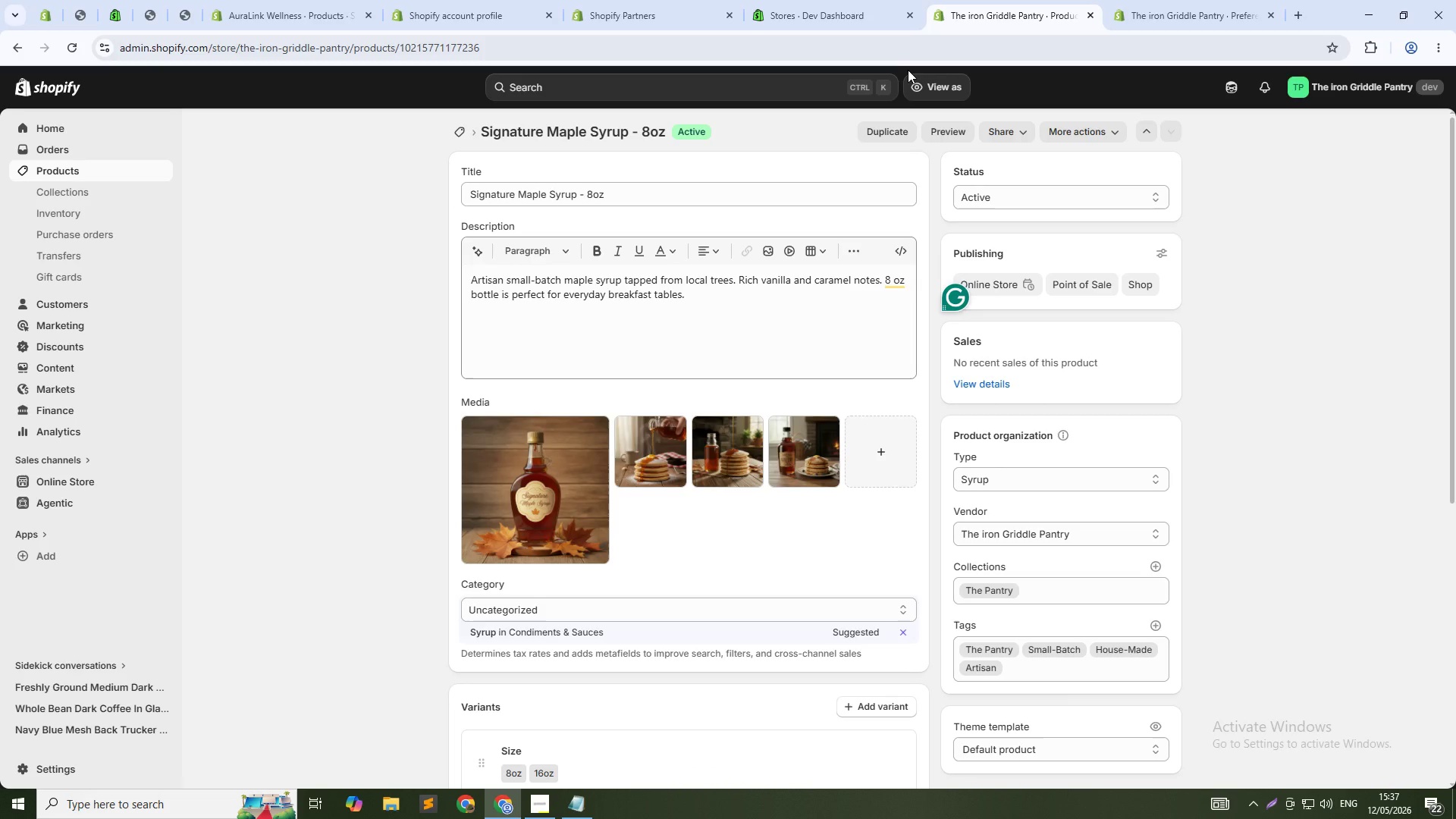 
wait(15.21)
 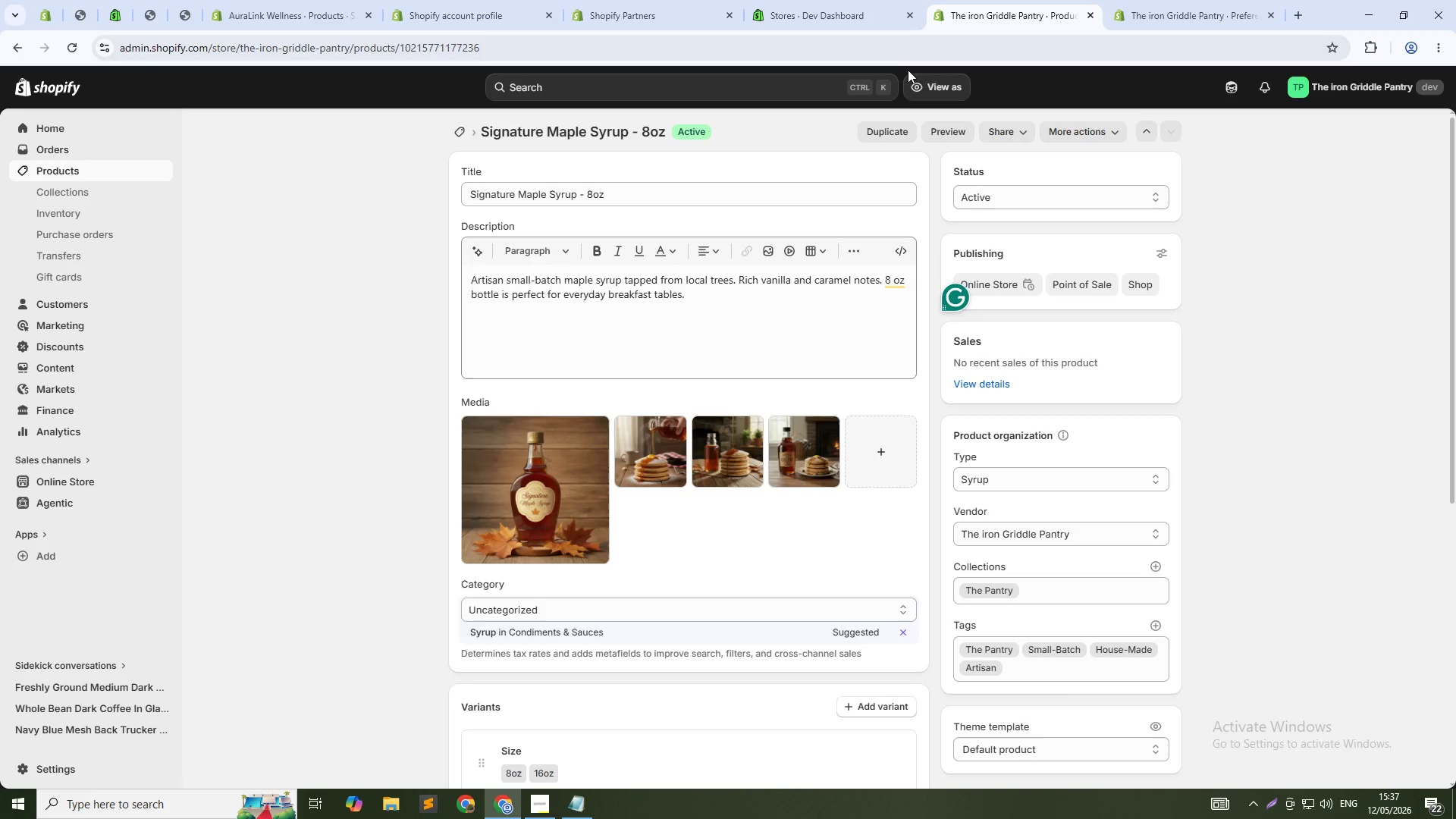 
left_click([115, 168])
 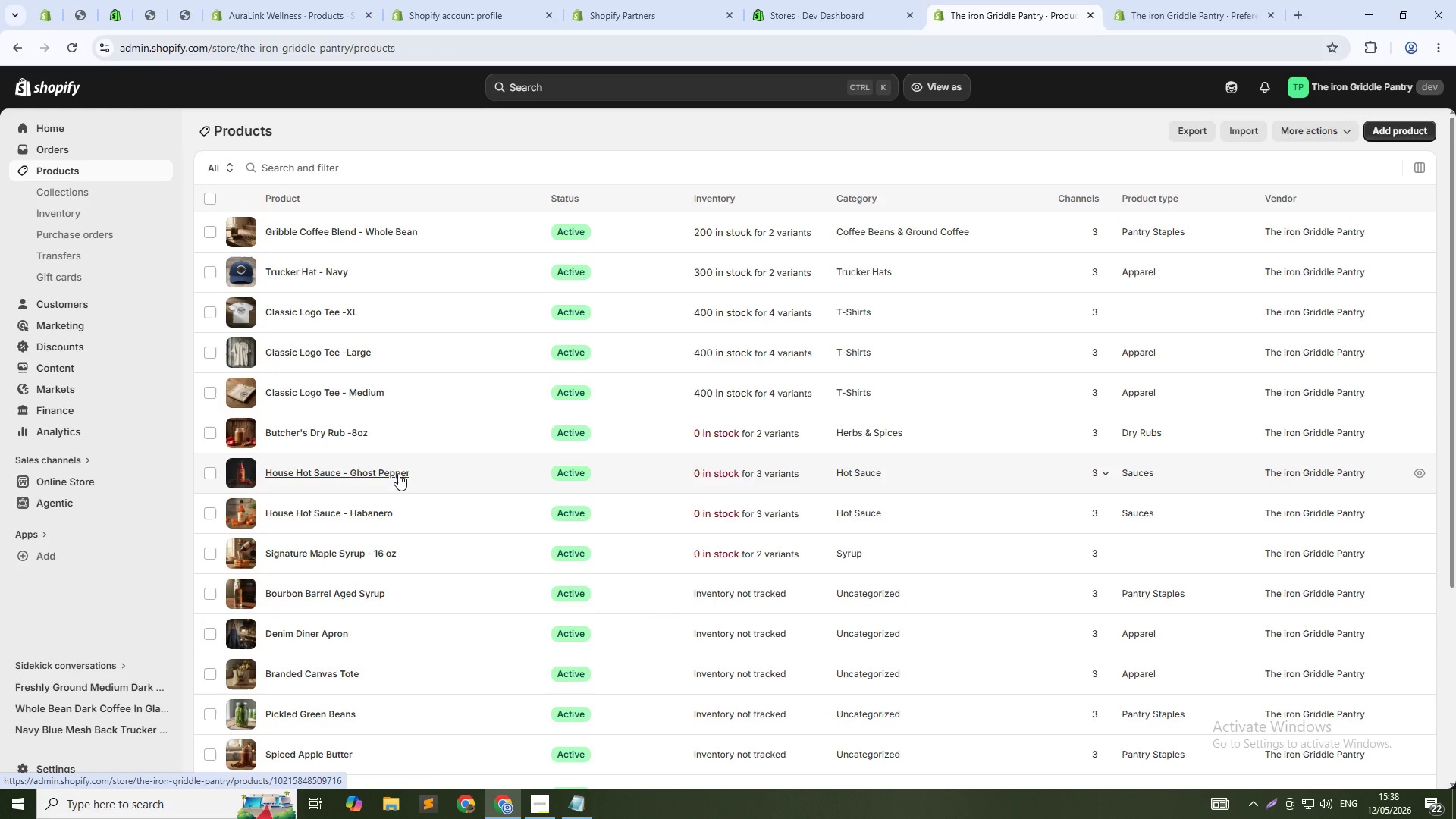 
scroll: coordinate [398, 473], scroll_direction: up, amount: 1.0
 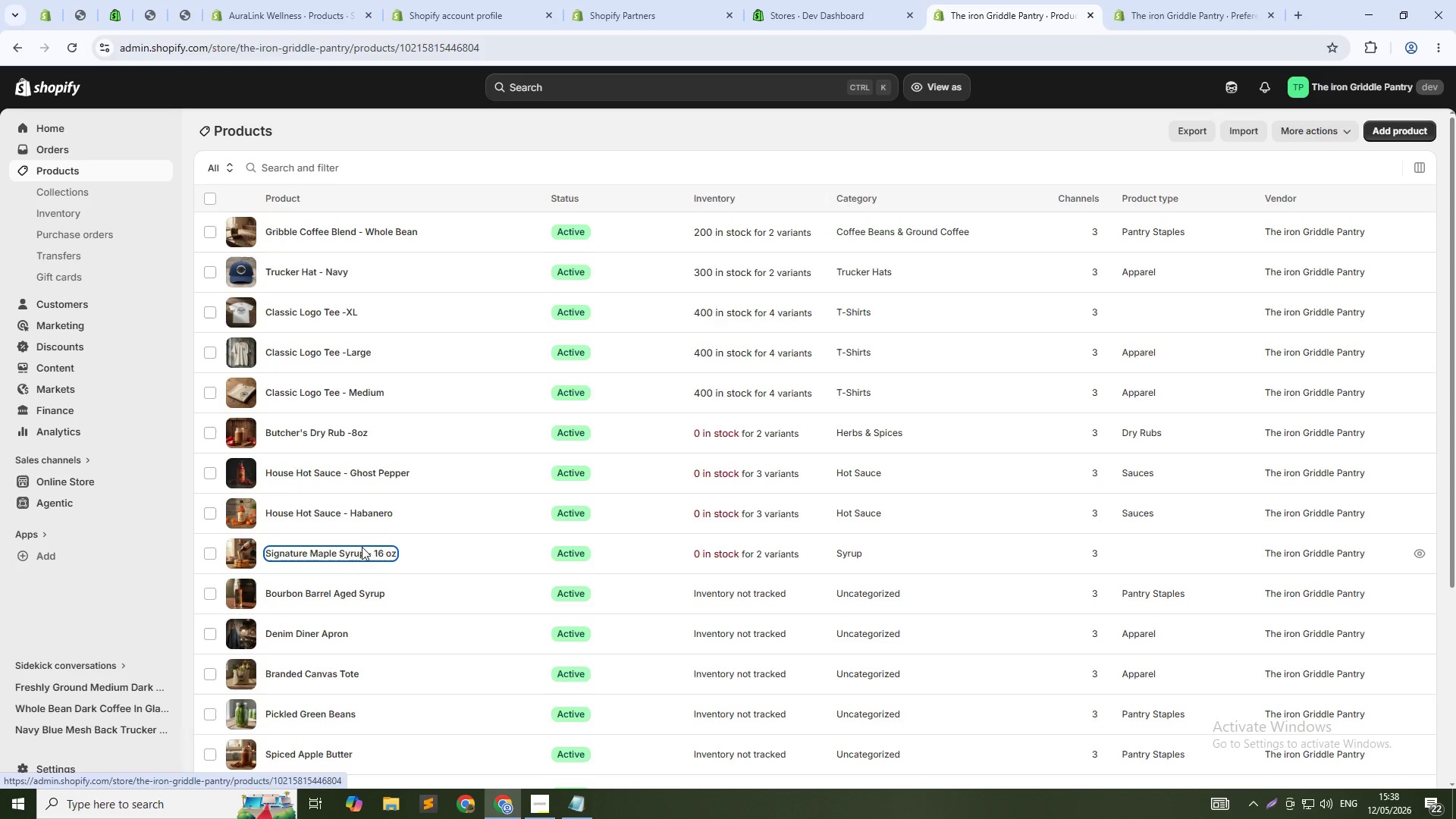 
wait(5.68)
 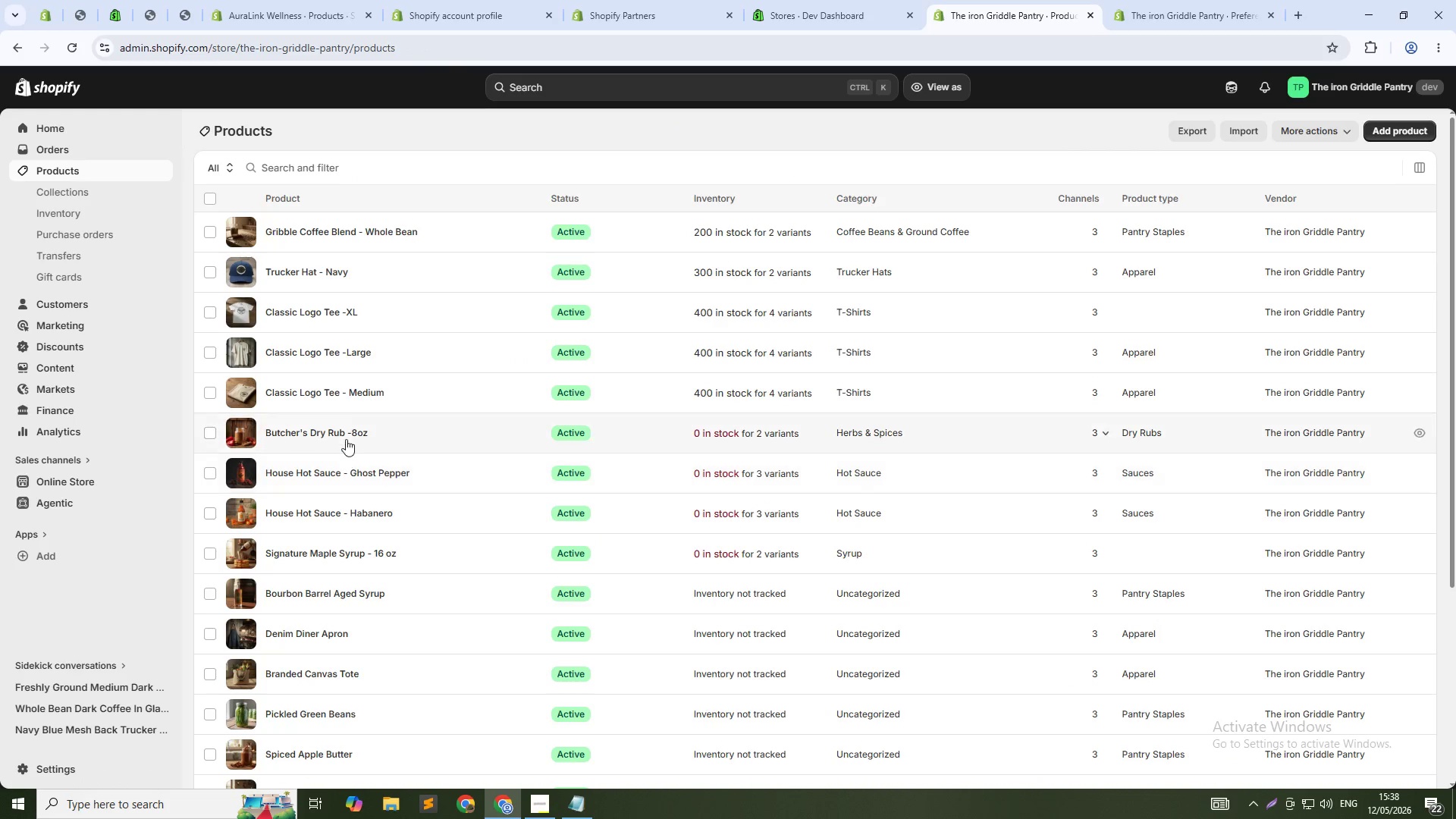 
left_click([596, 294])
 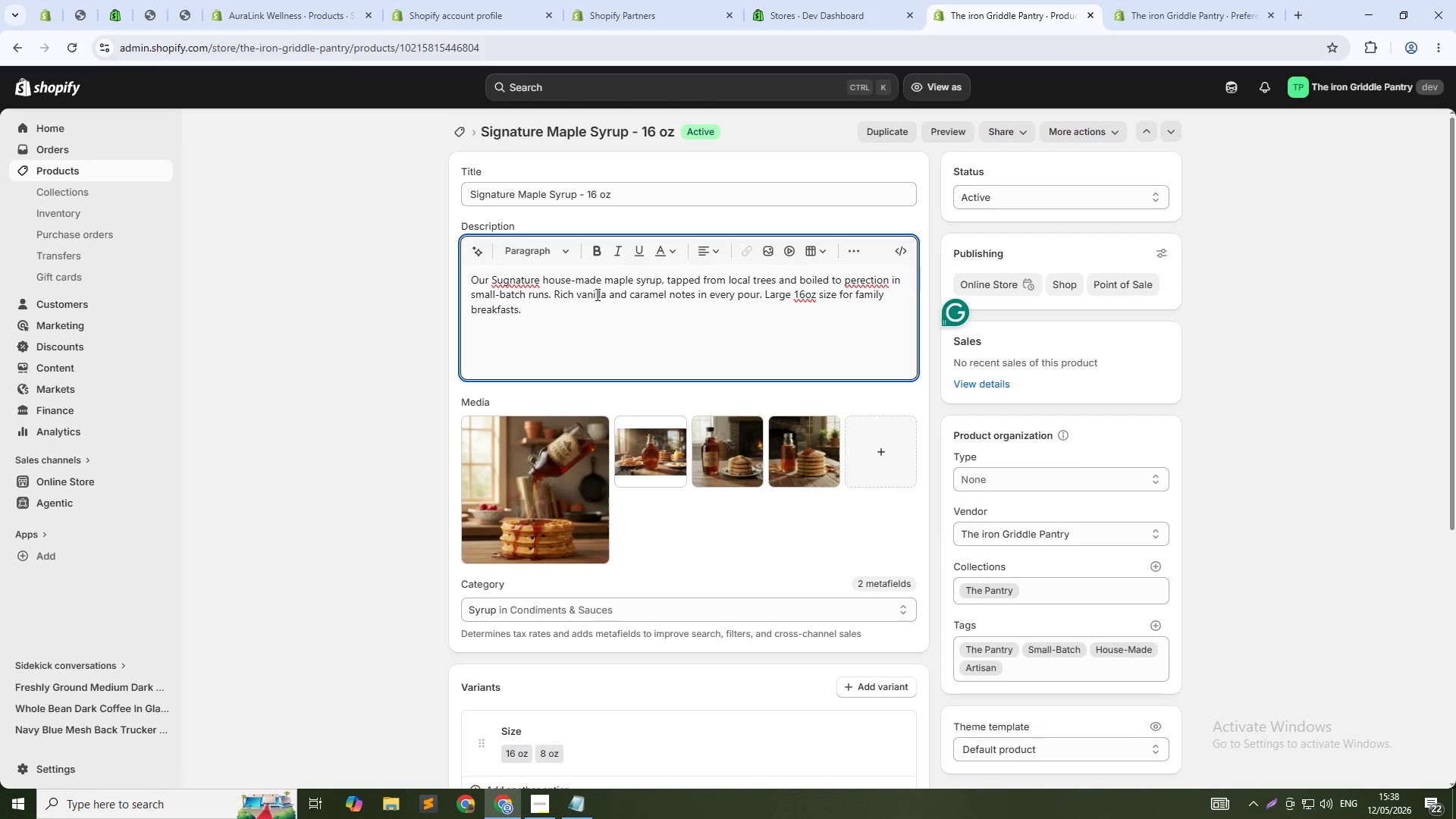 
left_click([596, 294])
 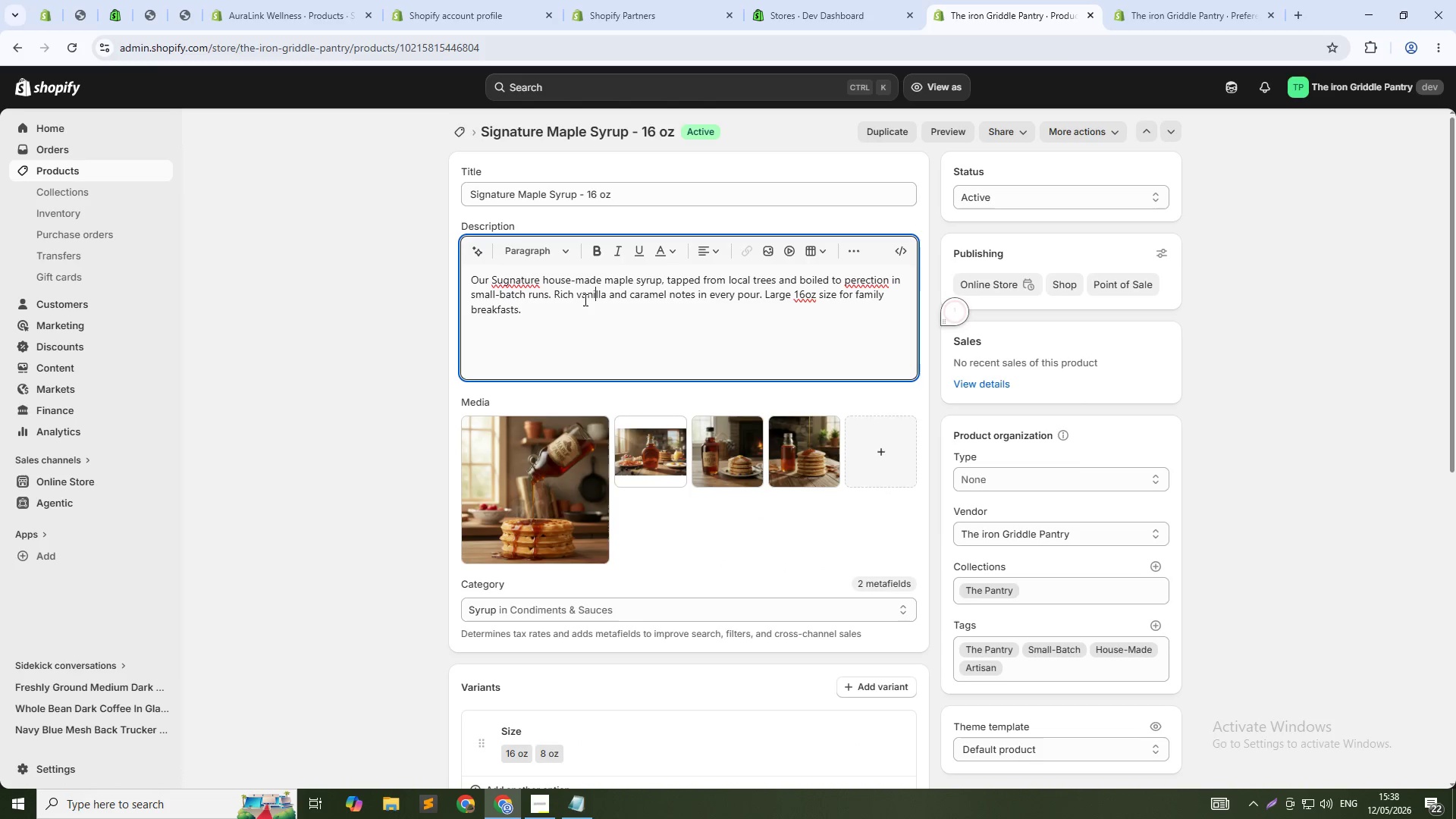 
hold_key(key=ShiftLeft, duration=0.86)
 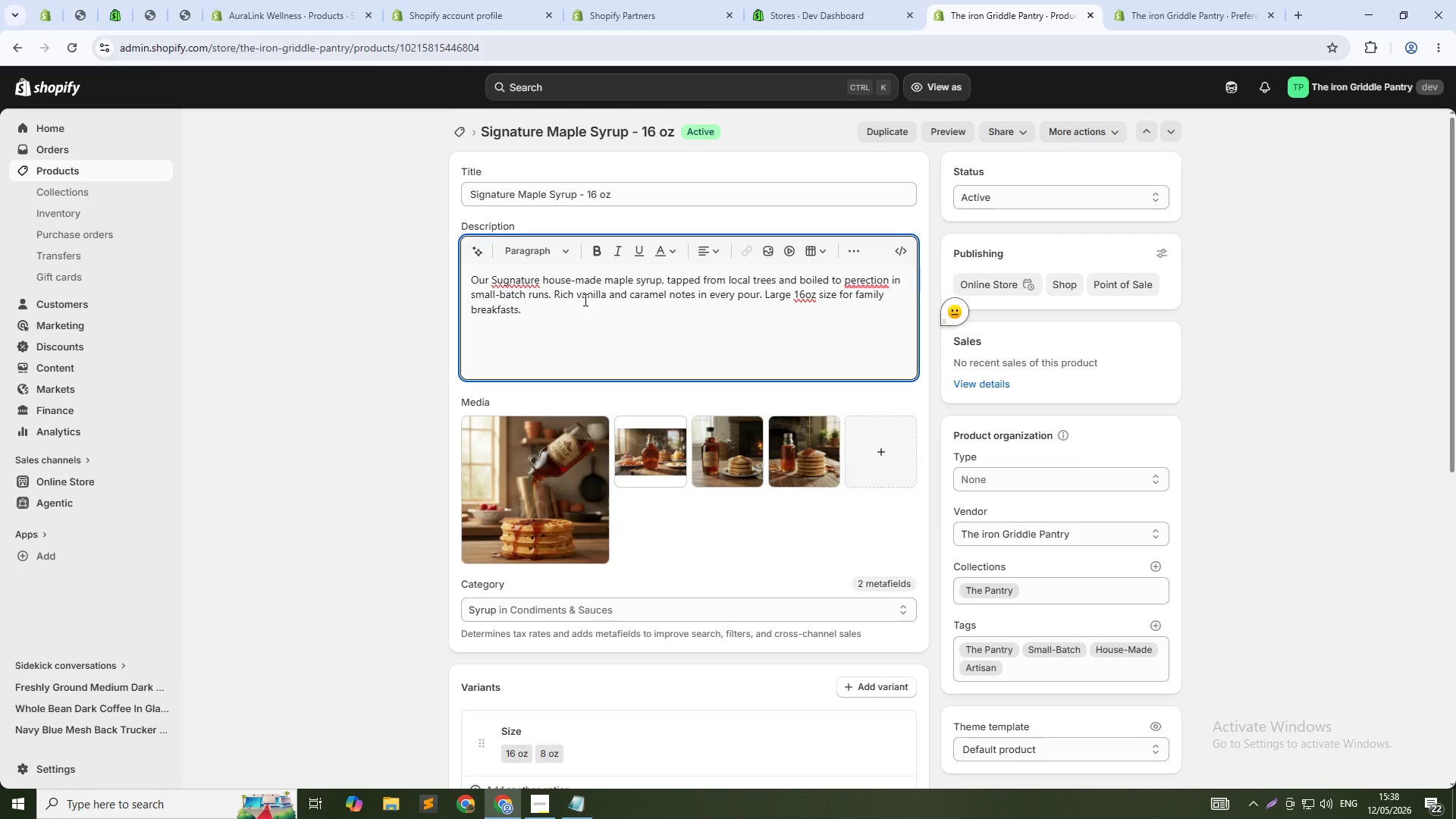 
key(Shift+ShiftLeft)
 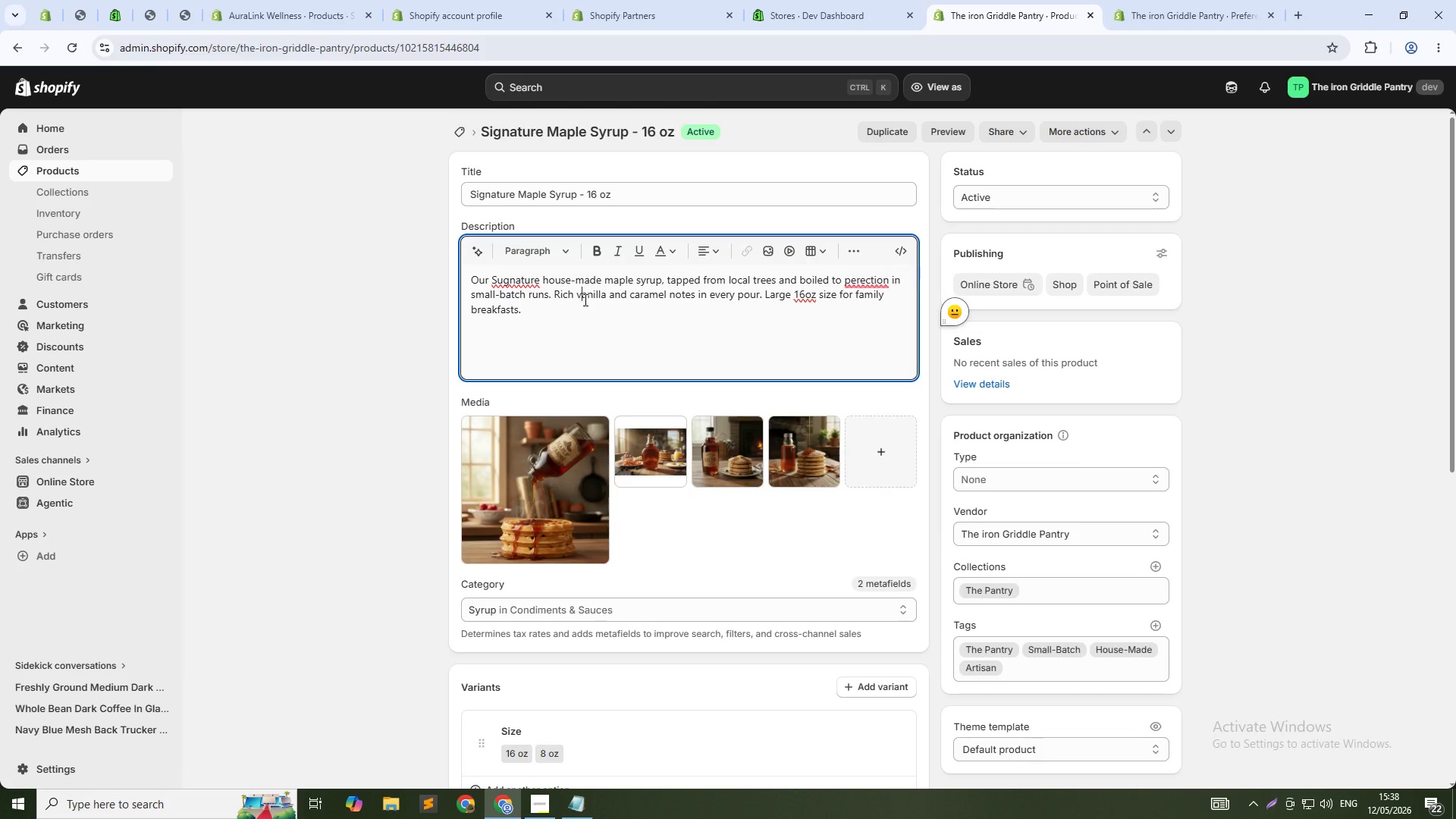 
double_click([584, 300])
 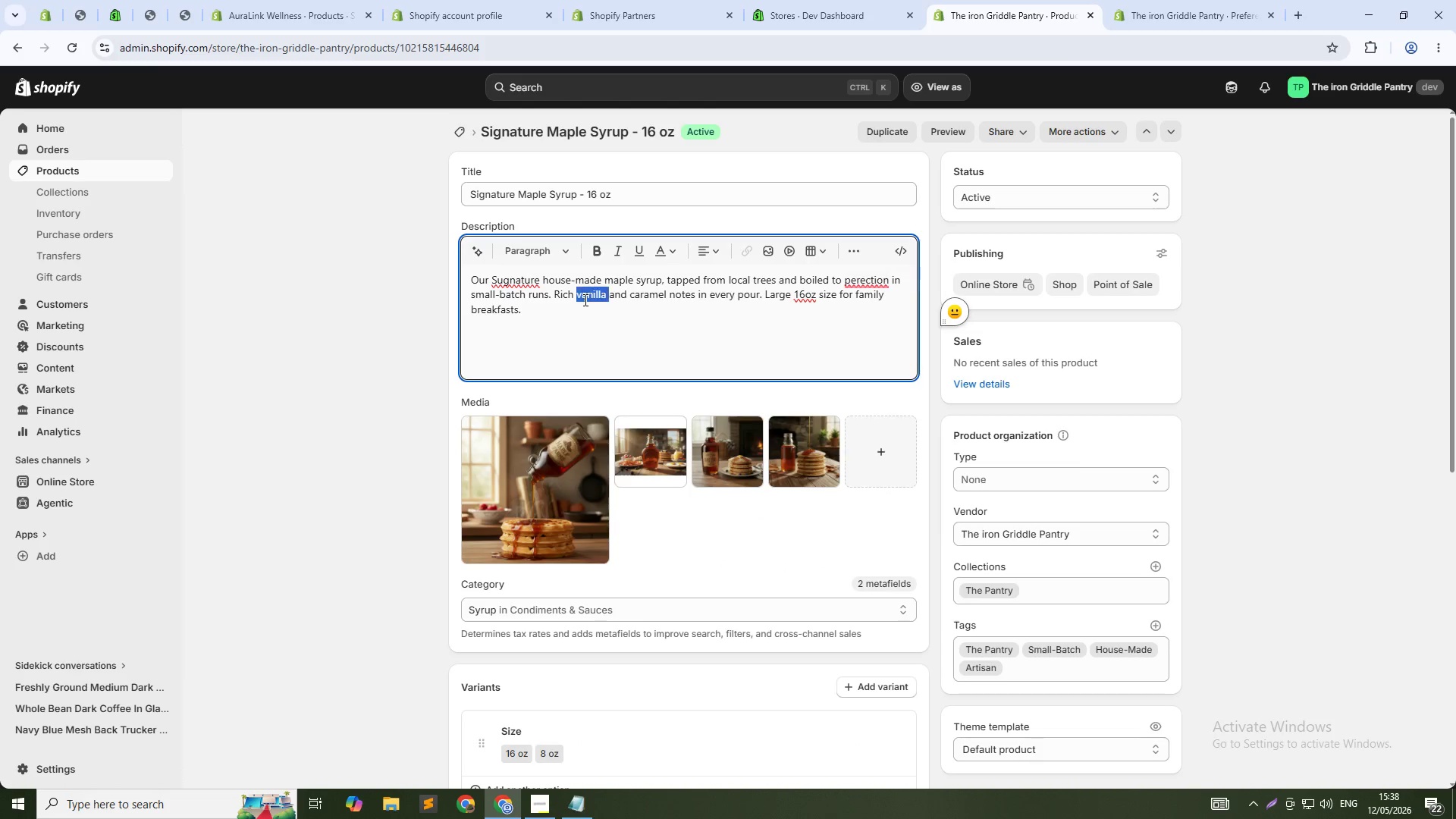 
triple_click([584, 300])
 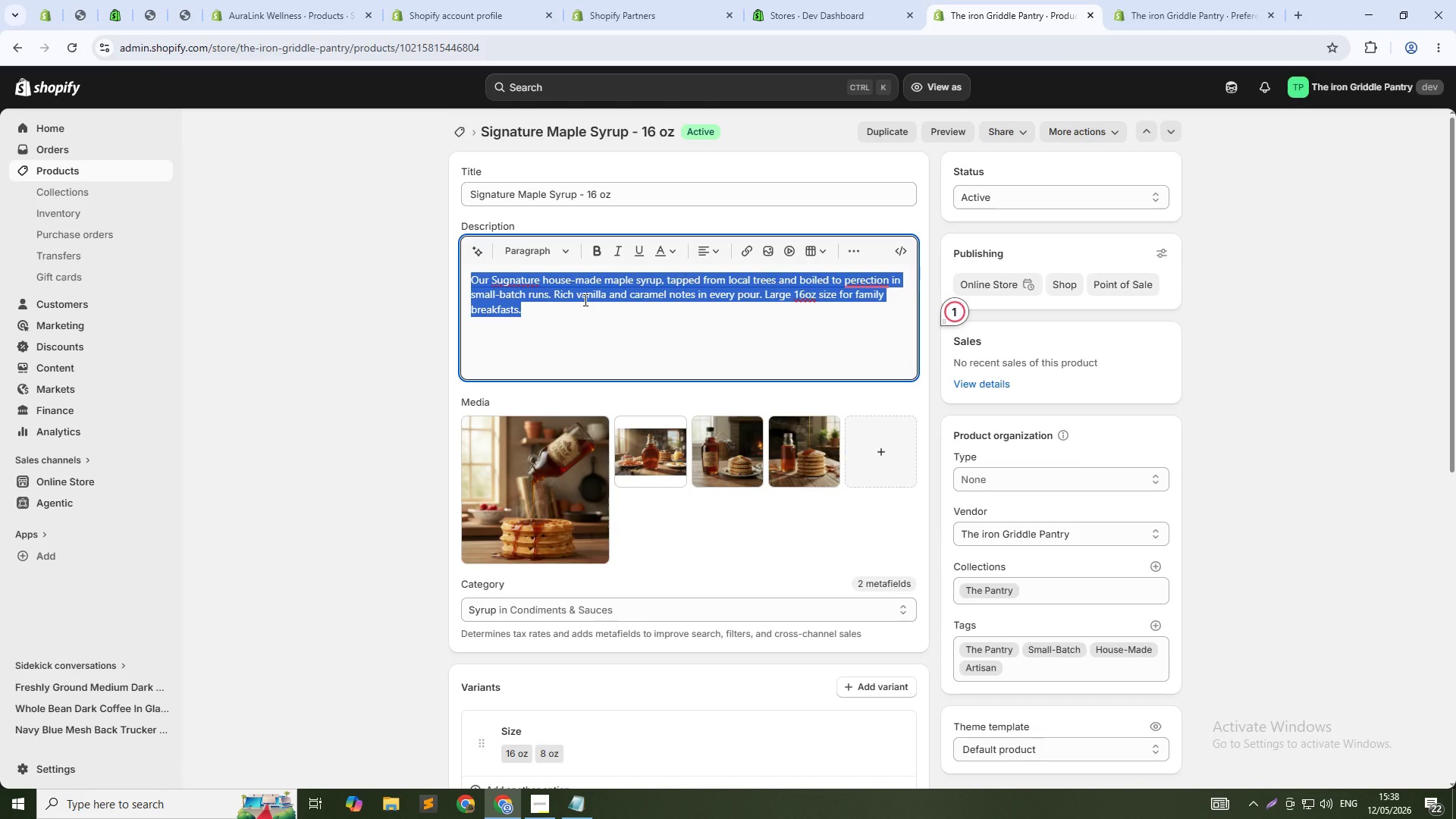 
type(Artisan small-batch maple ayrup in family size 16 oz bottle . Rich vanilla andcaramel notes. Perefct for large pancake )
 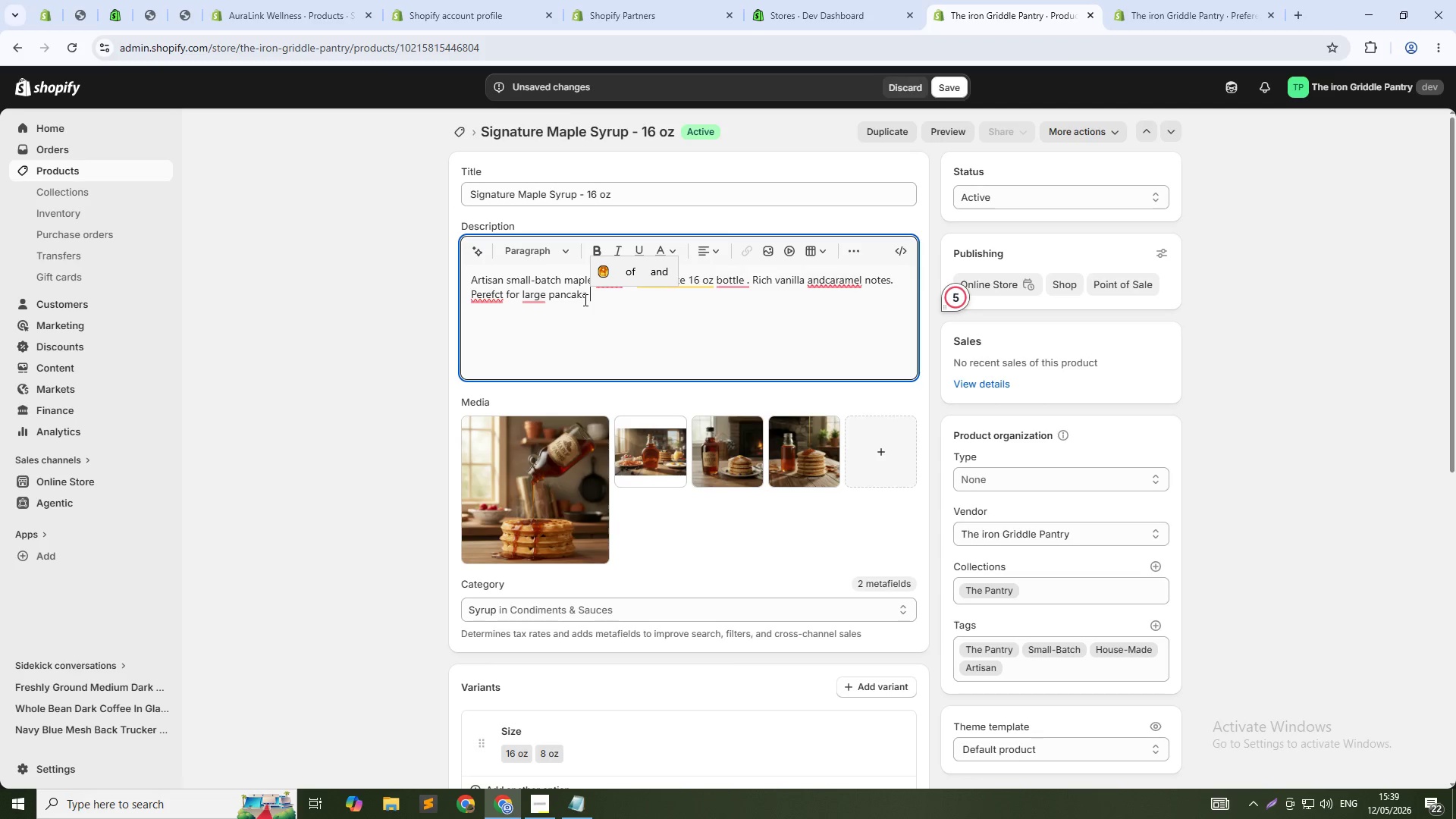 
type(breakfasts.)
 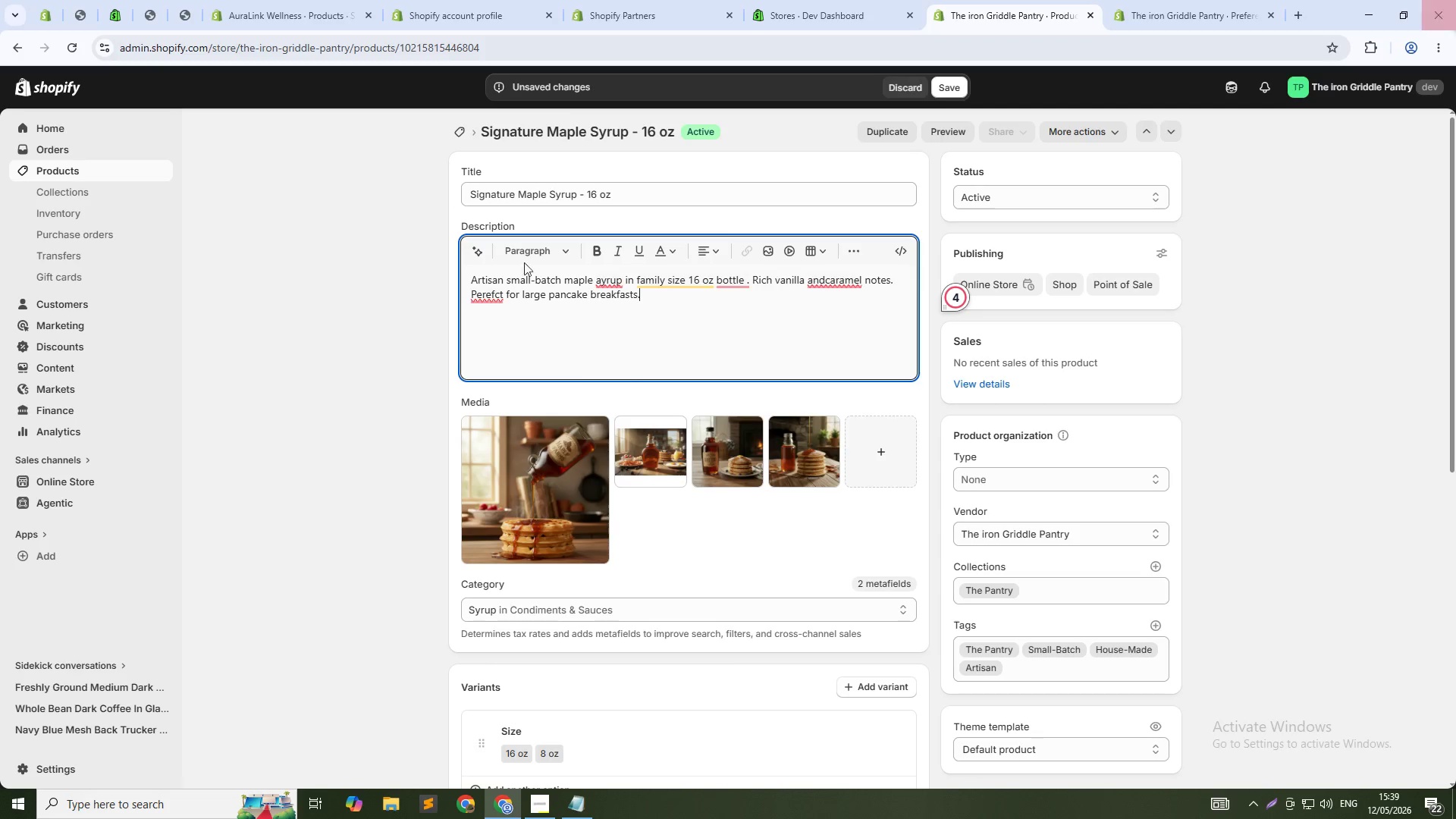 
left_click([478, 303])
 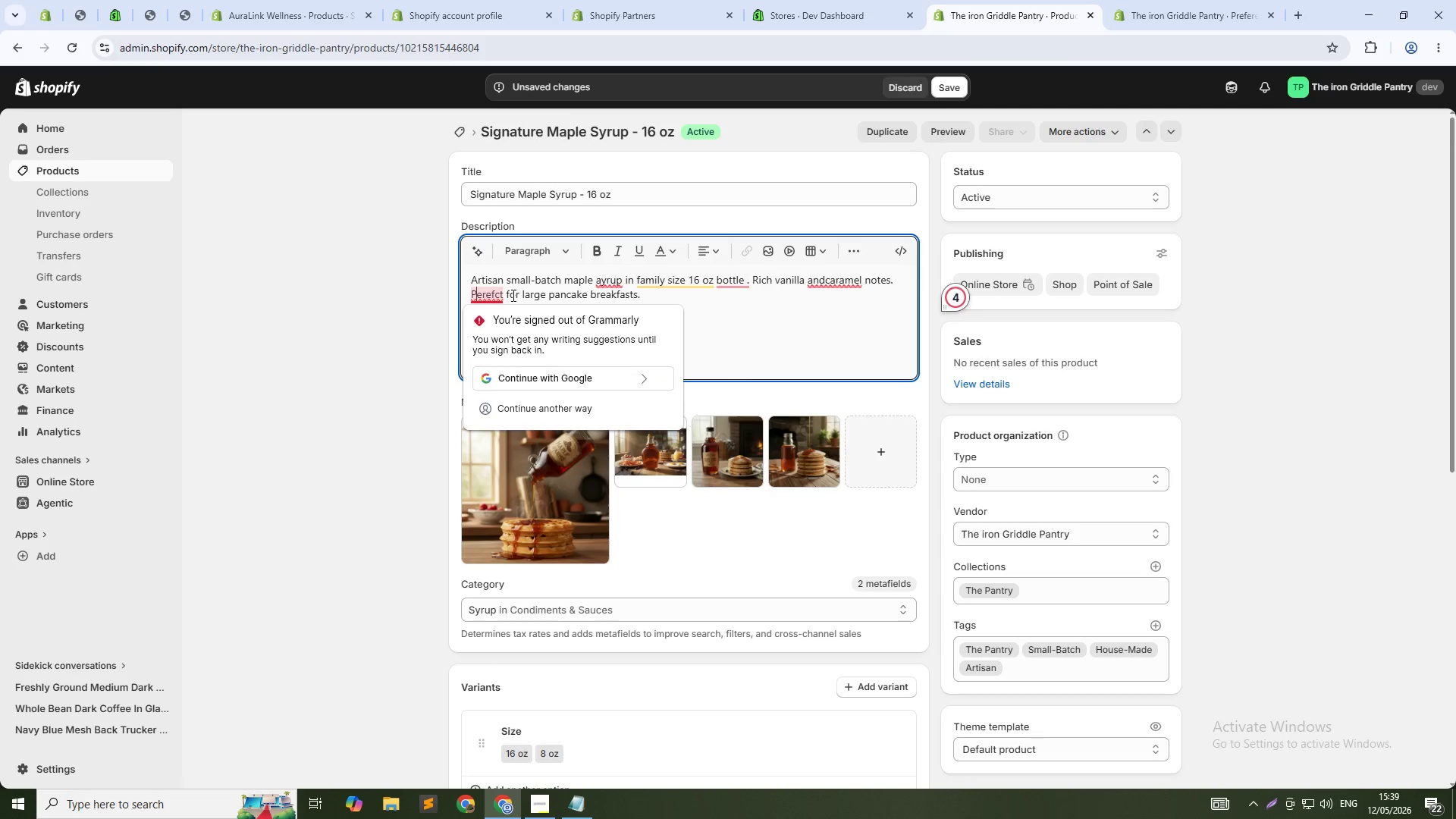 
double_click([487, 294])
 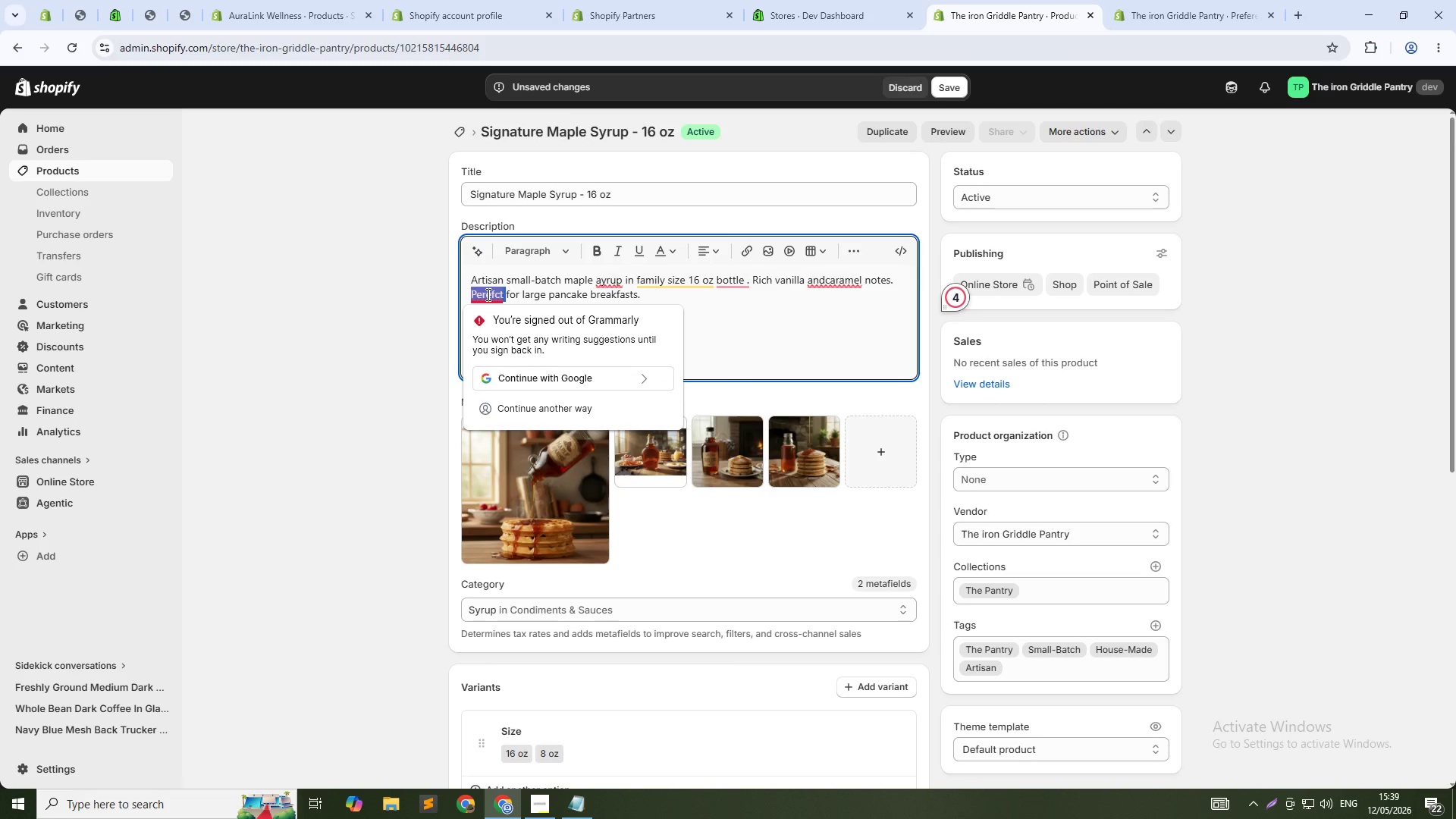 
type(Perfect )
 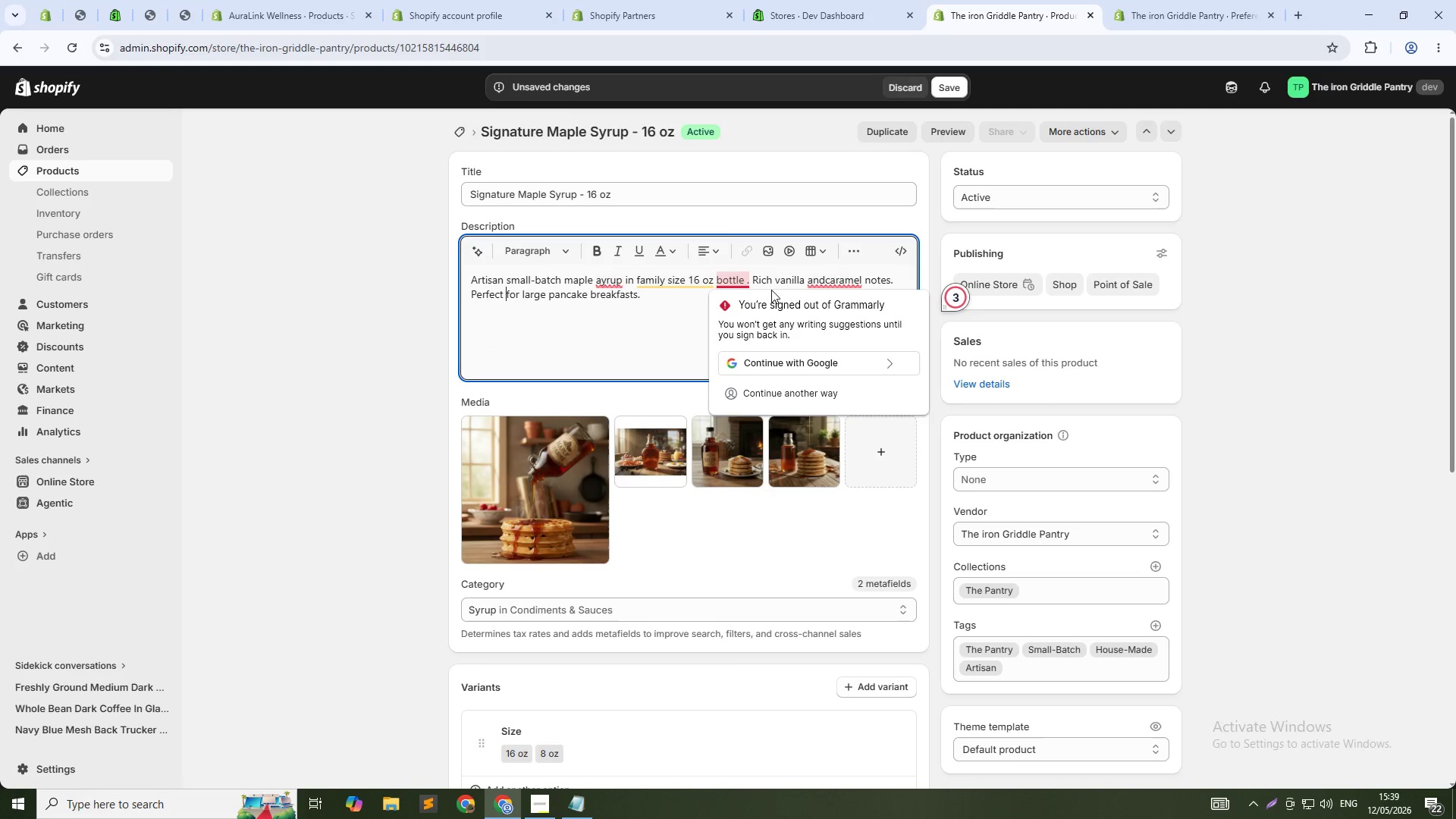 
left_click([742, 280])
 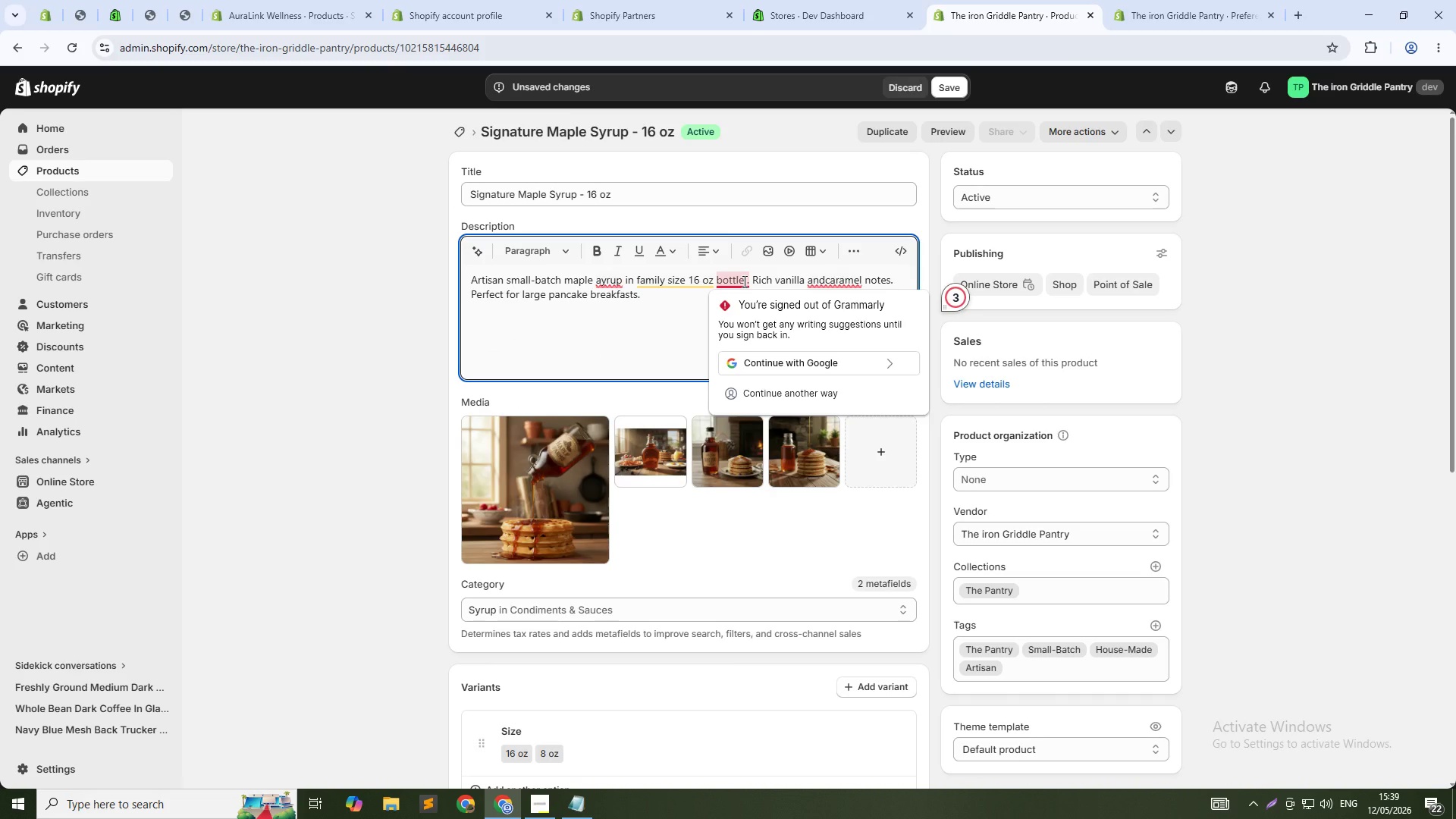 
key(ArrowRight)
 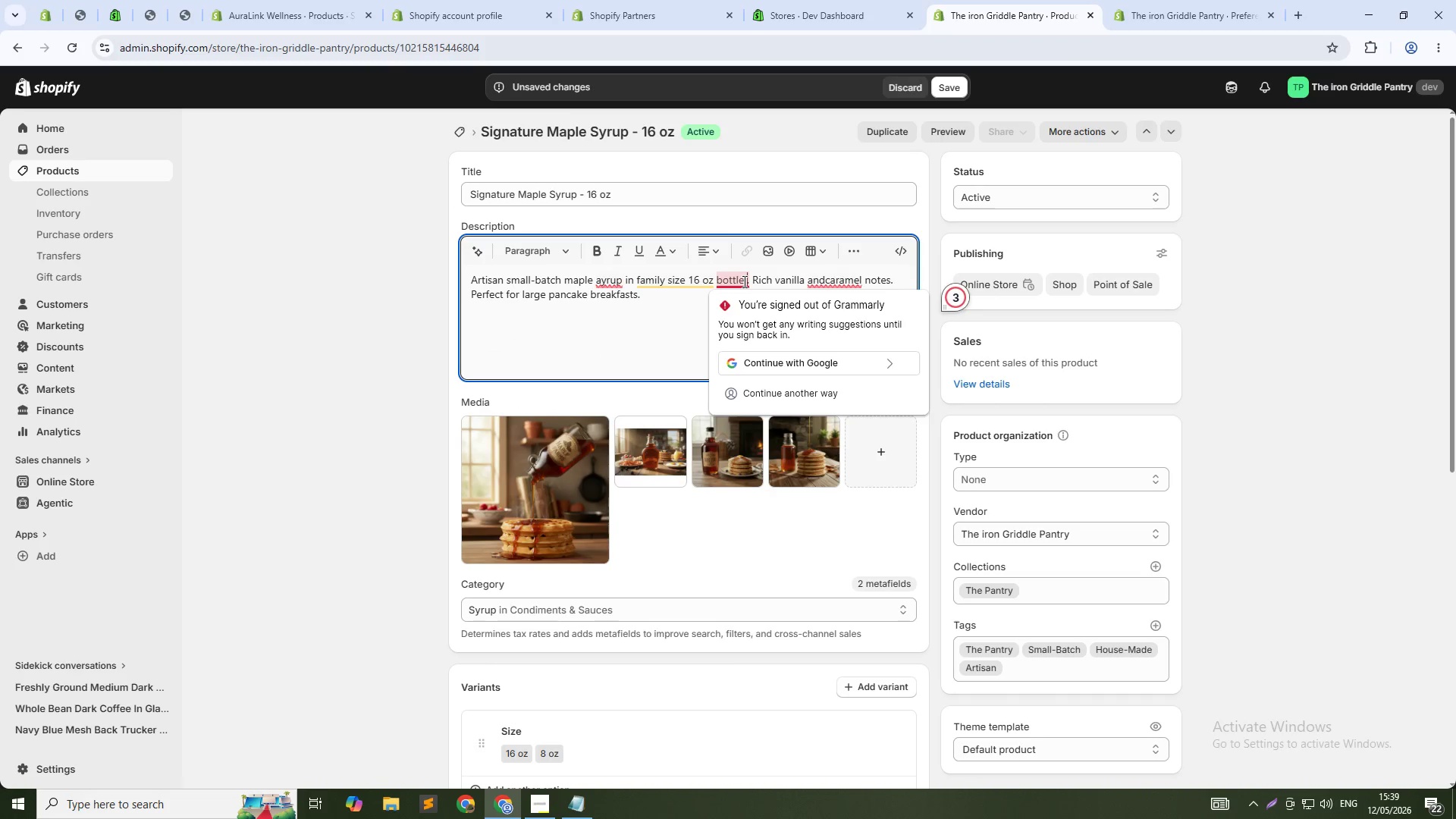 
key(Backspace)
 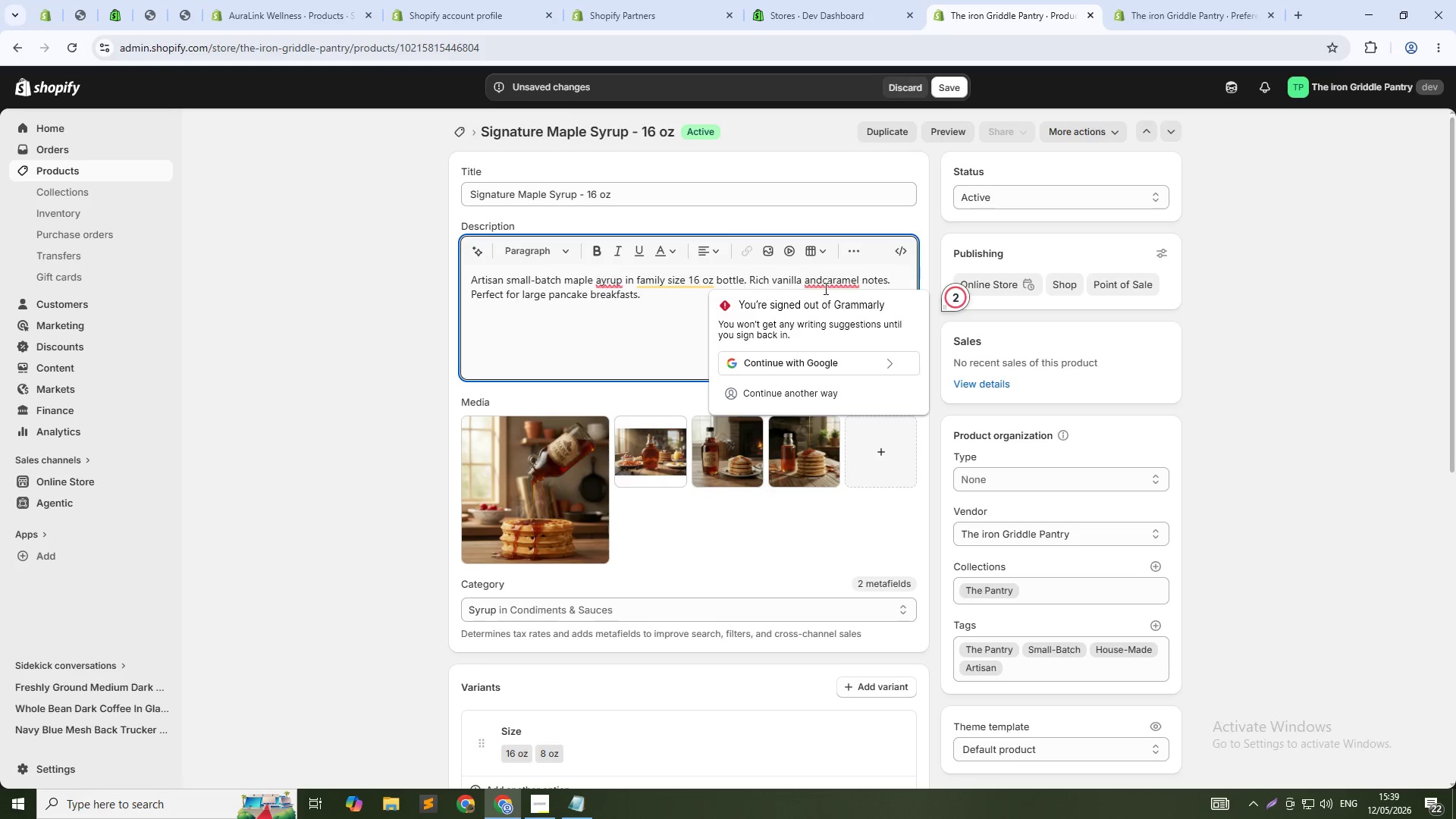 
left_click([828, 284])
 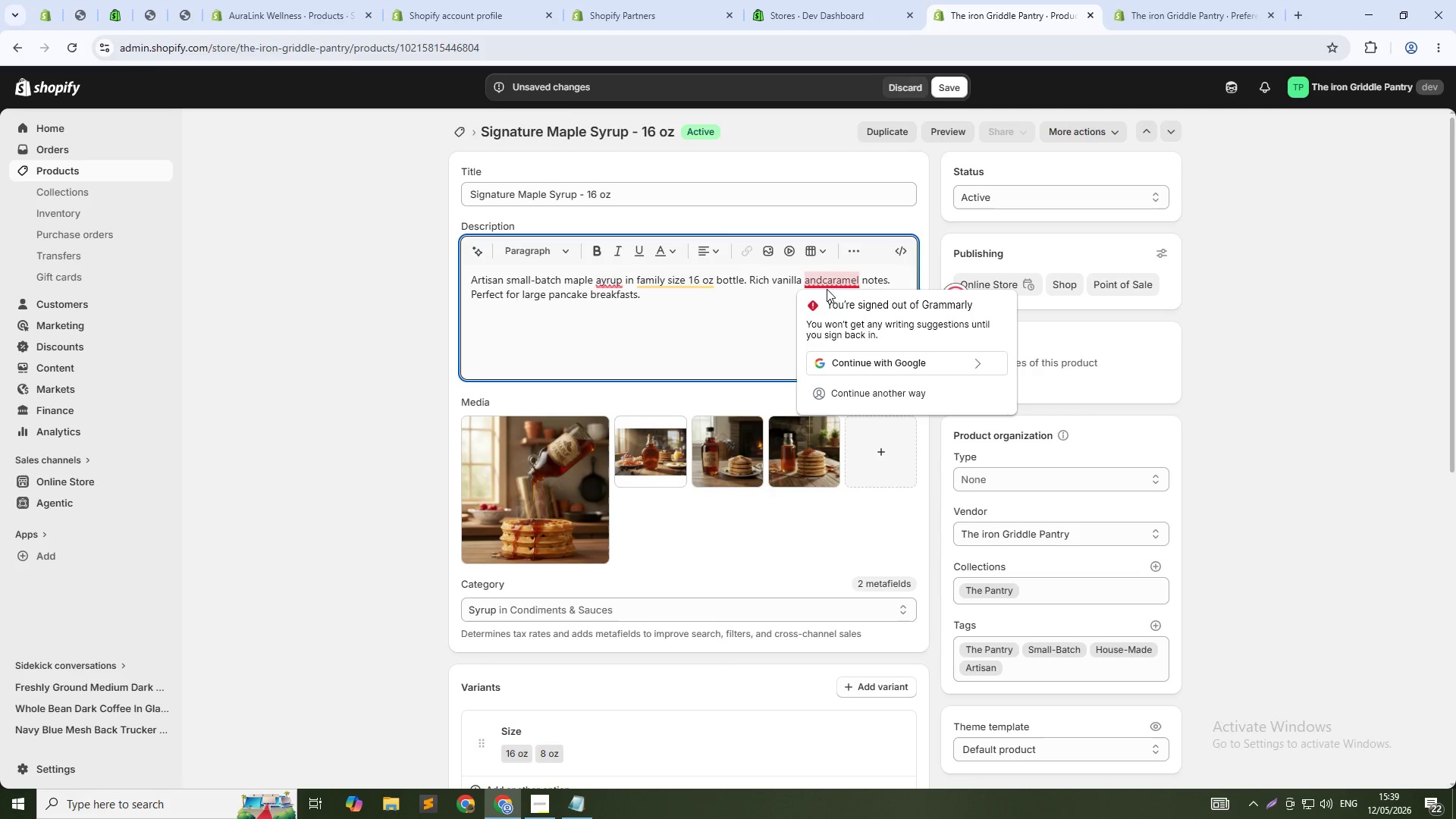 
key(ArrowLeft)
 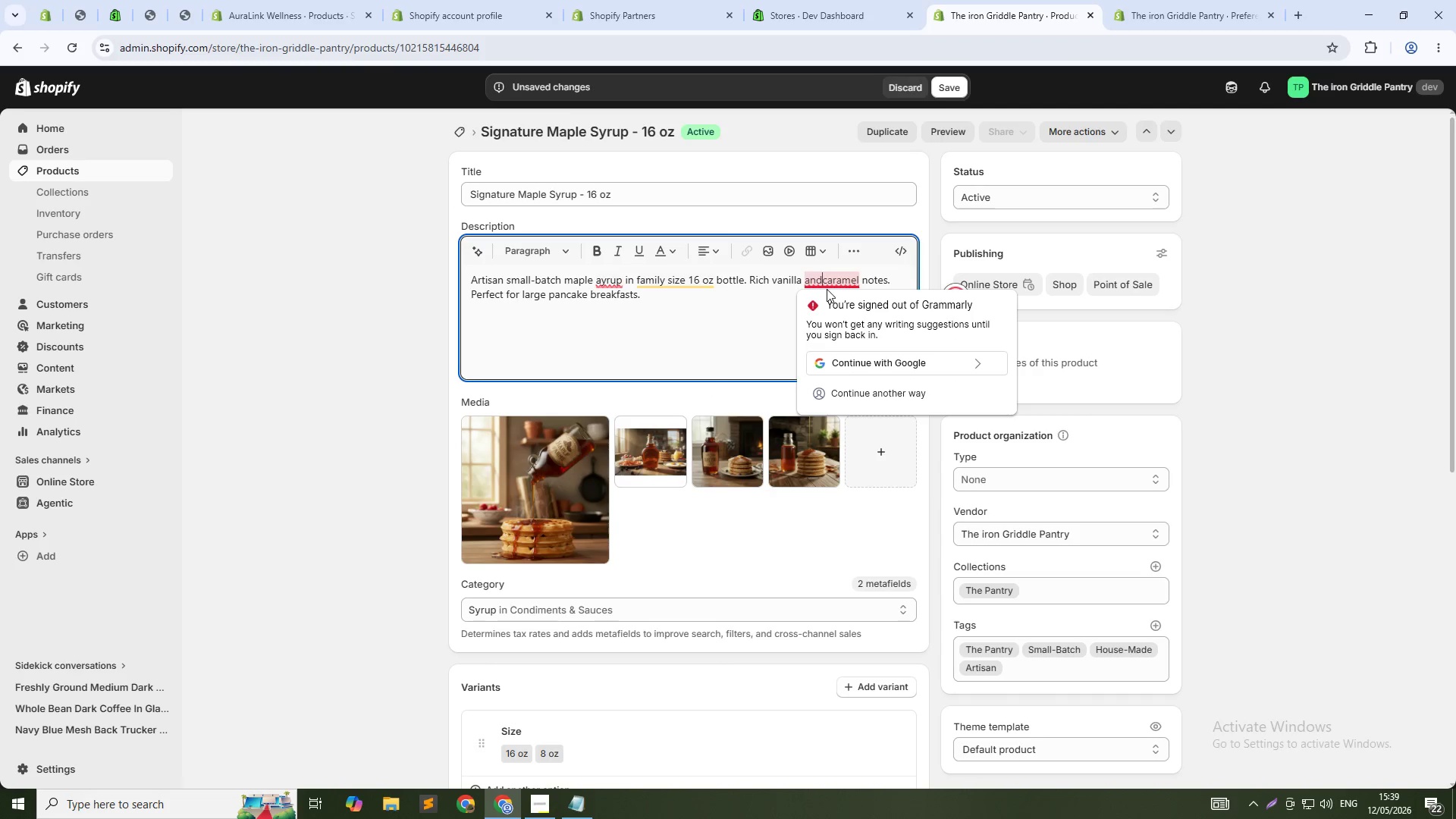 
key(Space)
 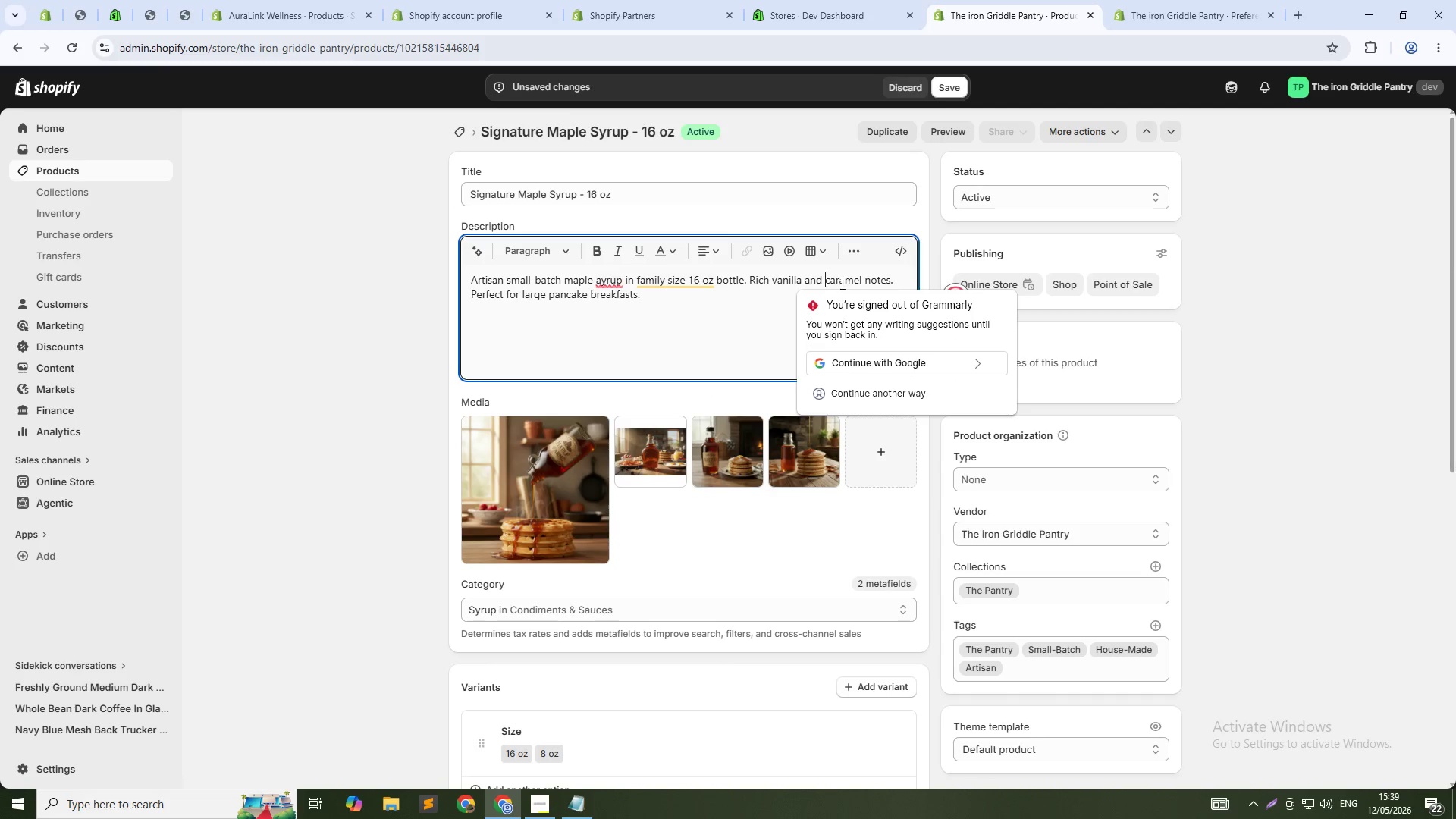 
left_click([846, 283])
 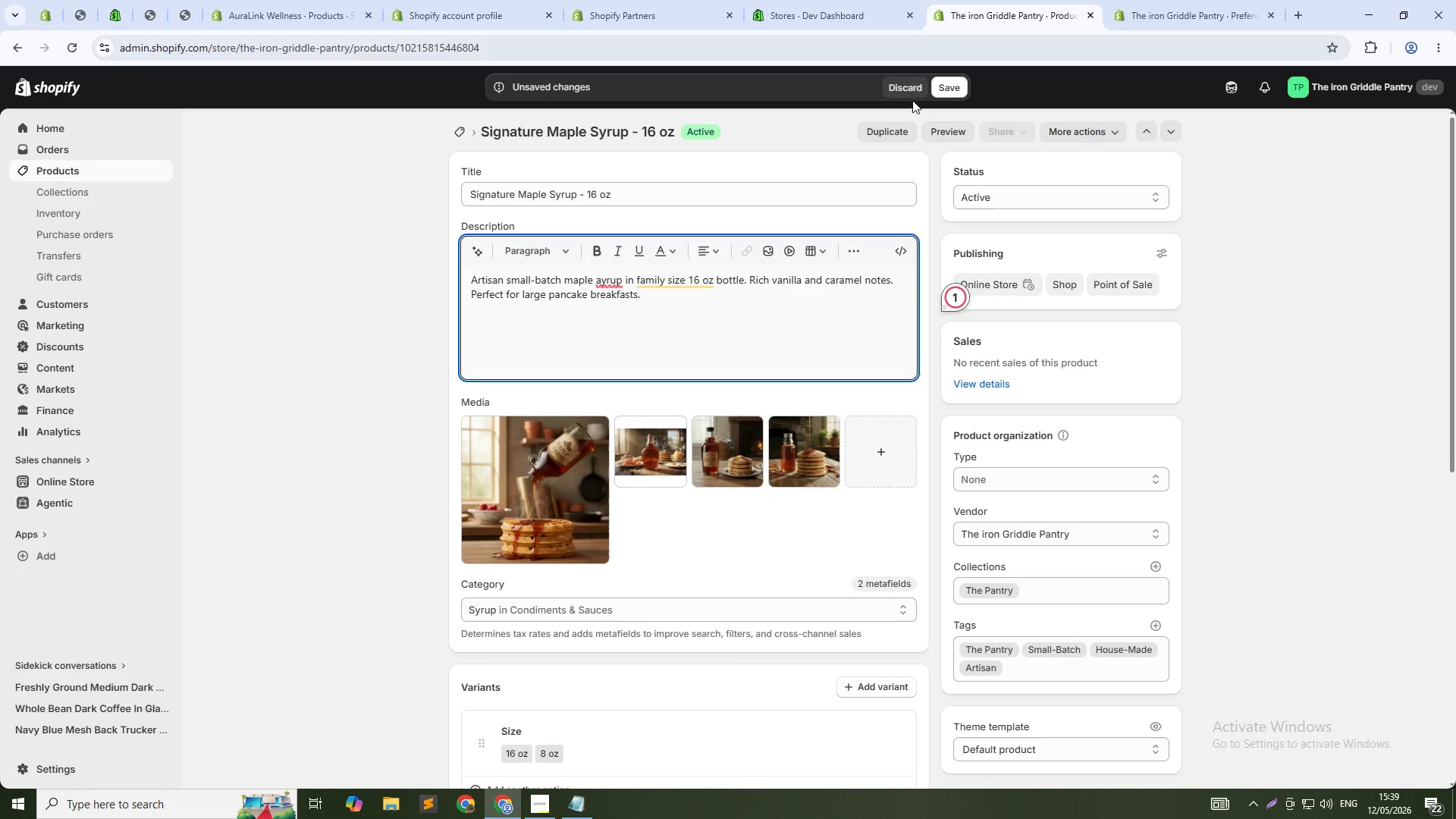 
left_click([946, 93])
 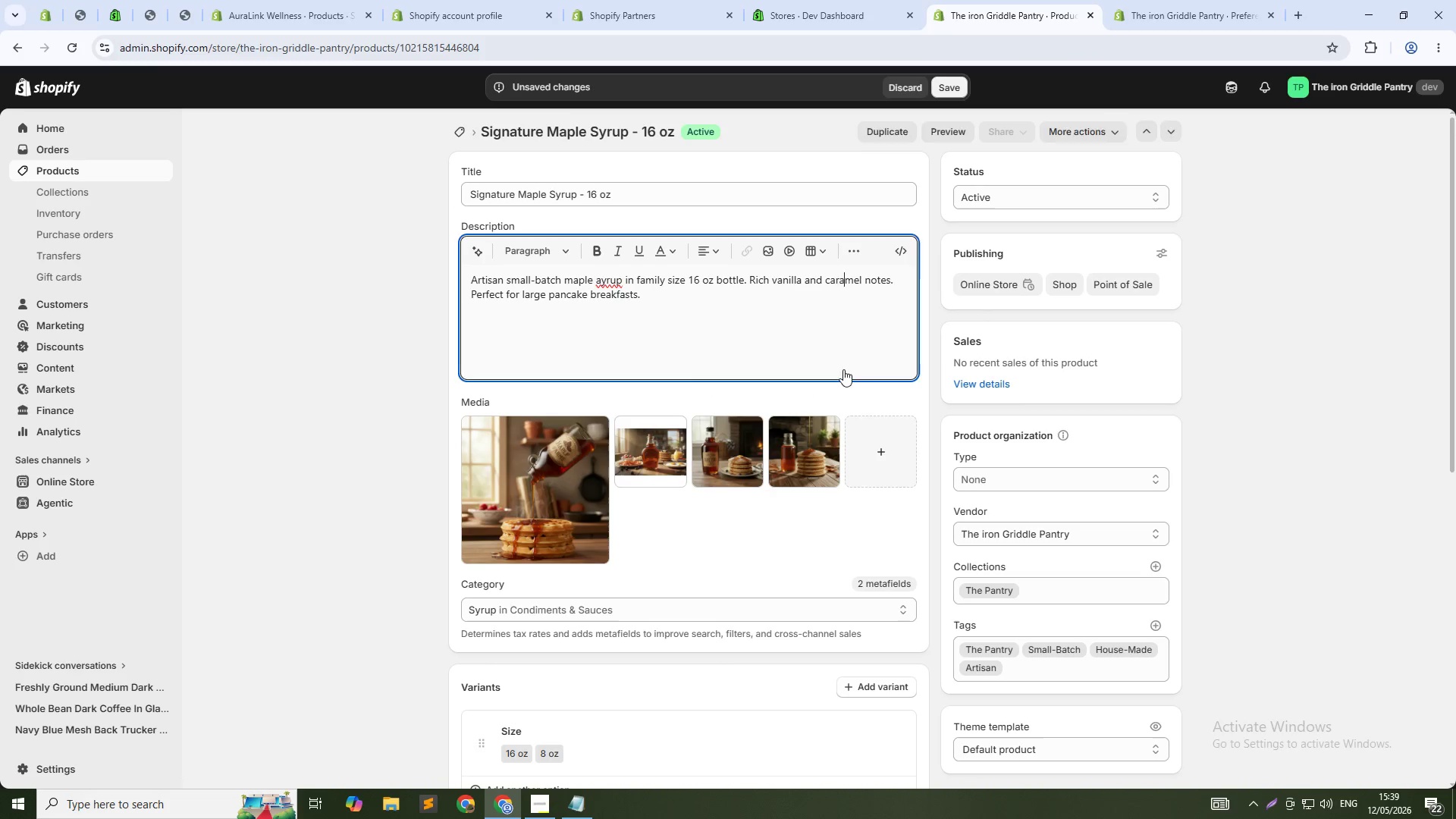 
scroll: coordinate [843, 369], scroll_direction: down, amount: 4.0
 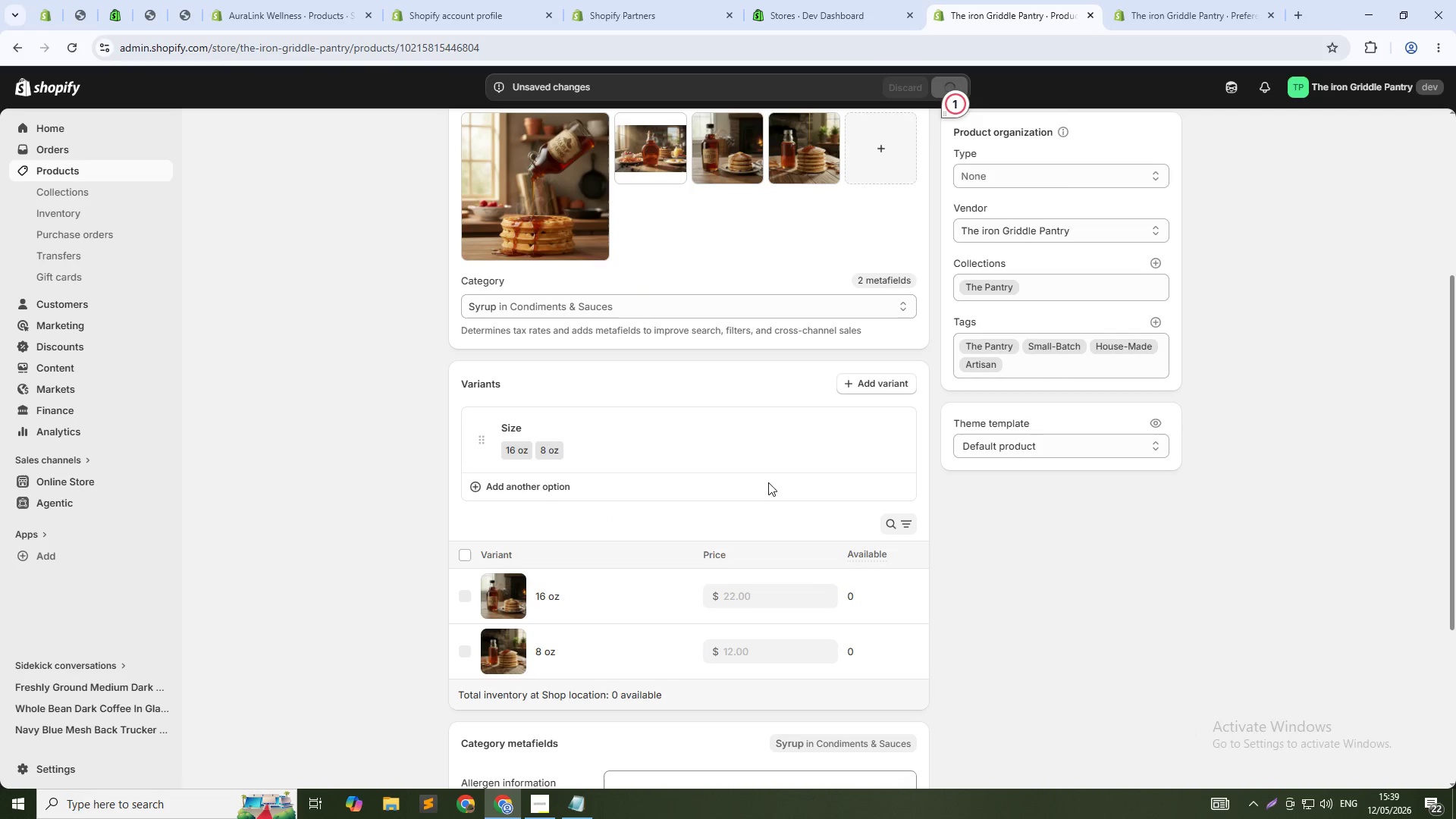 
mouse_move([865, 598])
 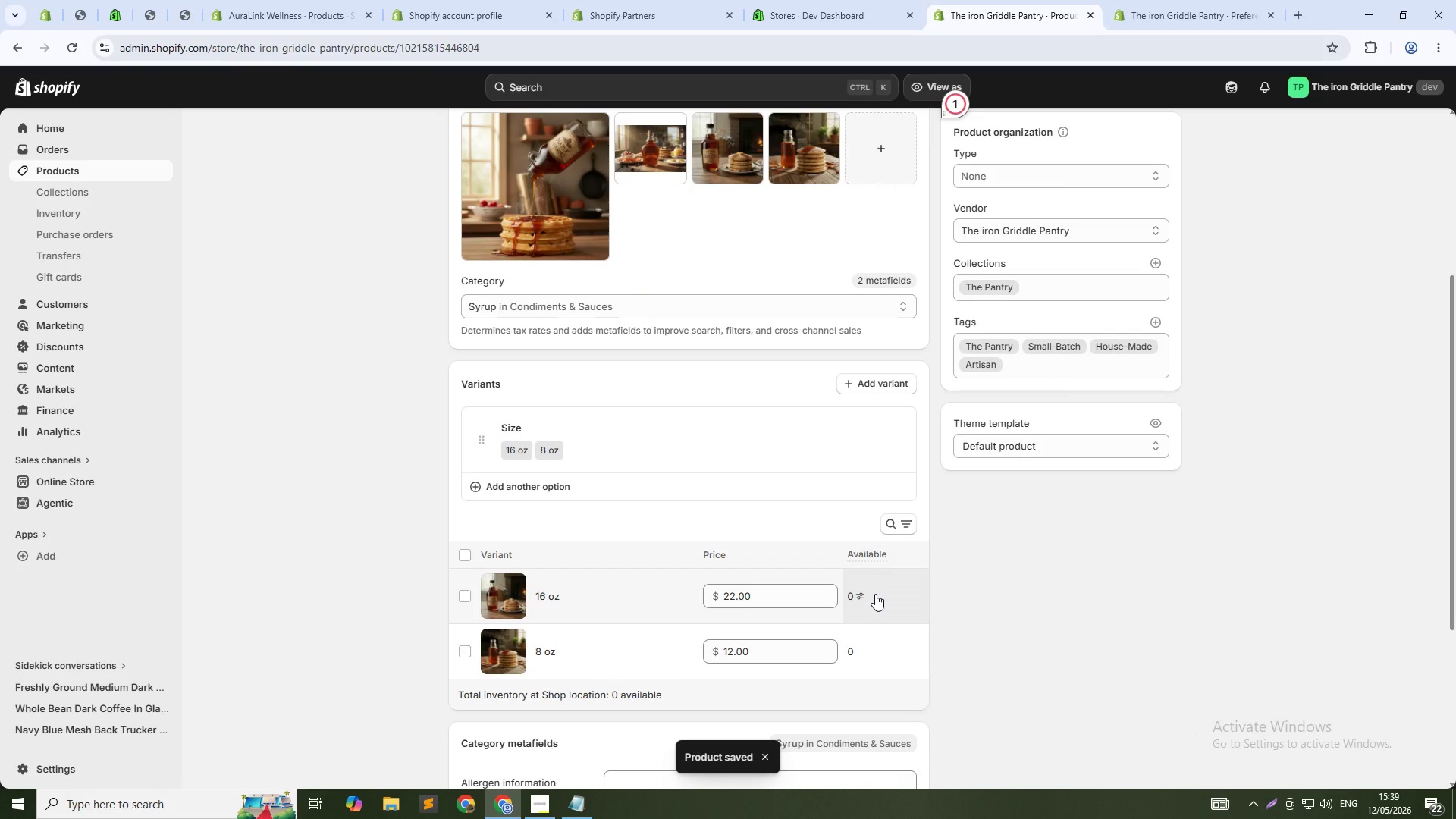 
left_click([875, 594])
 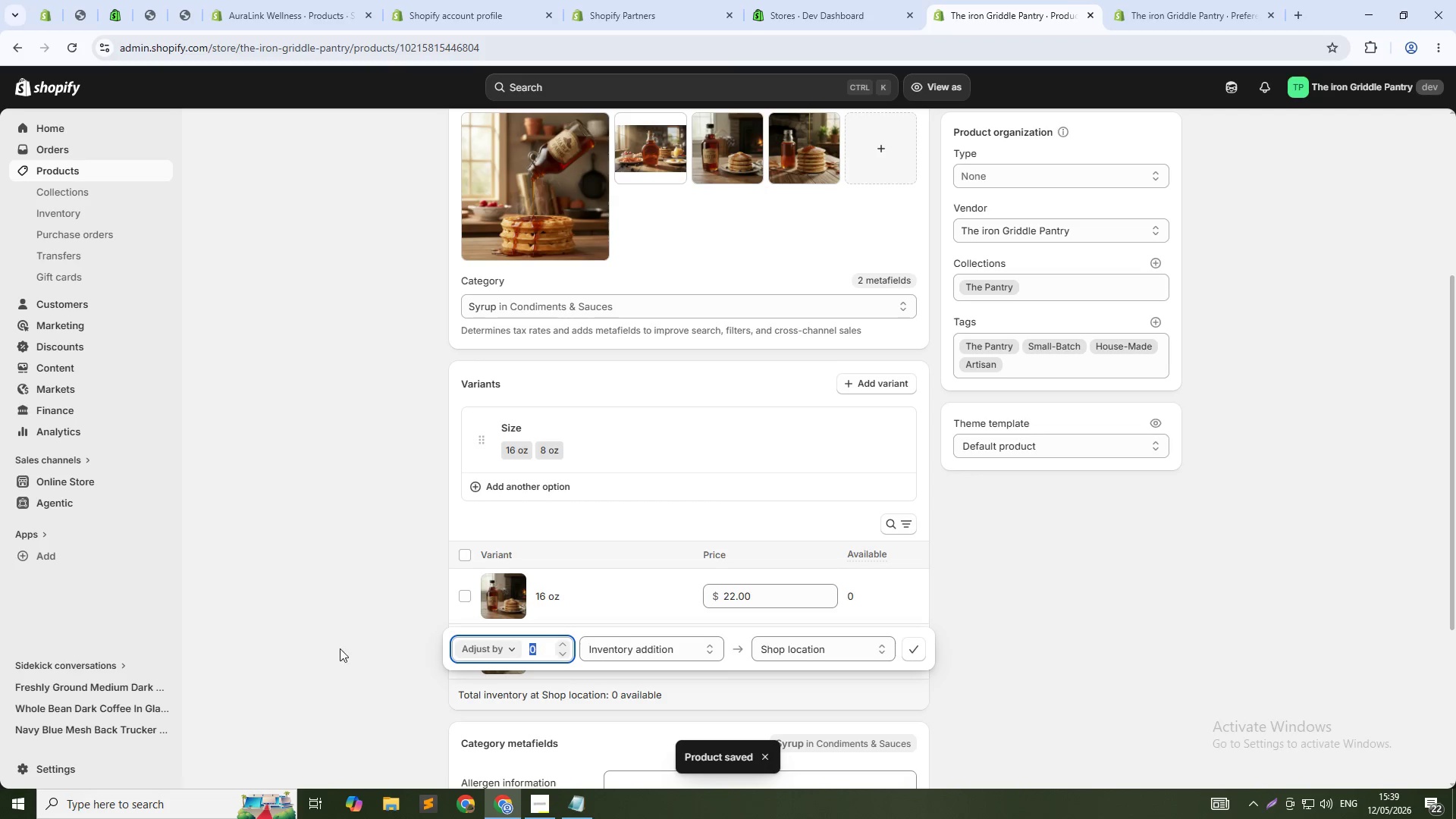 
type(100)
 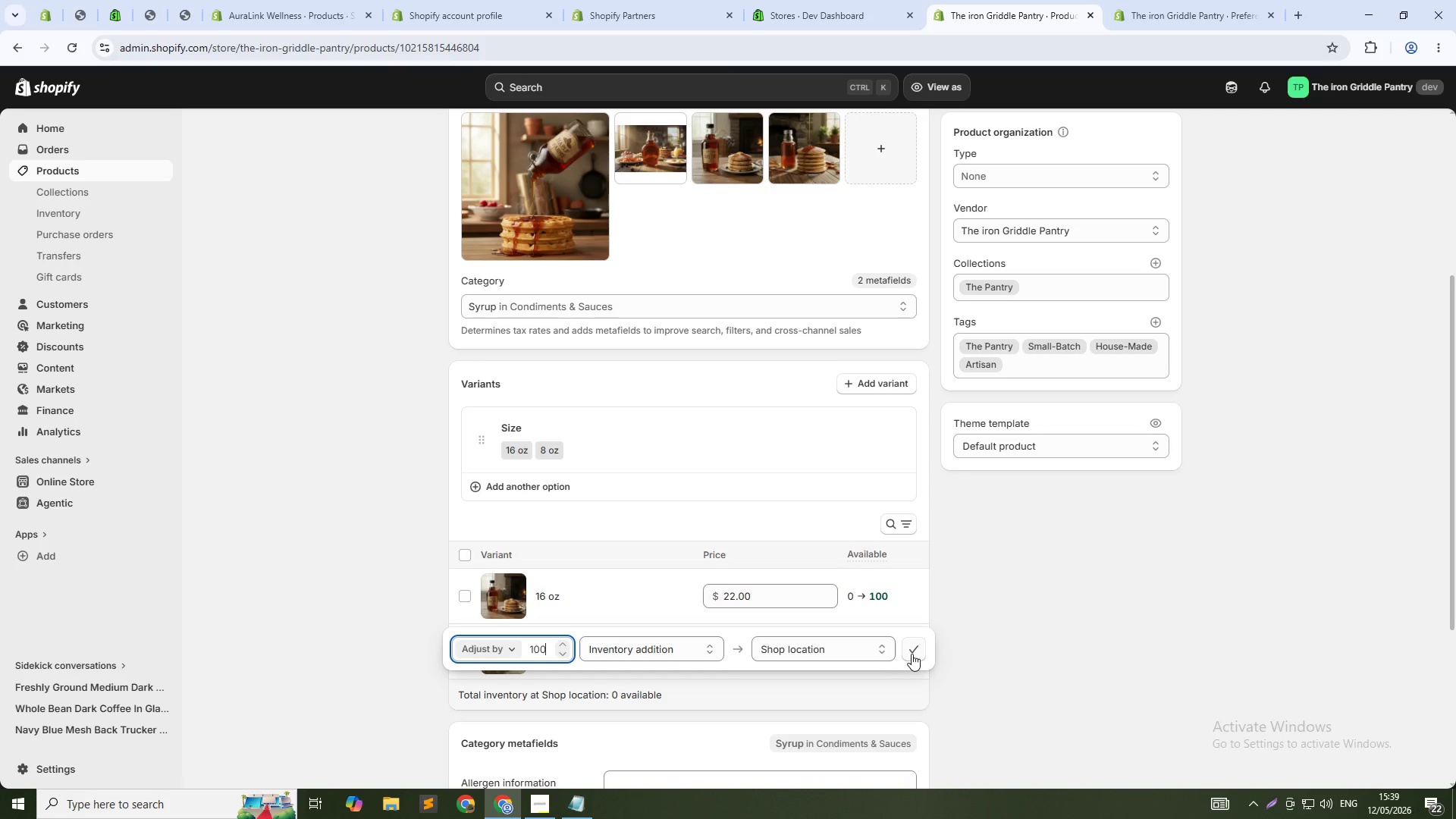 
left_click([912, 654])
 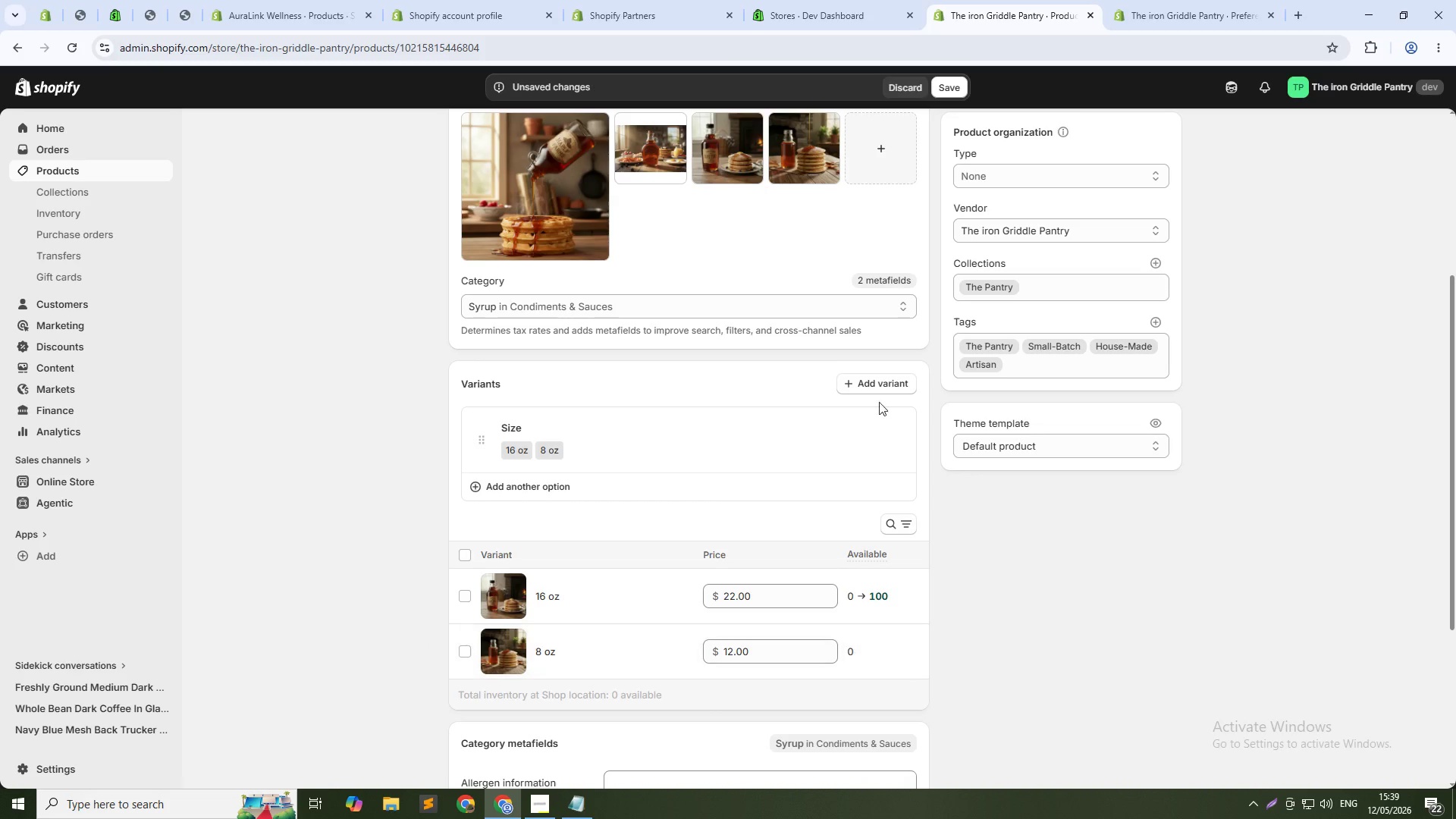 
left_click([953, 96])
 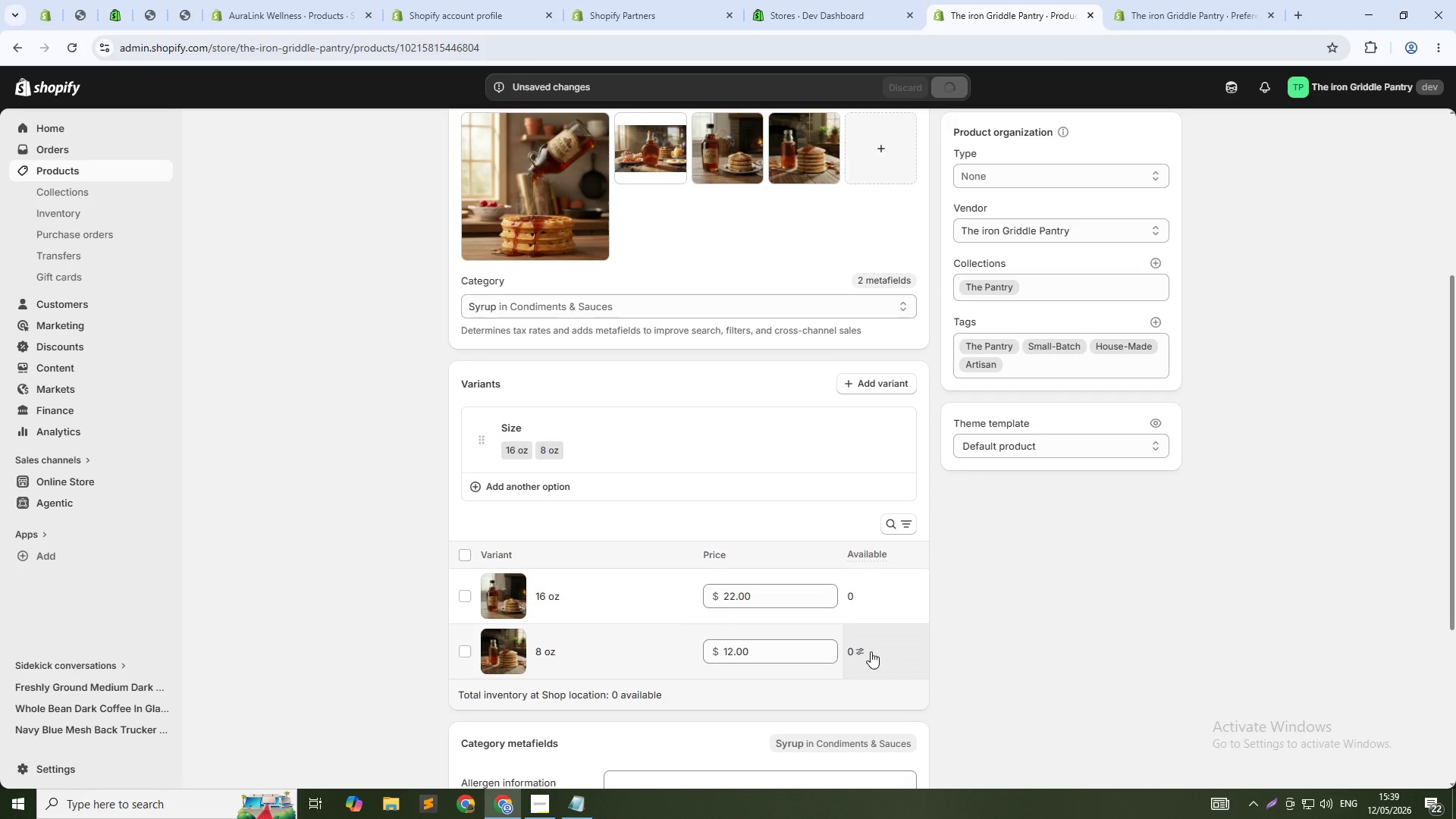 
wait(5.33)
 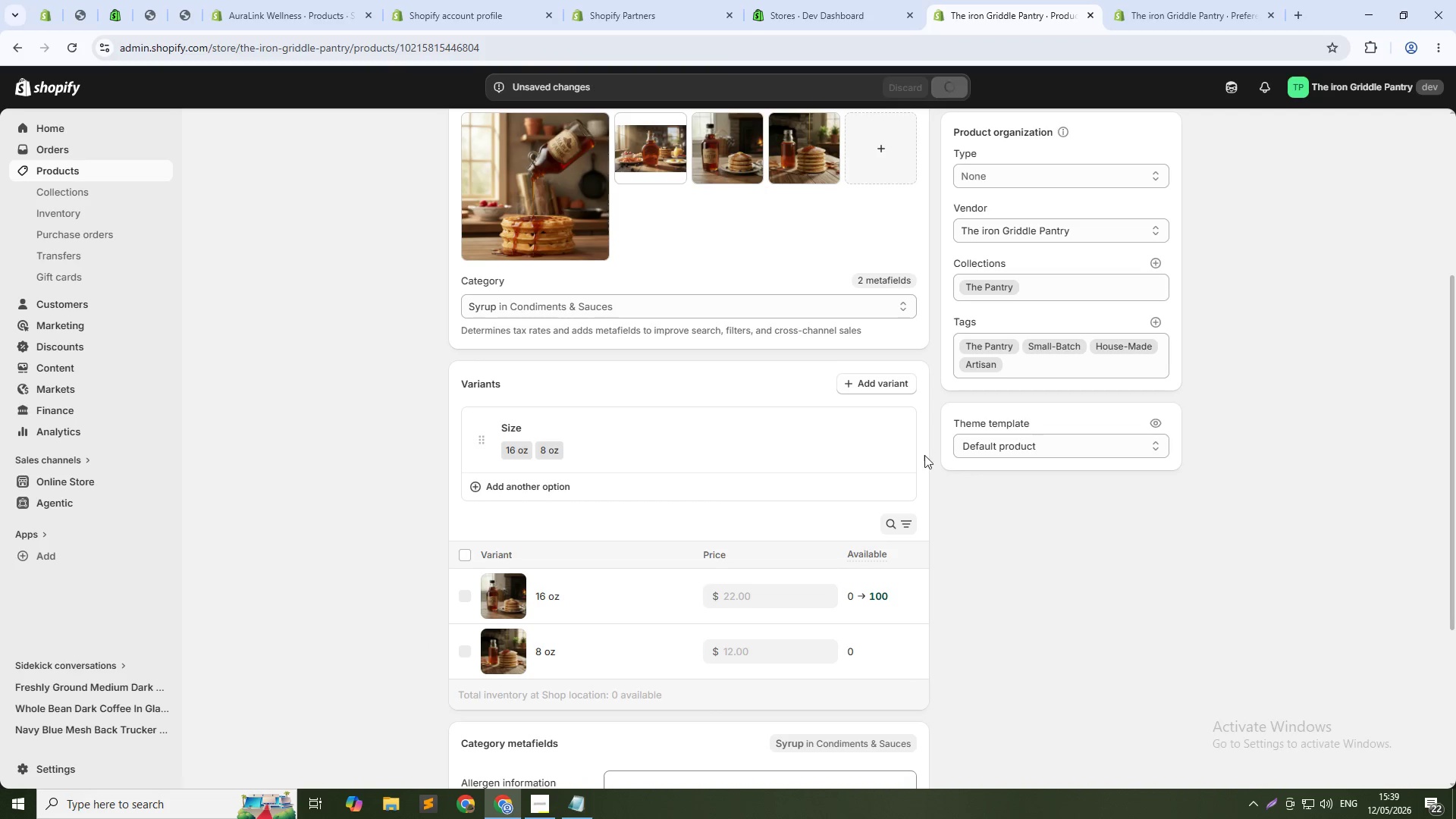 
left_click([872, 654])
 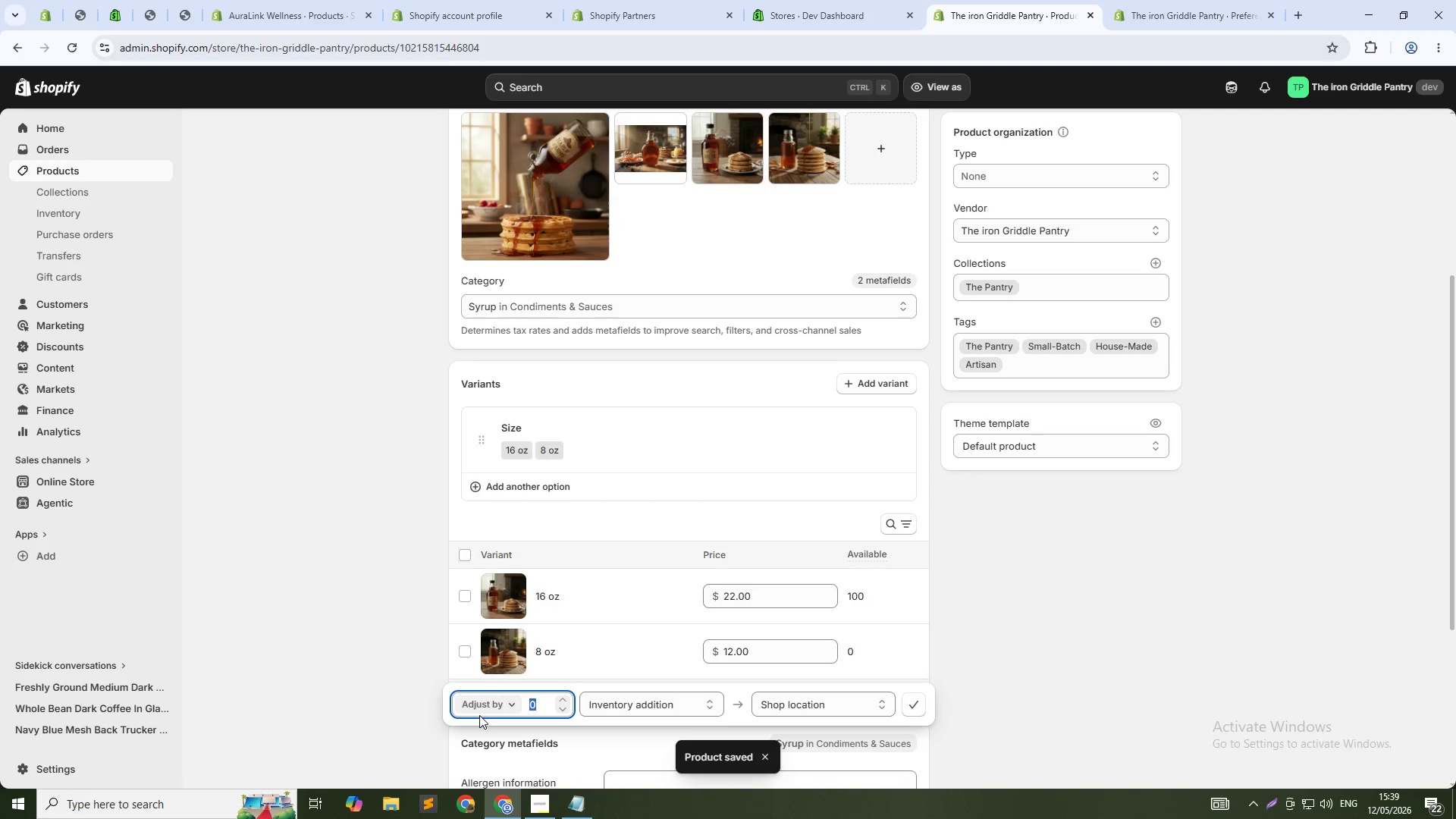 
type(100)
 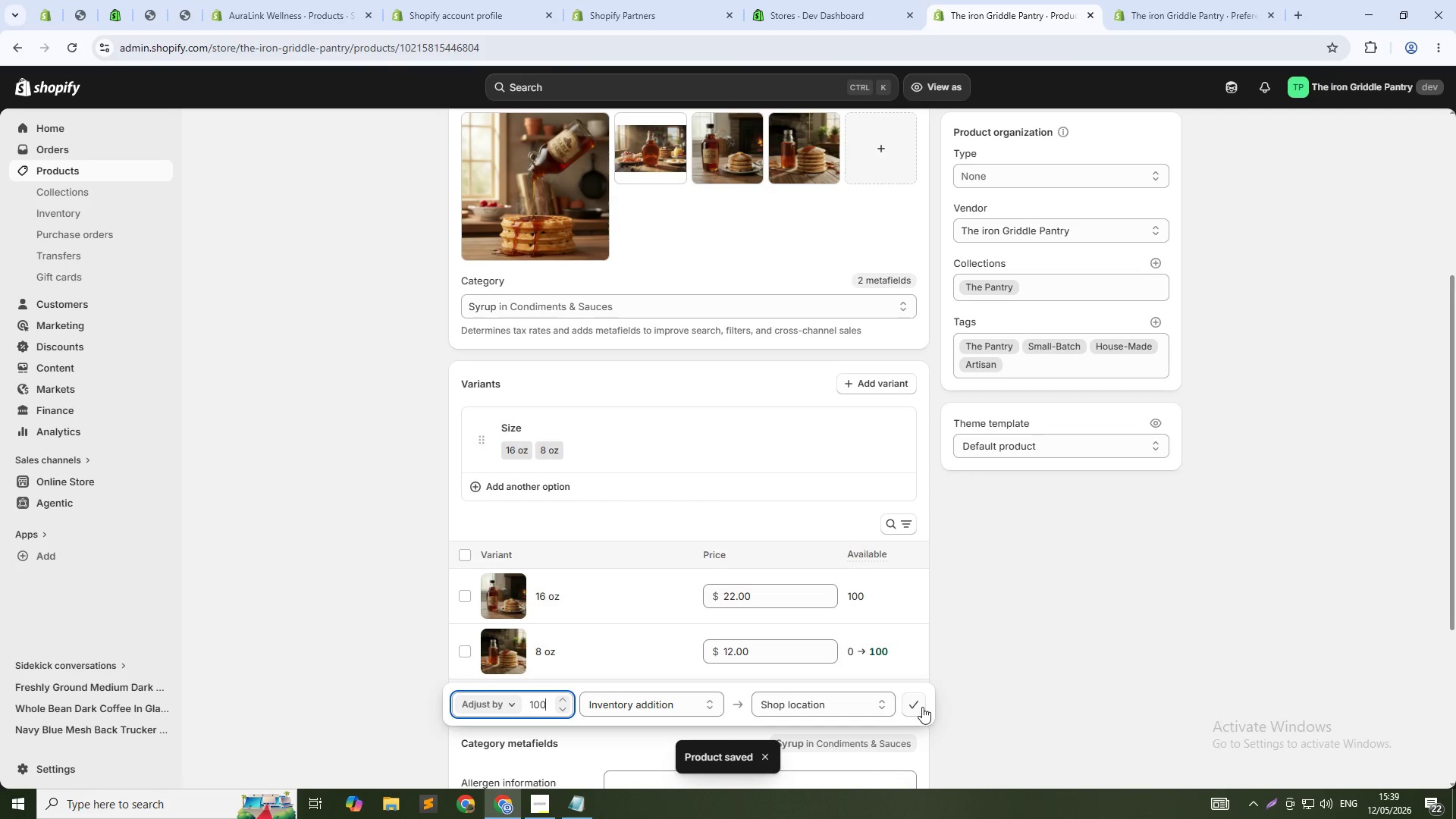 
left_click([922, 707])
 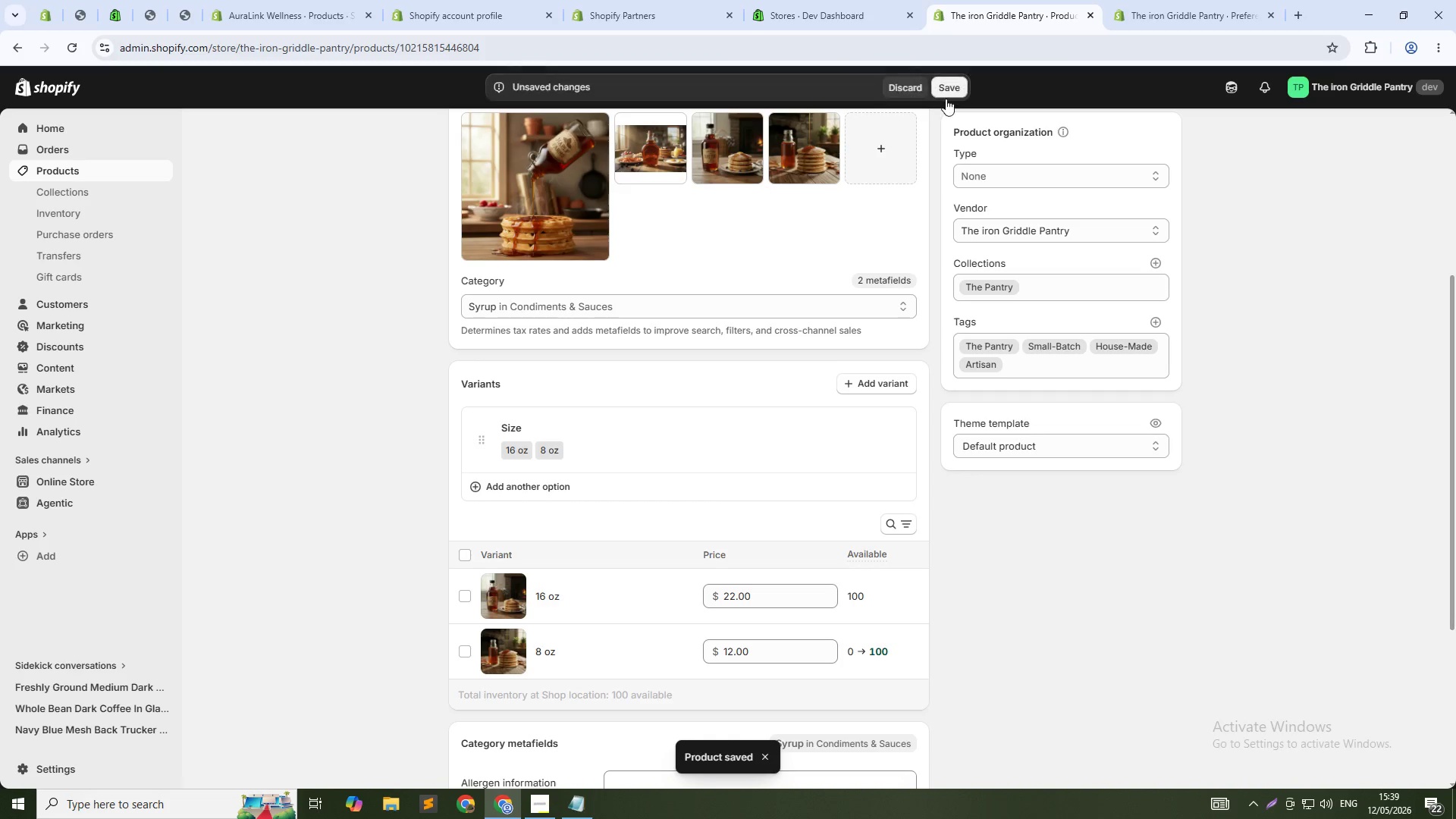 
left_click([950, 85])
 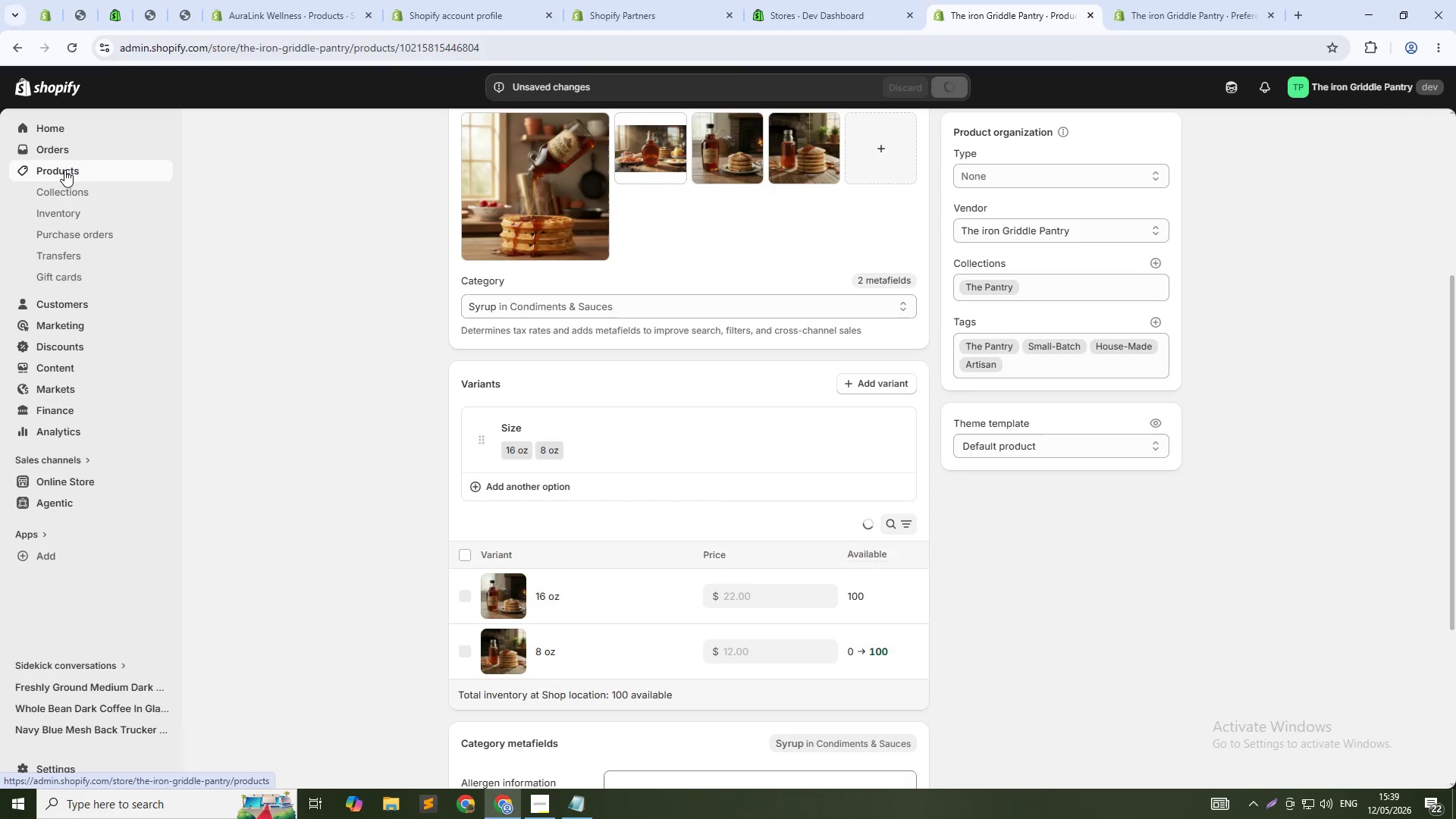 
left_click([66, 170])
 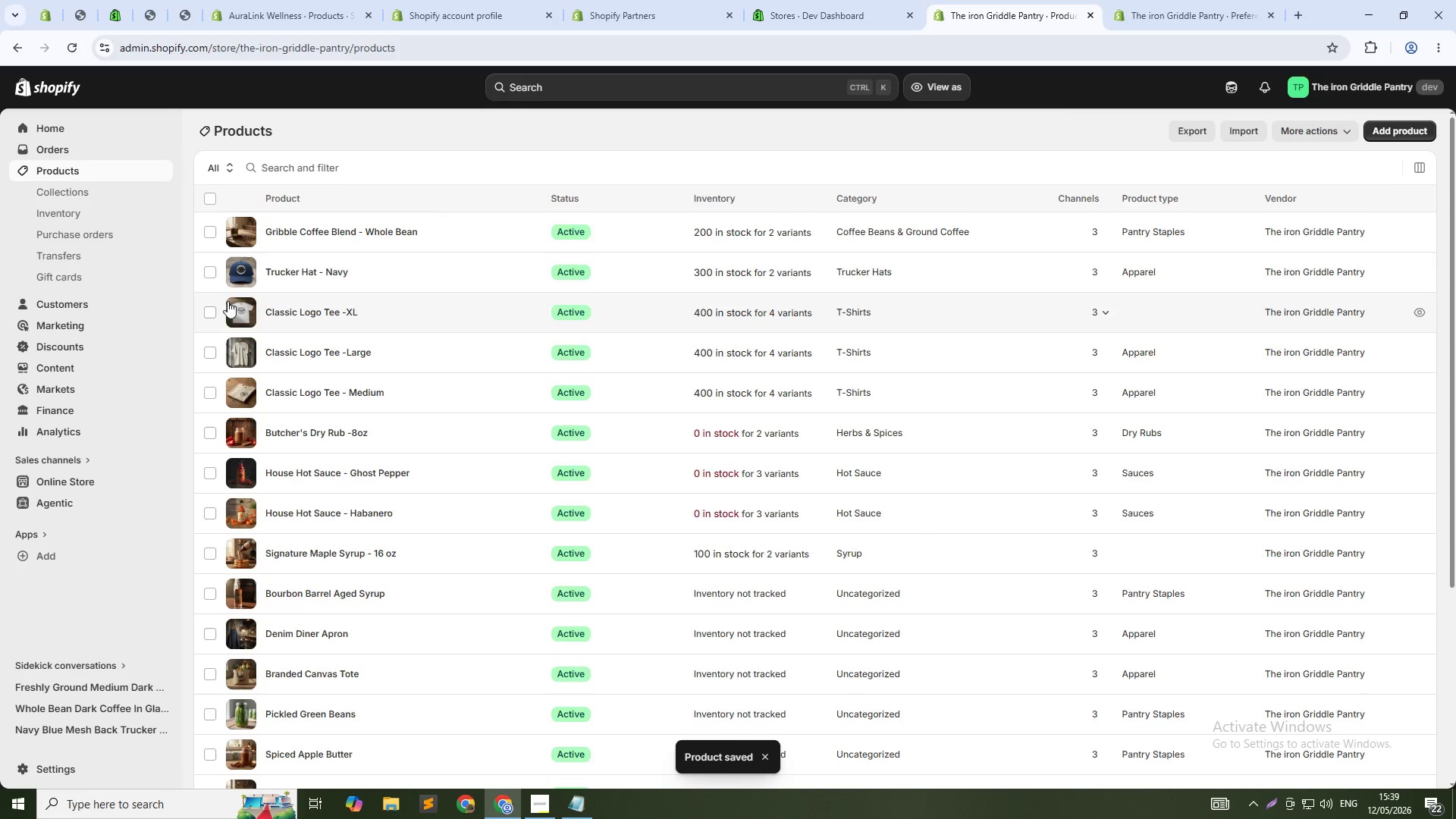 
scroll: coordinate [387, 400], scroll_direction: down, amount: 4.0
 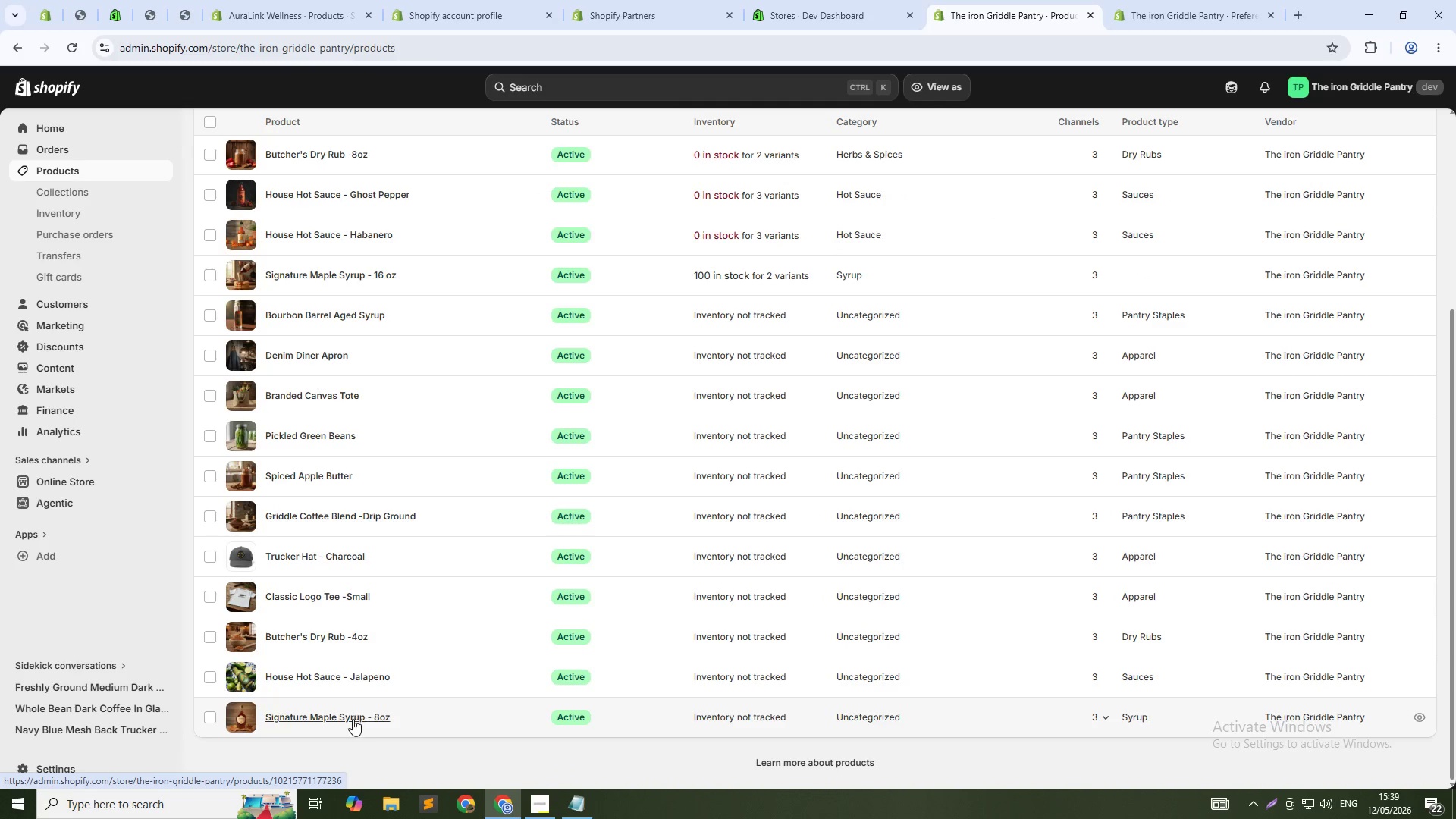 
left_click([353, 719])
 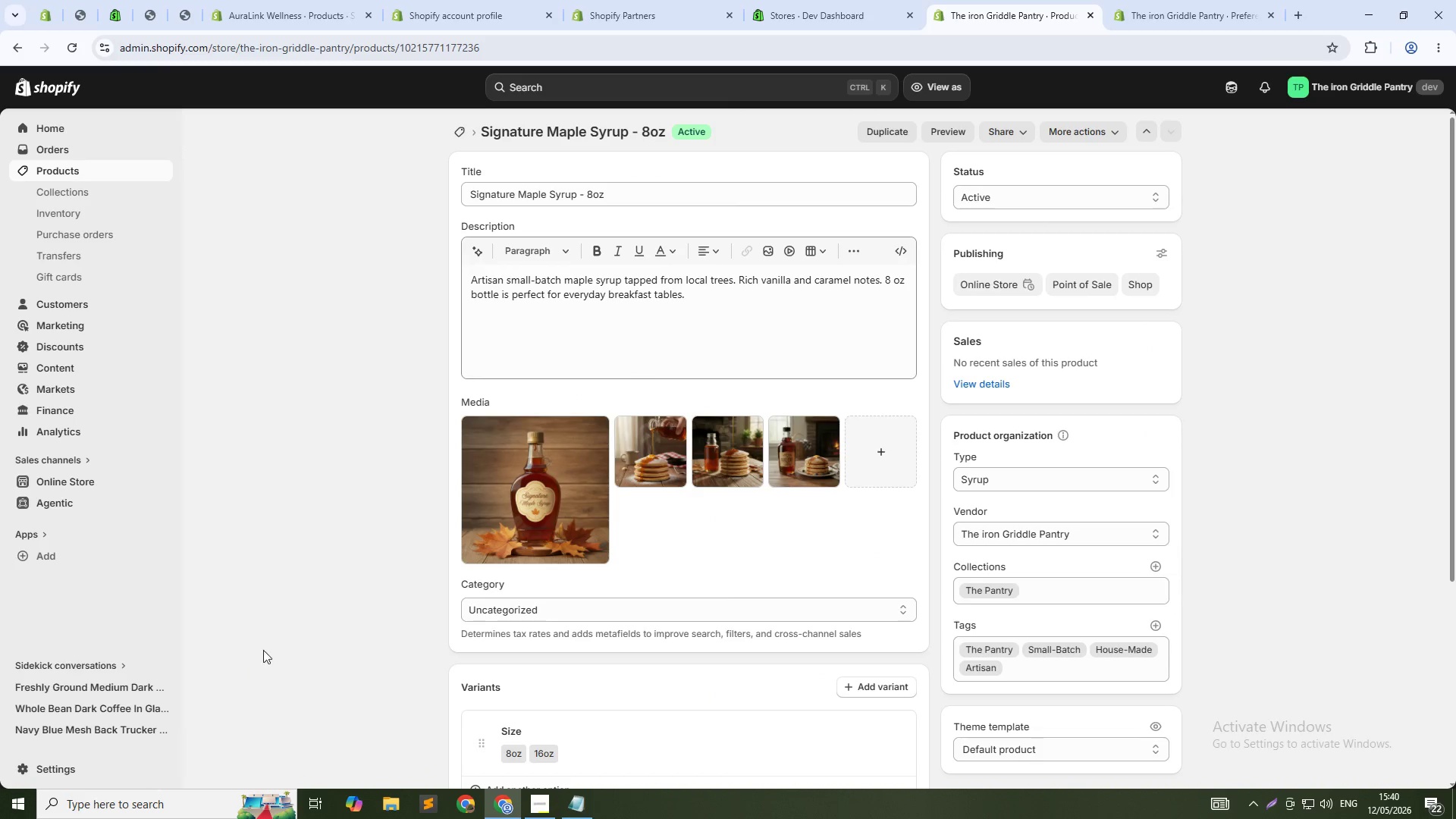 
scroll: coordinate [733, 366], scroll_direction: down, amount: 5.0
 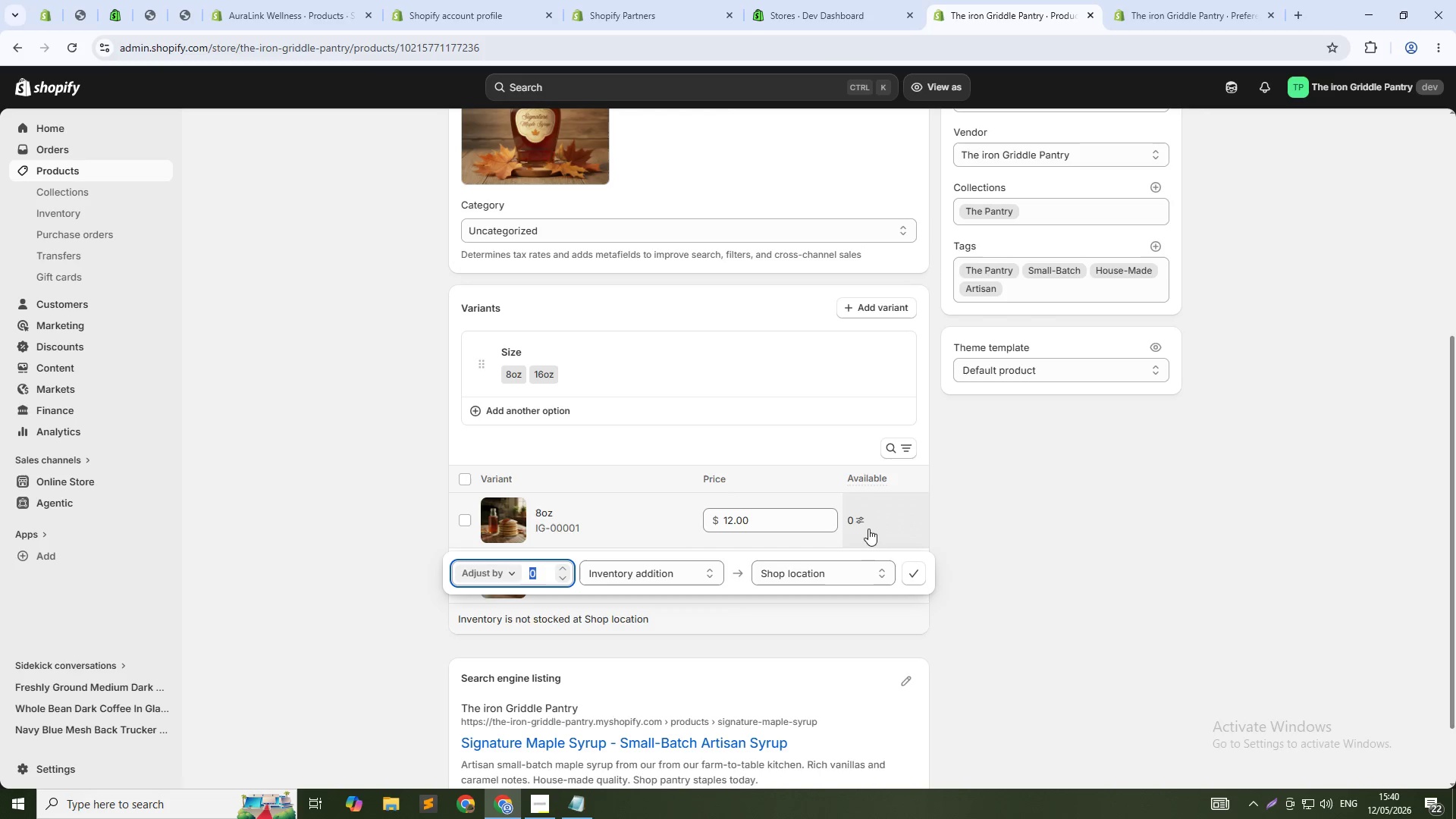 
type(10)
 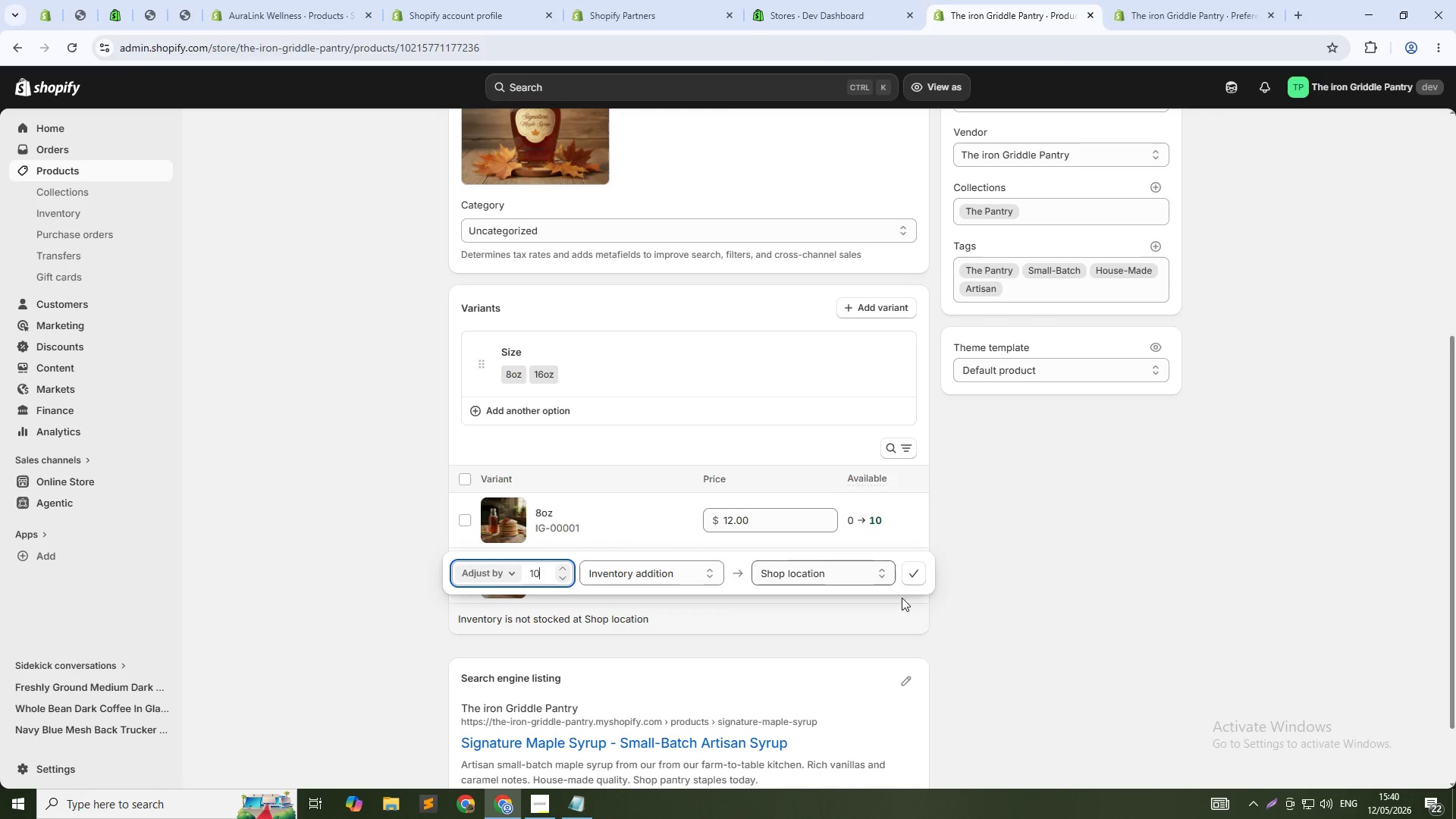 
key(0)
 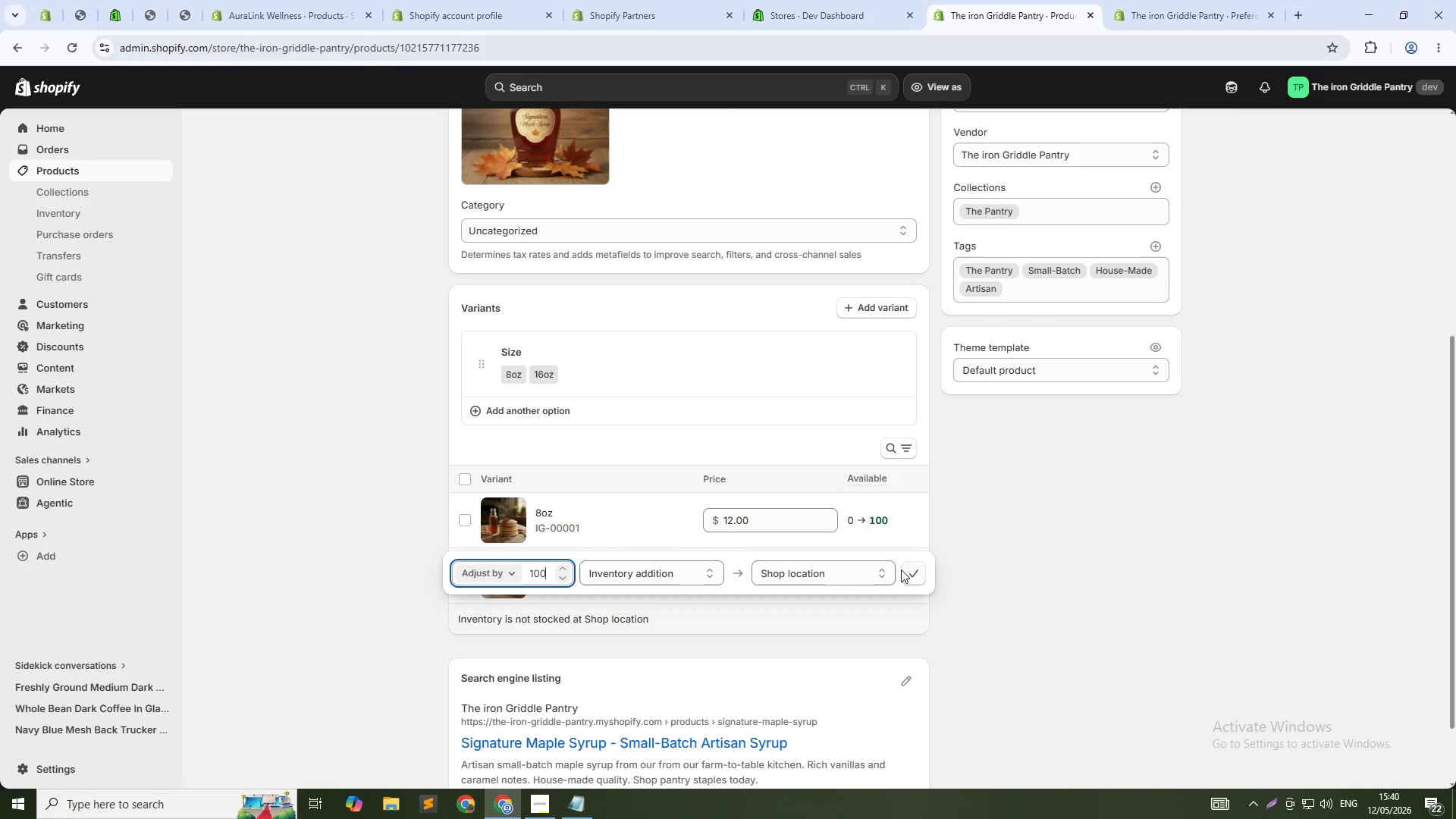 
left_click([910, 570])
 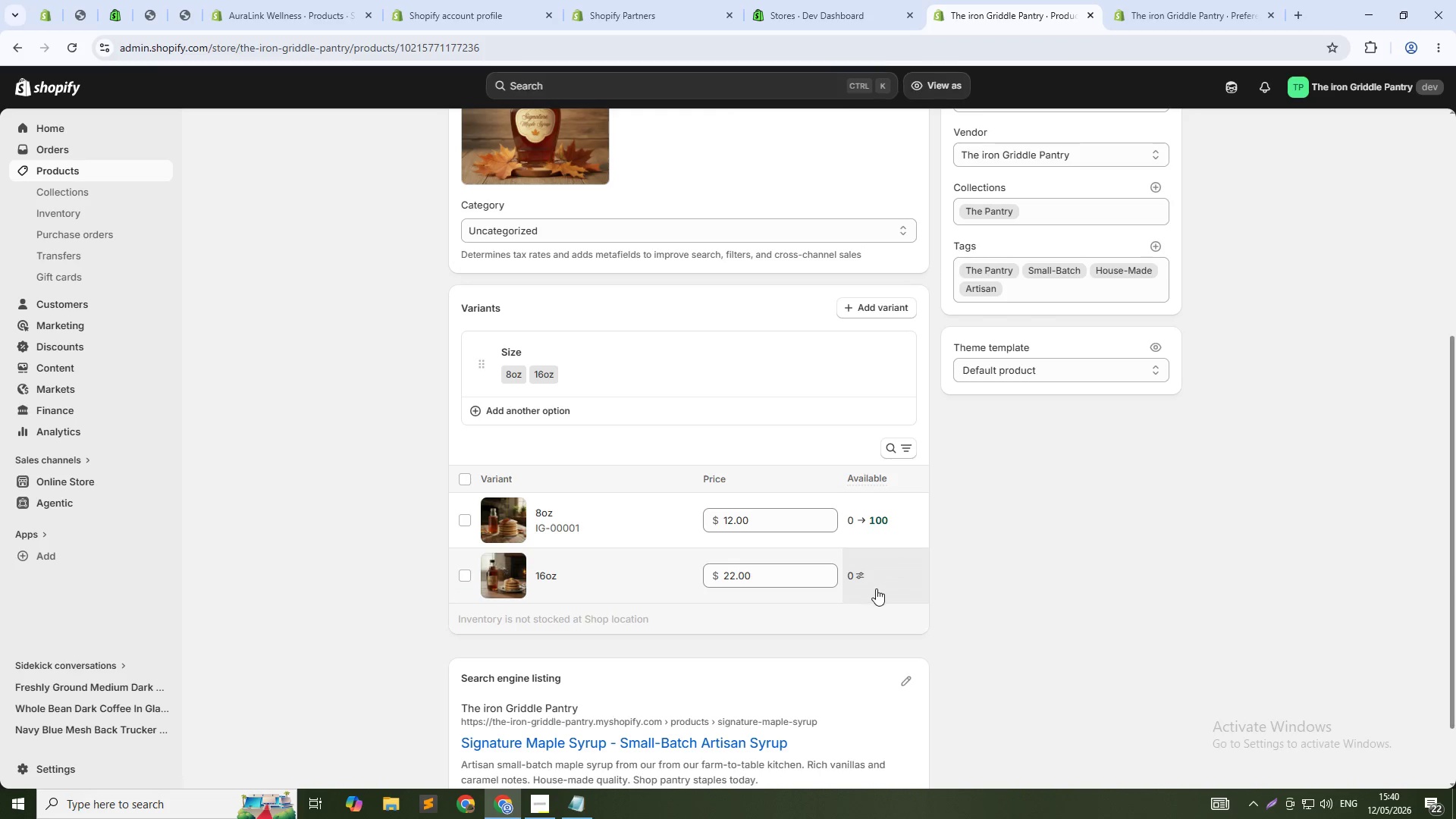 
left_click([871, 584])
 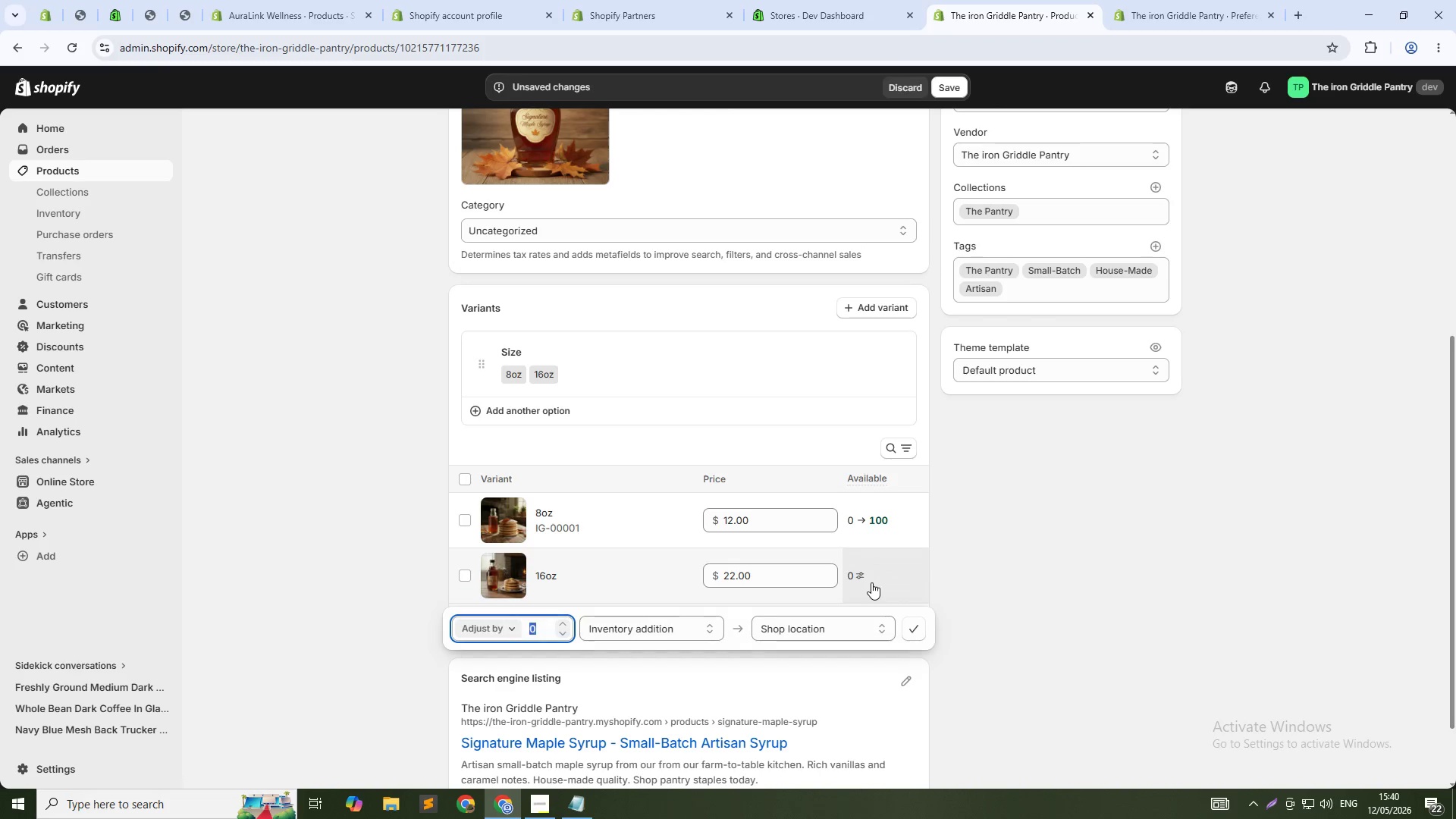 
type(10)
 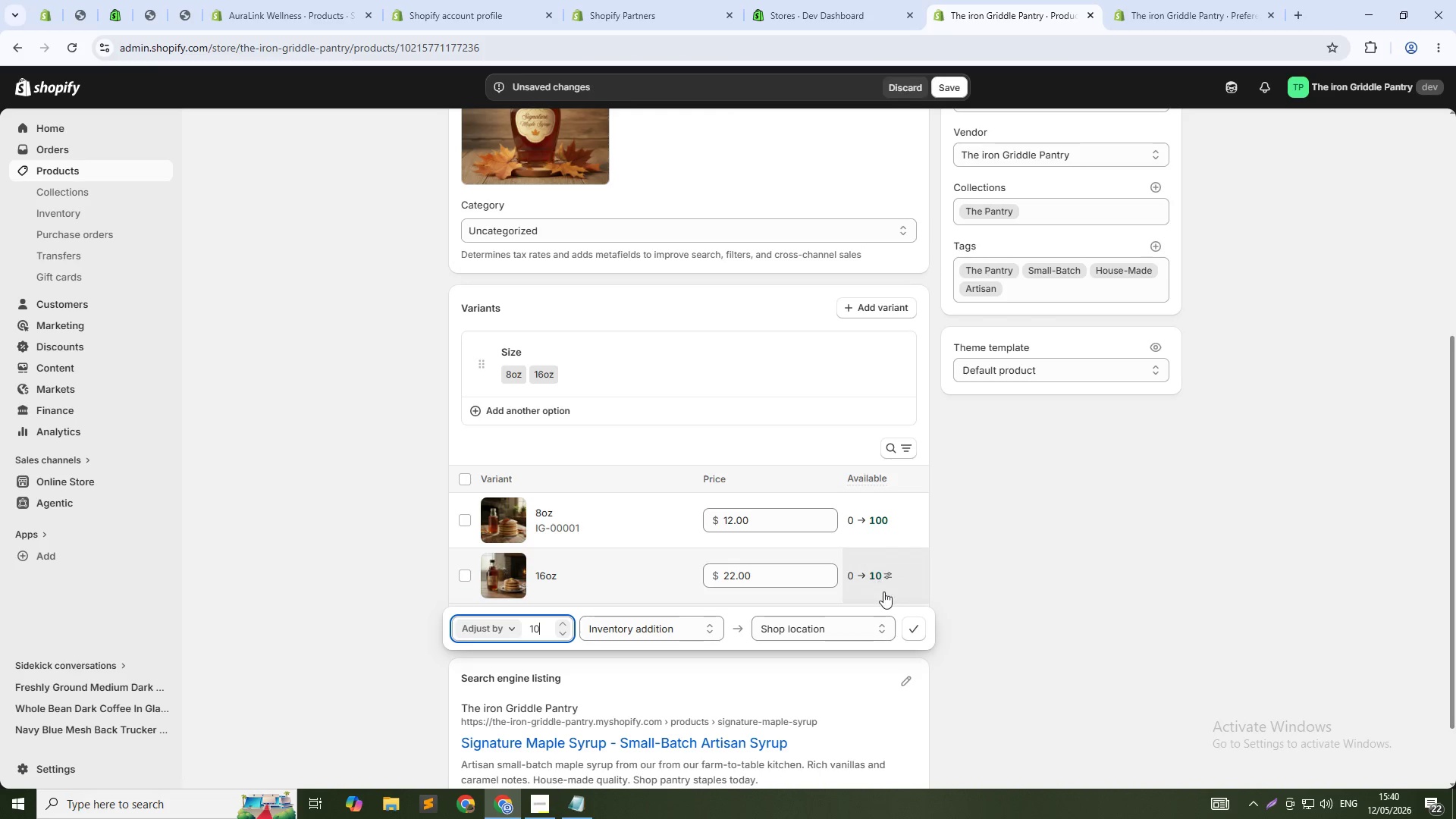 
key(0)
 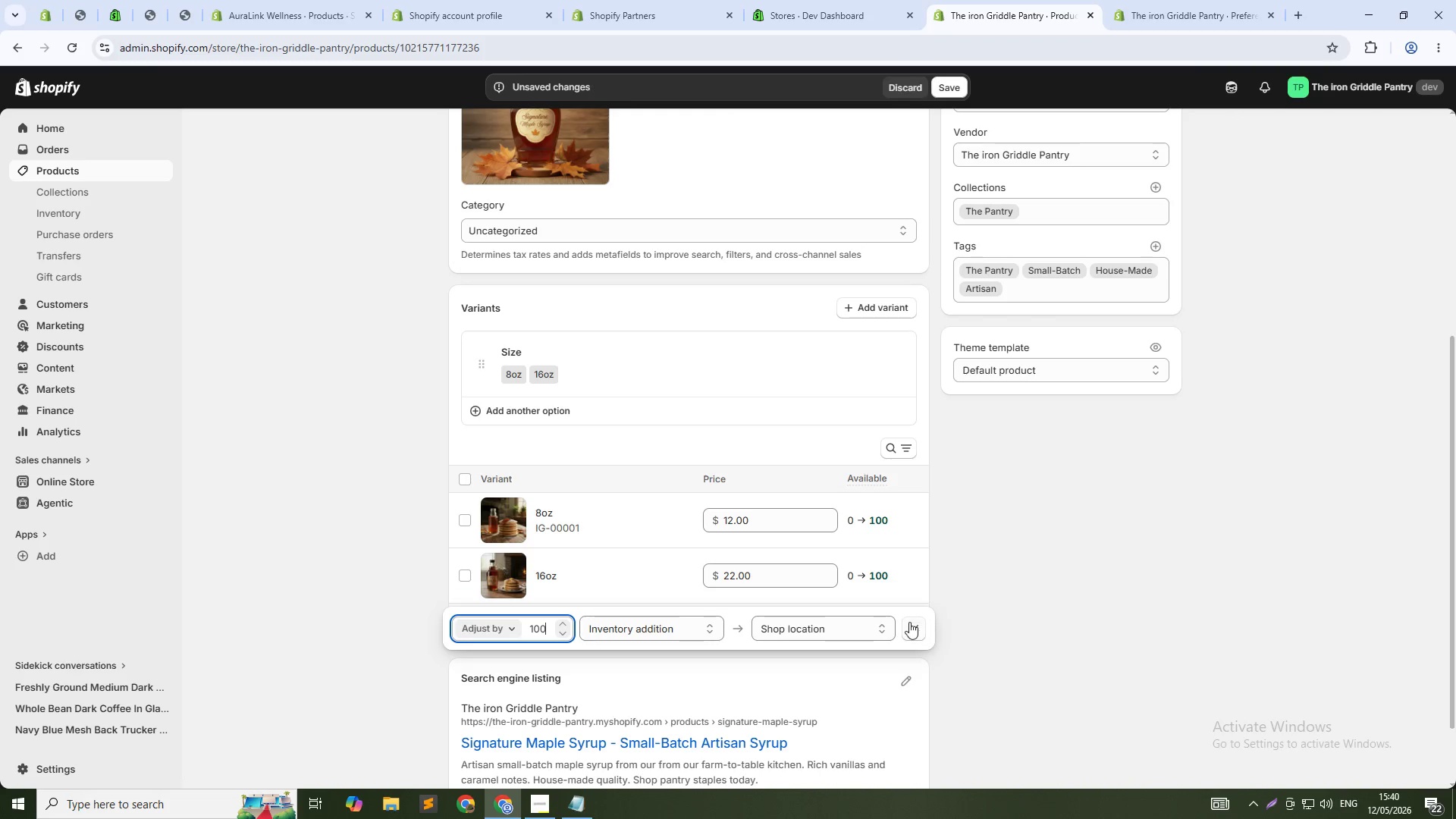 
left_click([908, 624])
 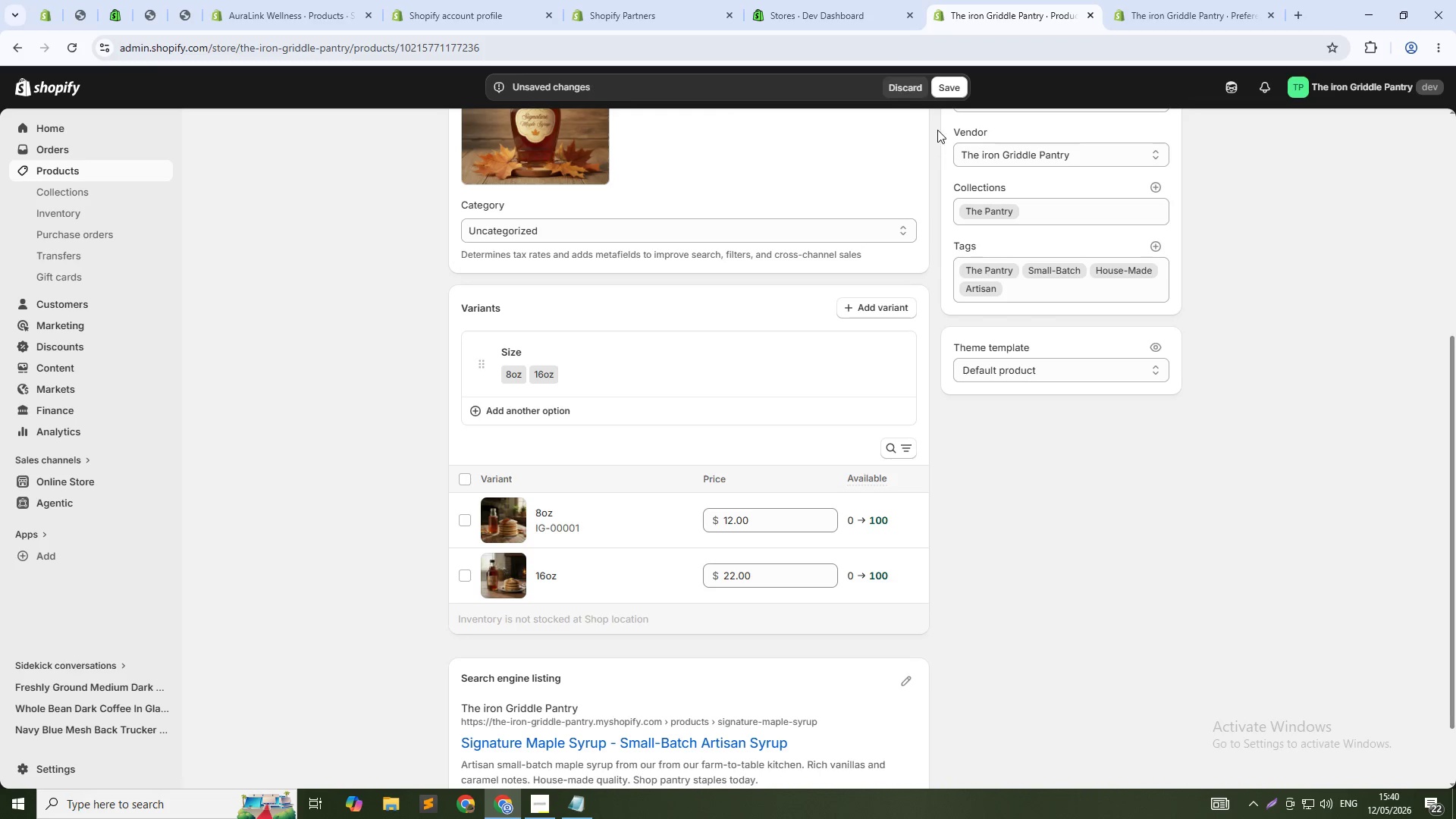 
left_click([937, 67])
 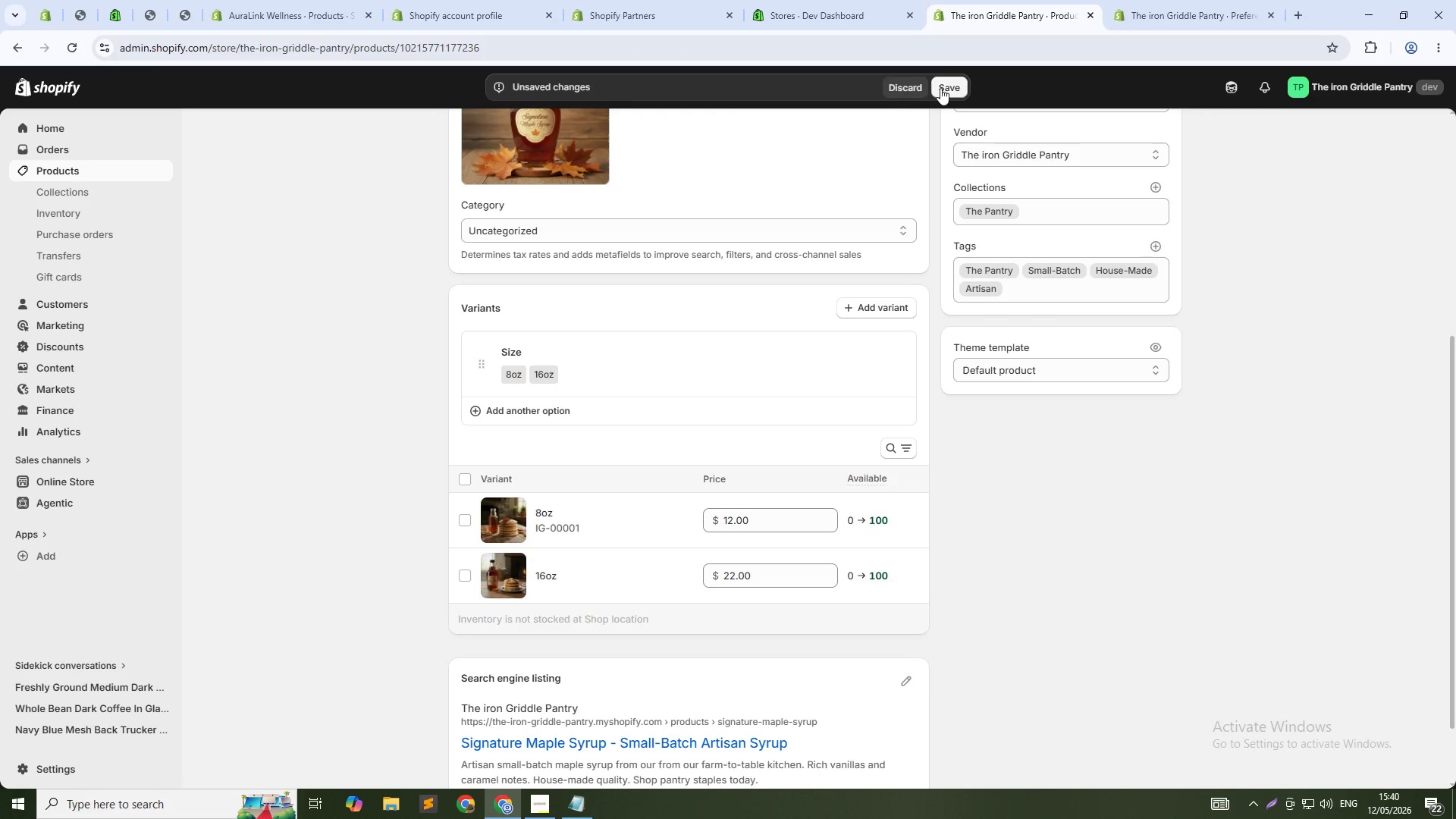 
left_click([940, 89])
 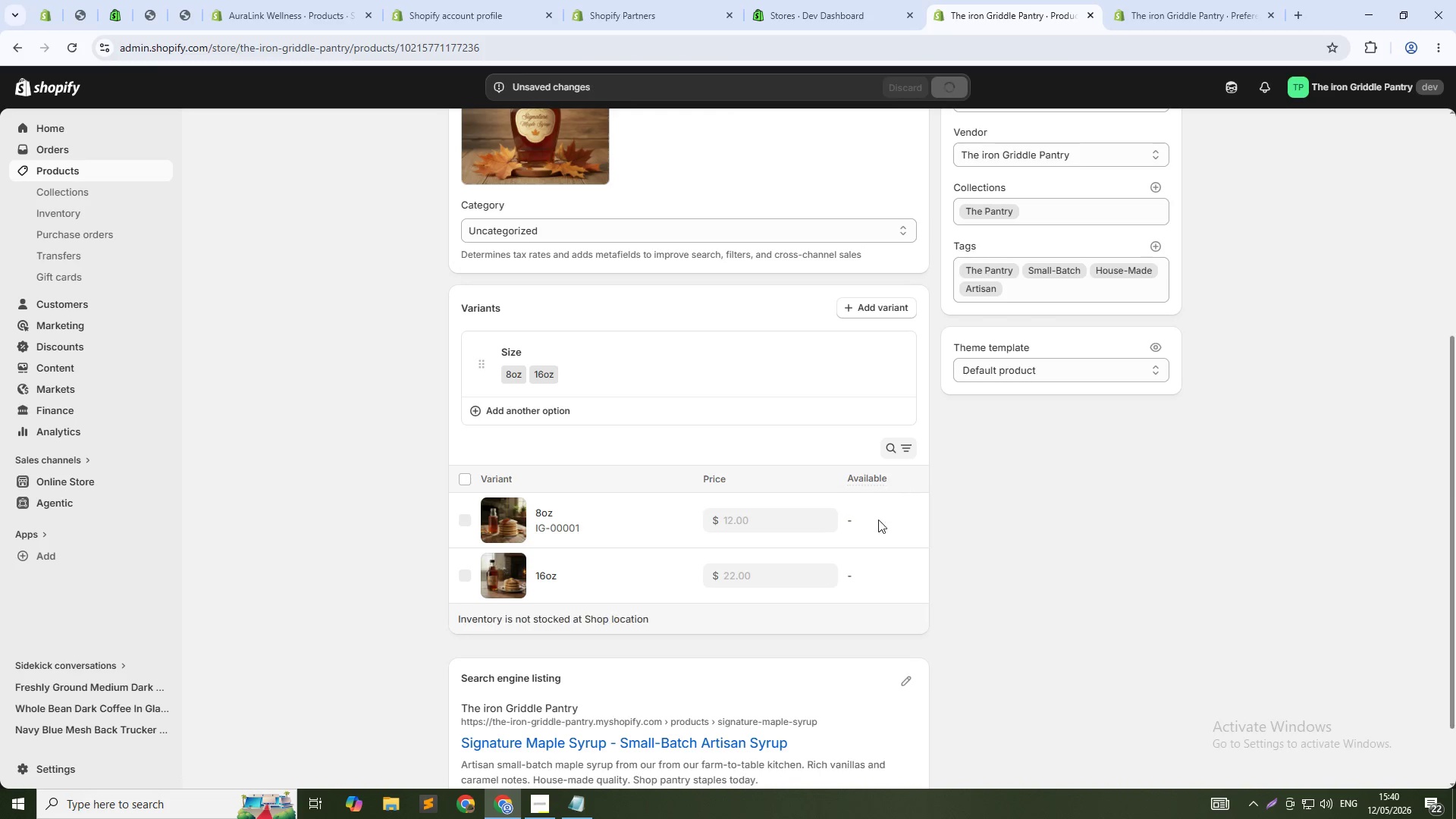 
left_click([859, 526])
 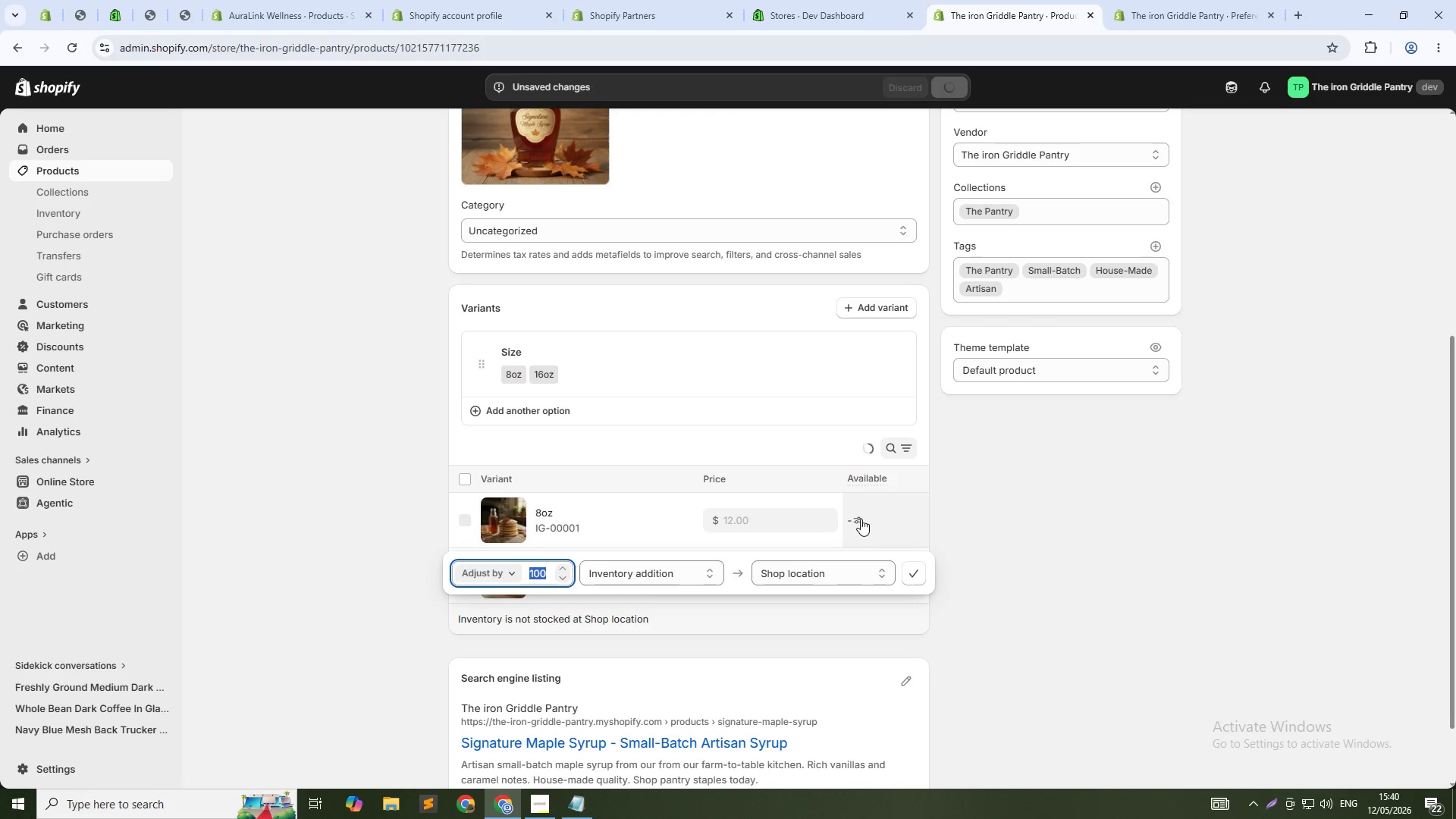 
type(100)
 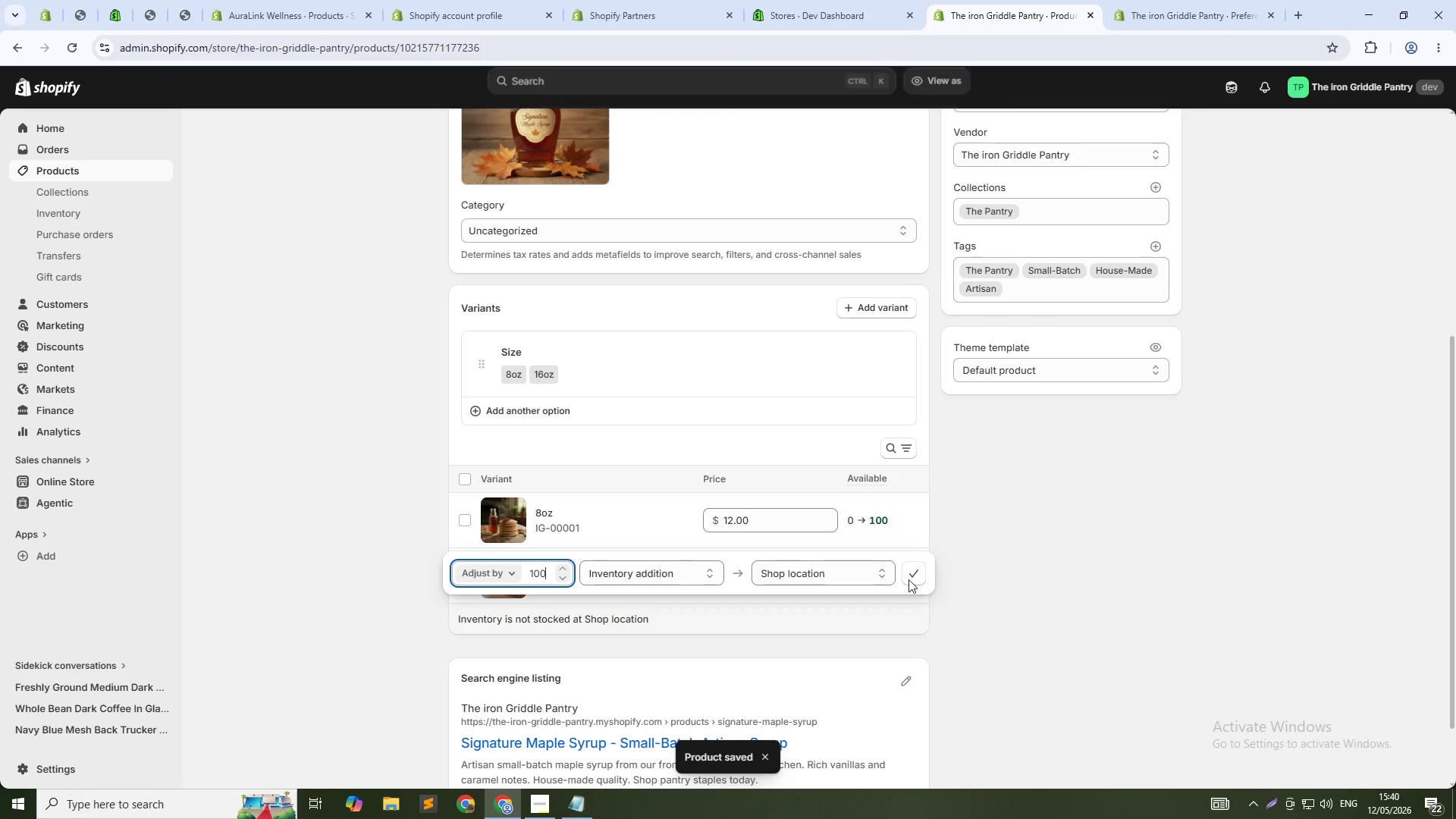 
left_click([911, 576])
 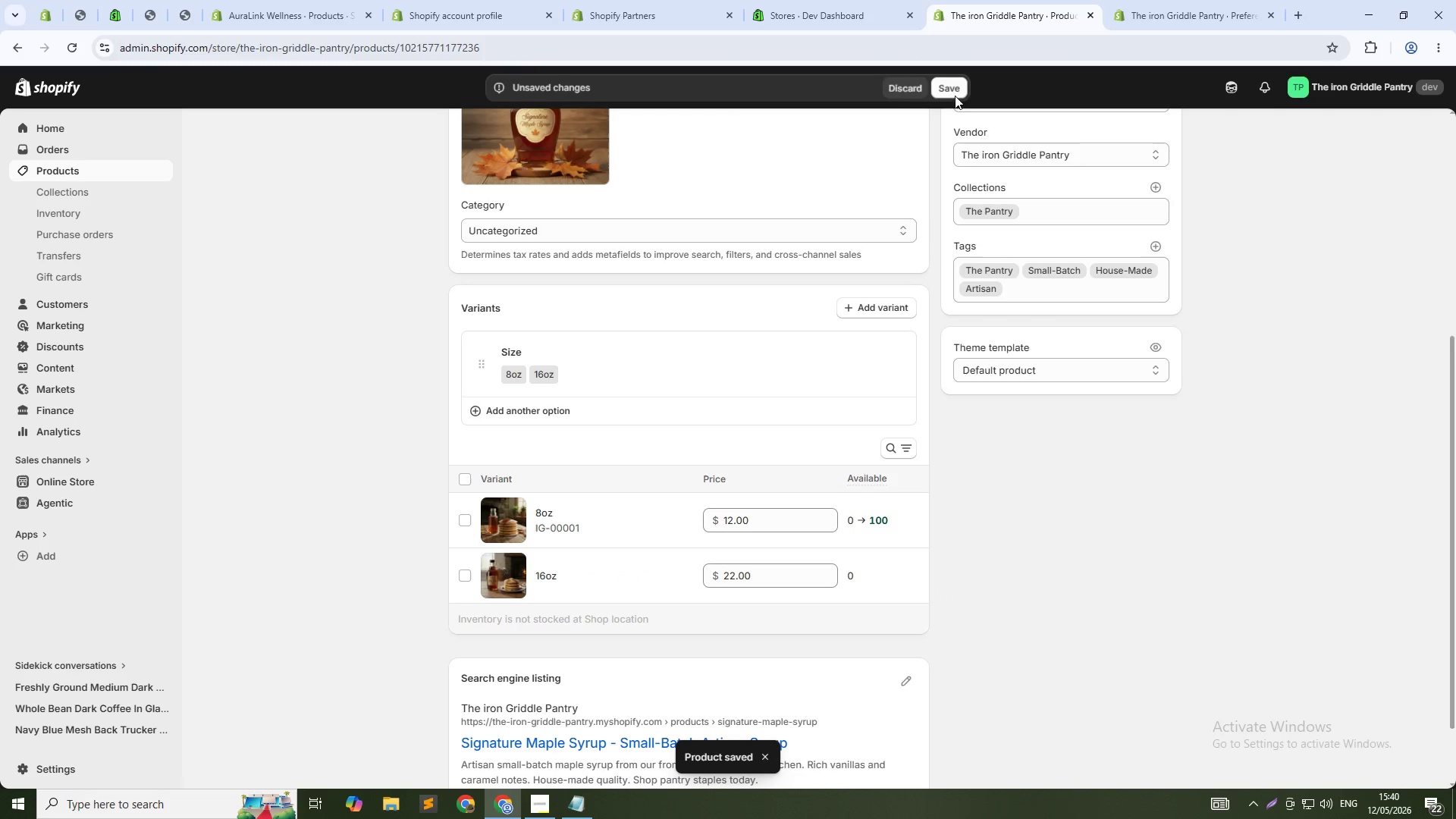 
left_click([954, 86])
 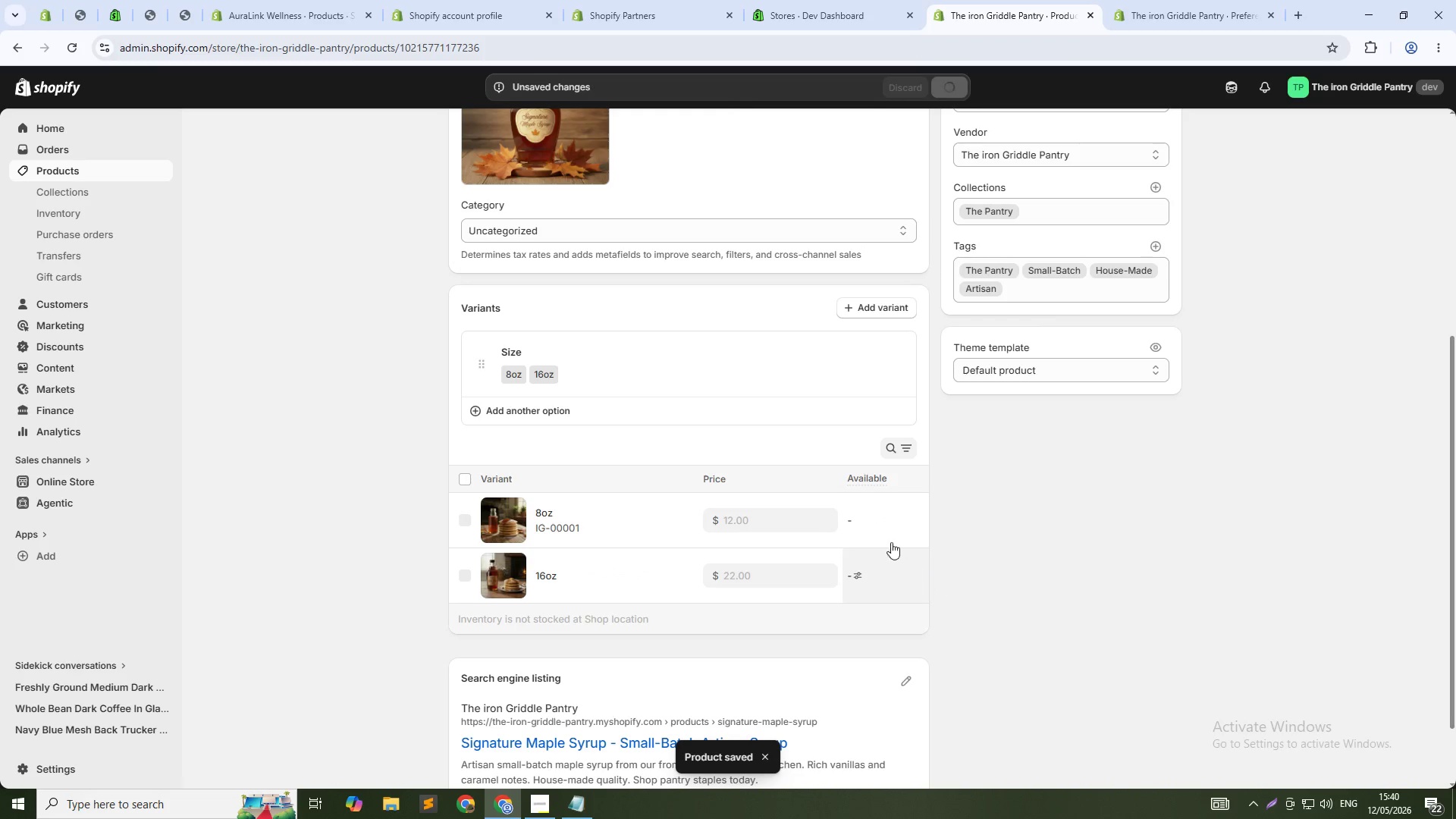 
scroll: coordinate [815, 502], scroll_direction: up, amount: 4.0
 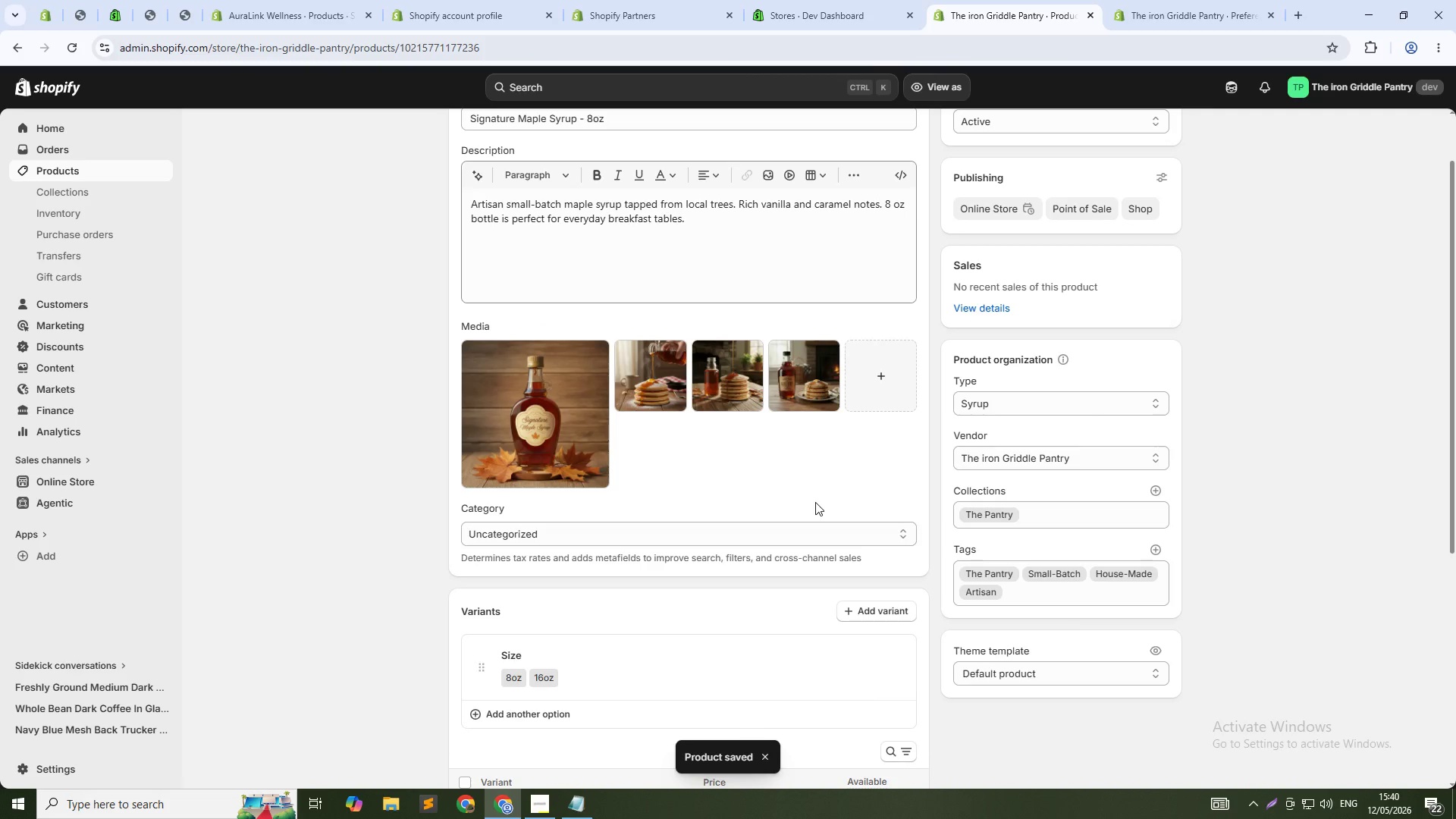 
scroll: coordinate [815, 502], scroll_direction: down, amount: 4.0
 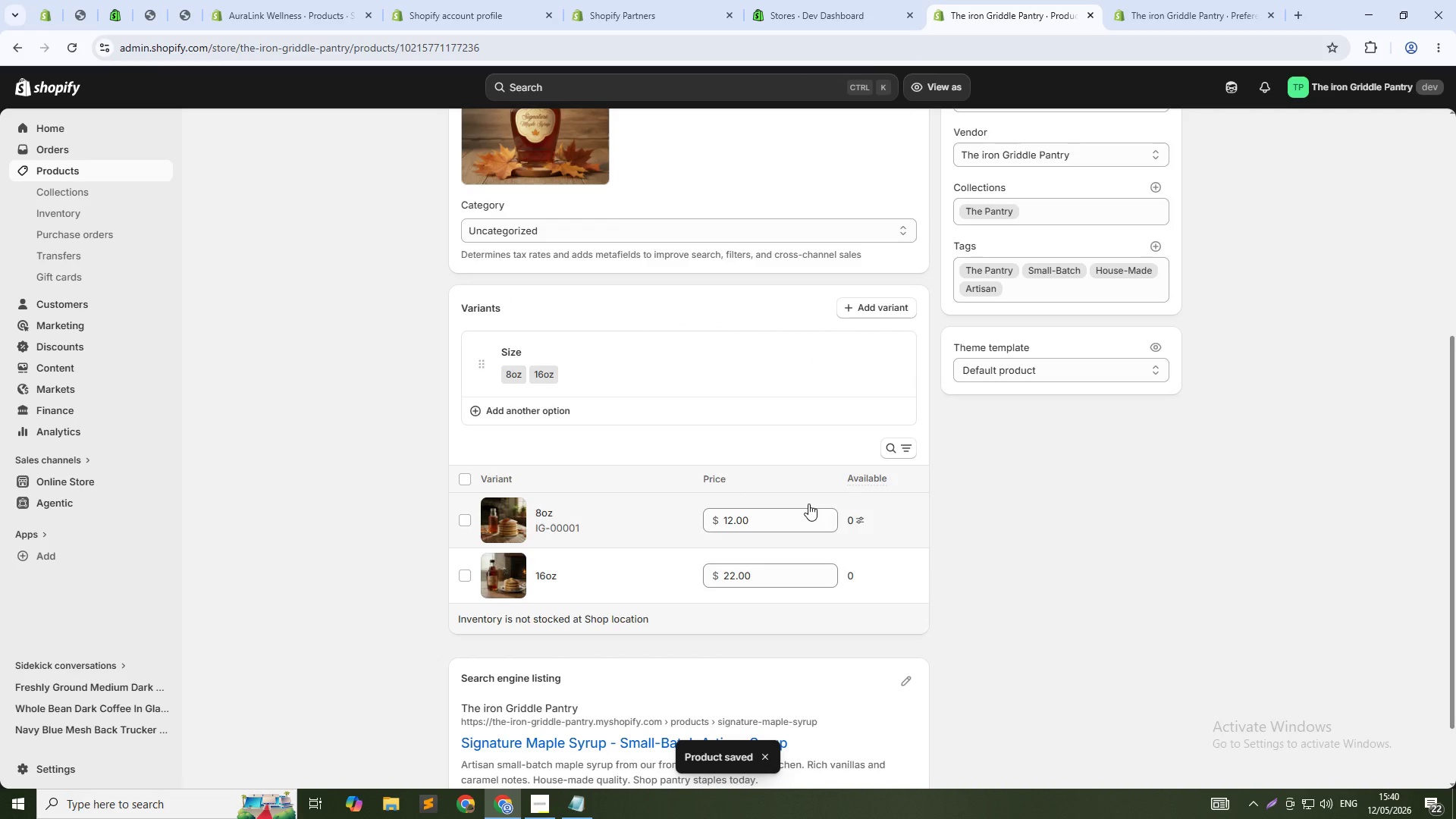 
left_click([882, 527])
 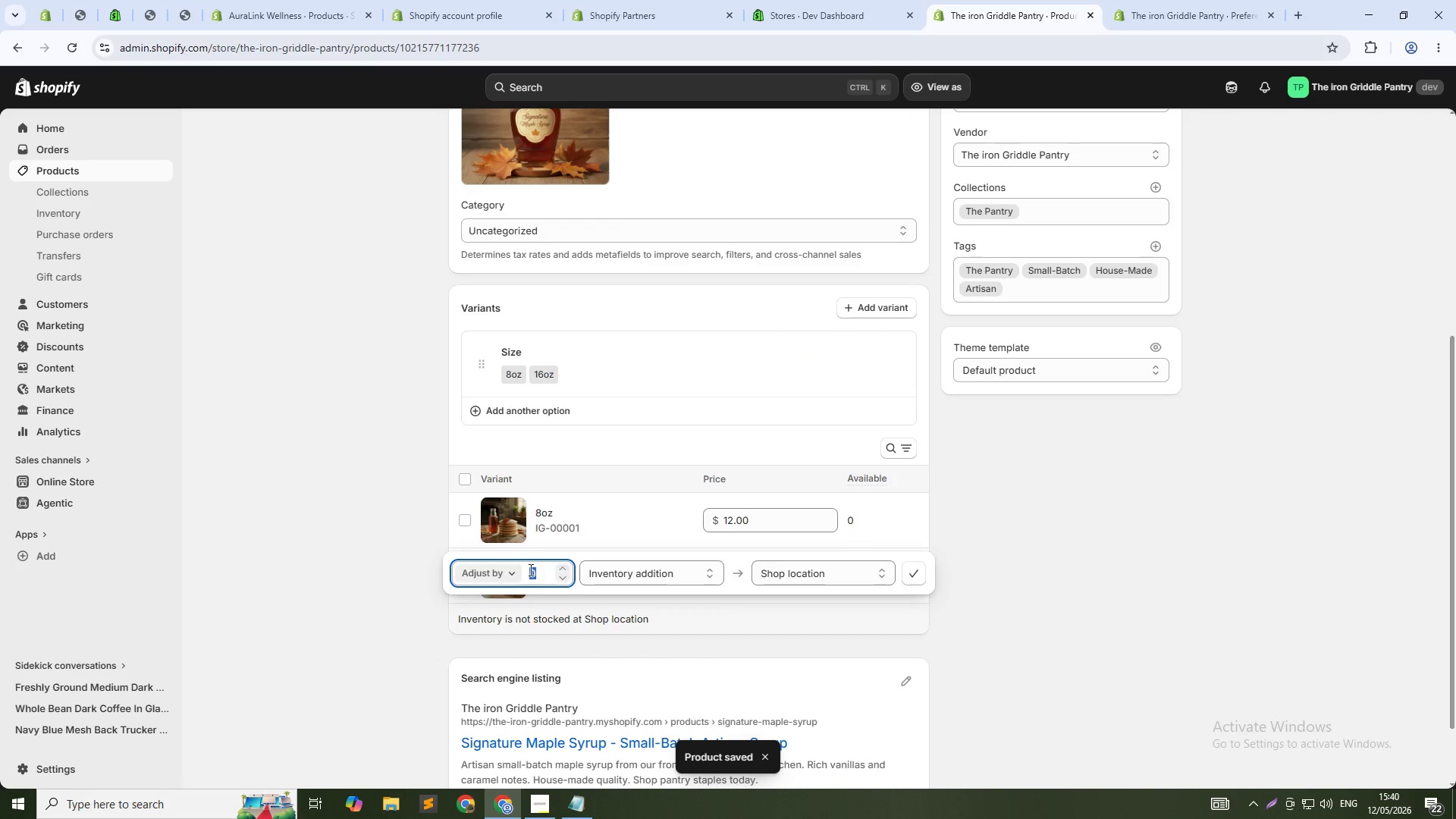 
left_click([510, 570])
 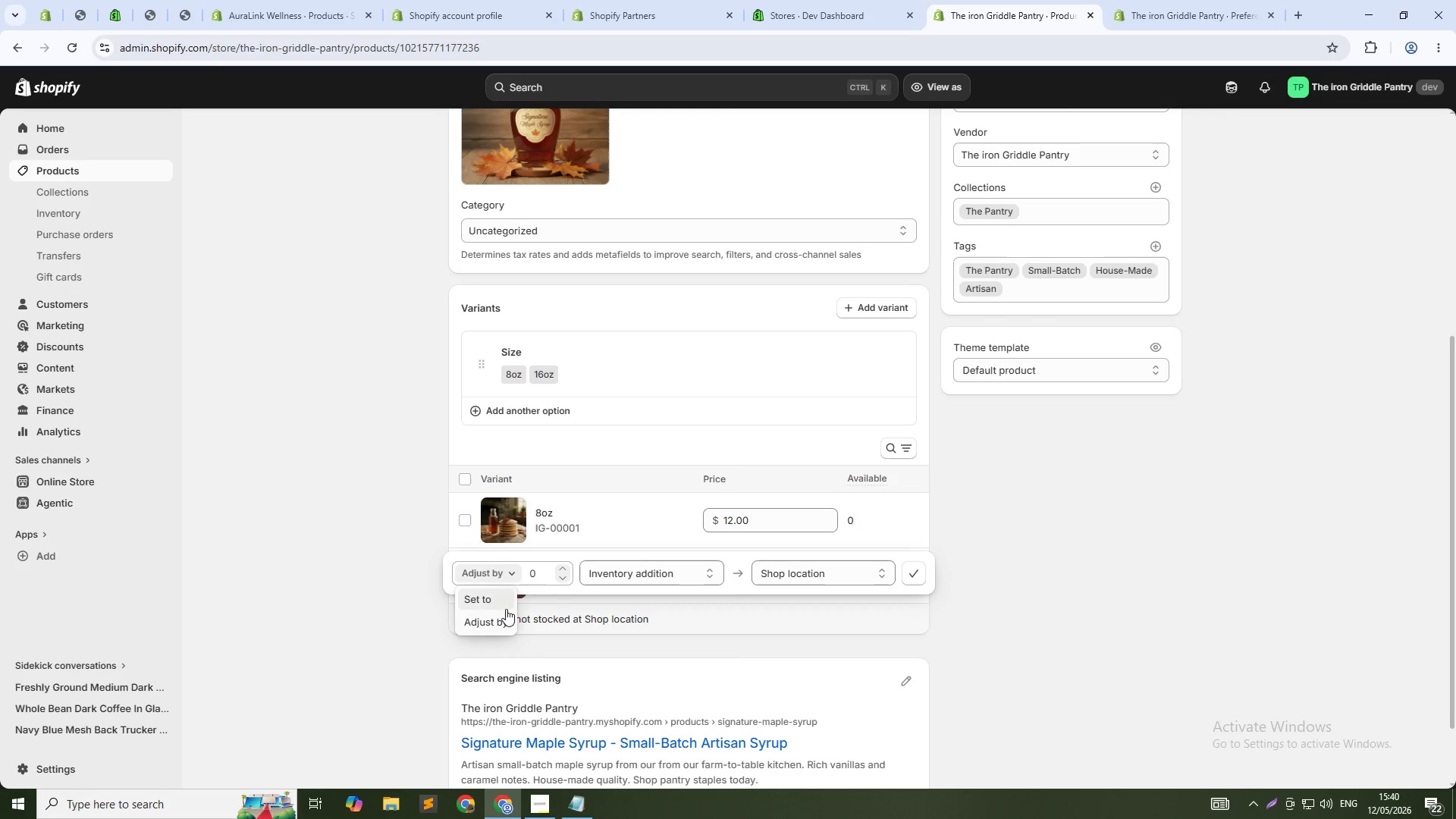 
left_click([500, 617])
 